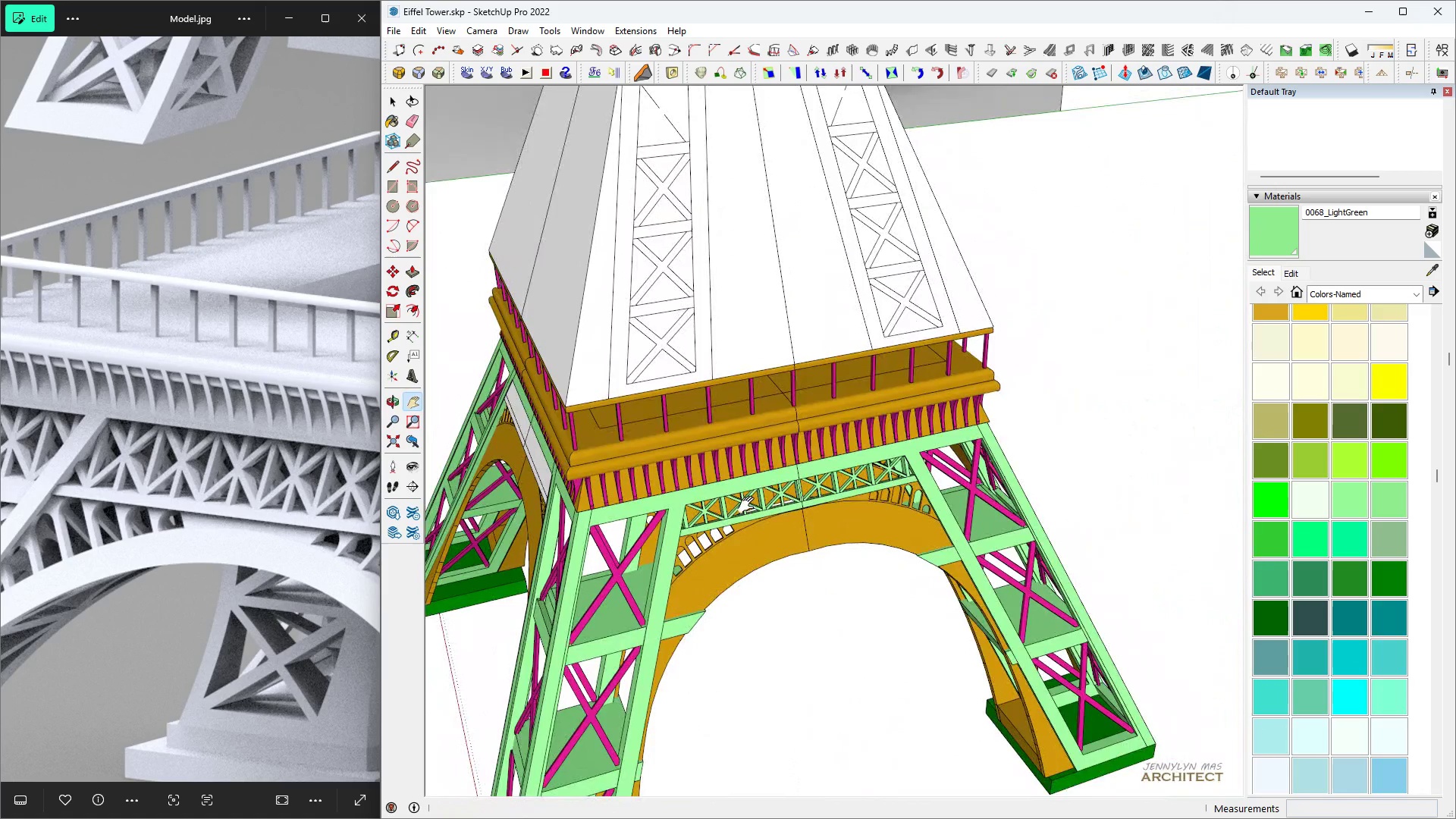 
key(Space)
 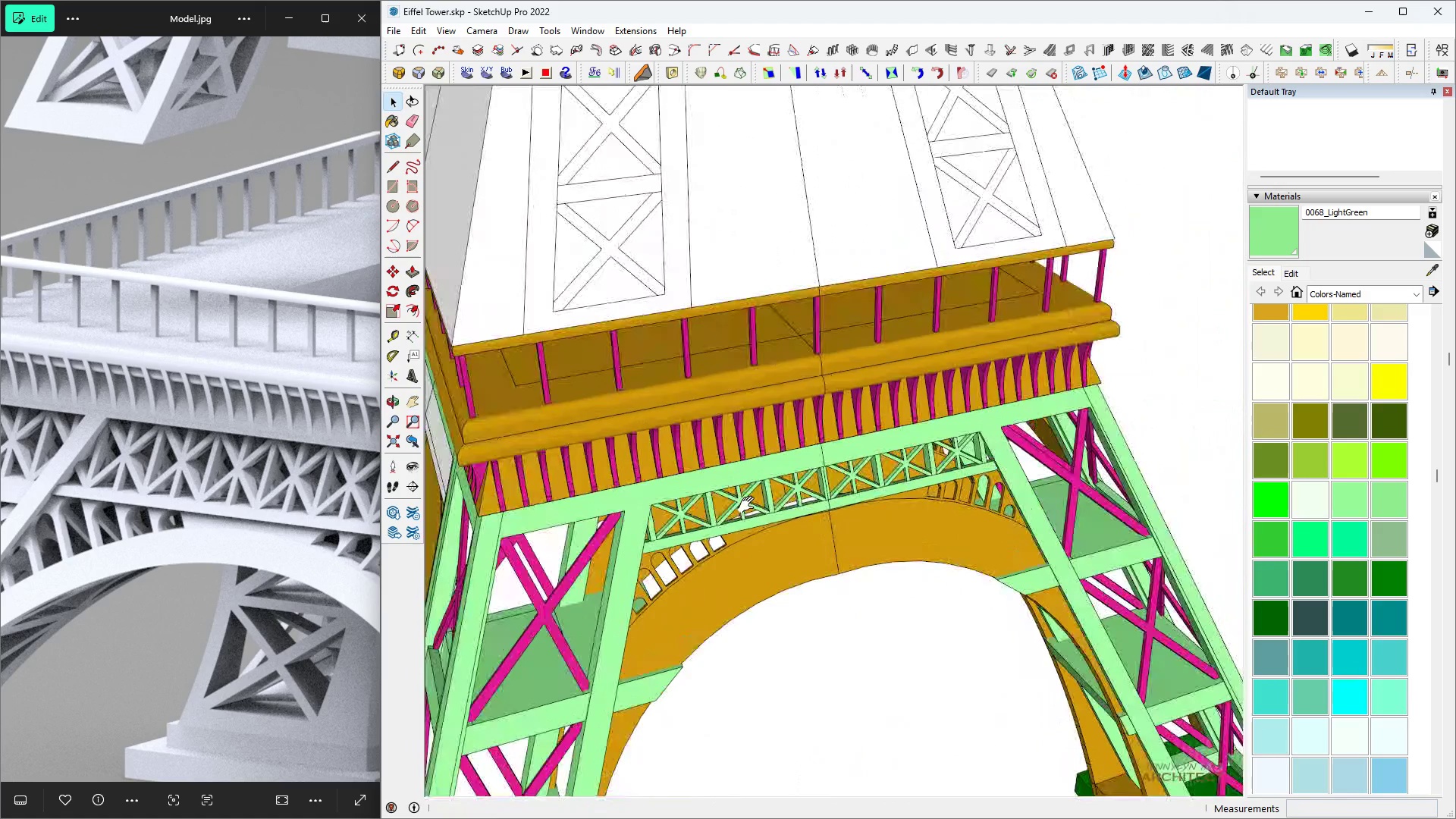 
scroll: coordinate [749, 505], scroll_direction: up, amount: 4.0
 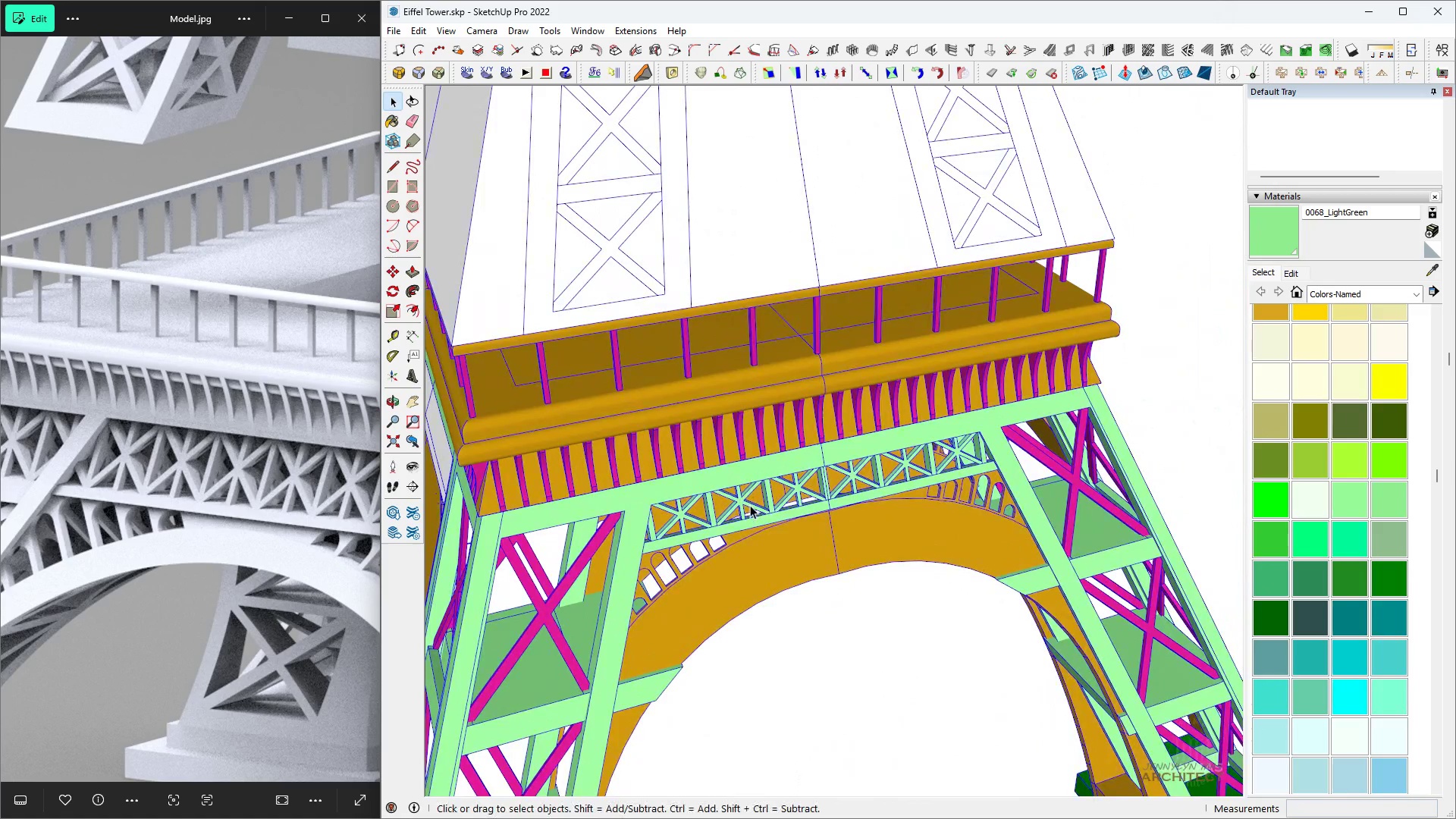 
double_click([750, 505])
 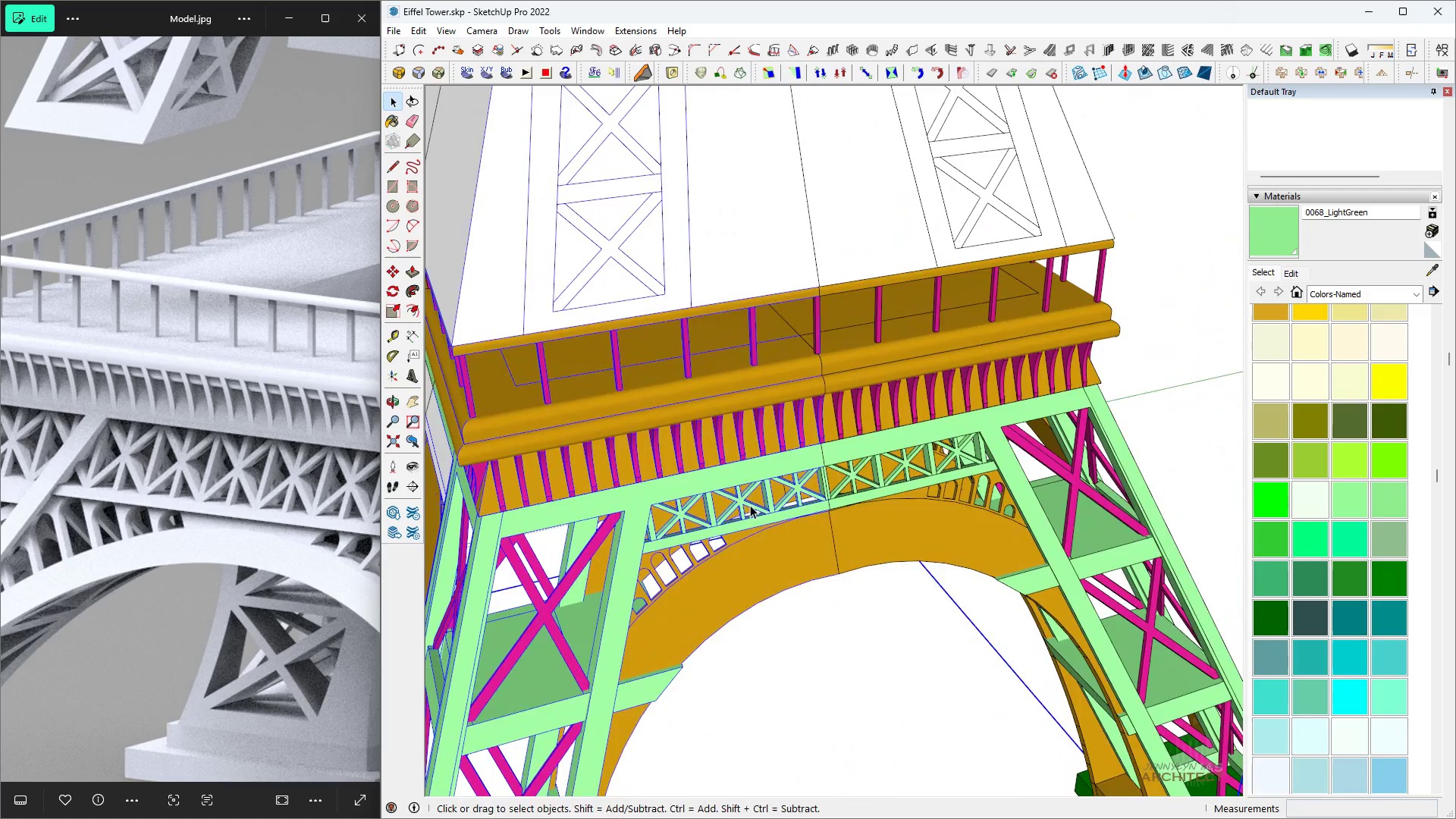 
triple_click([750, 505])
 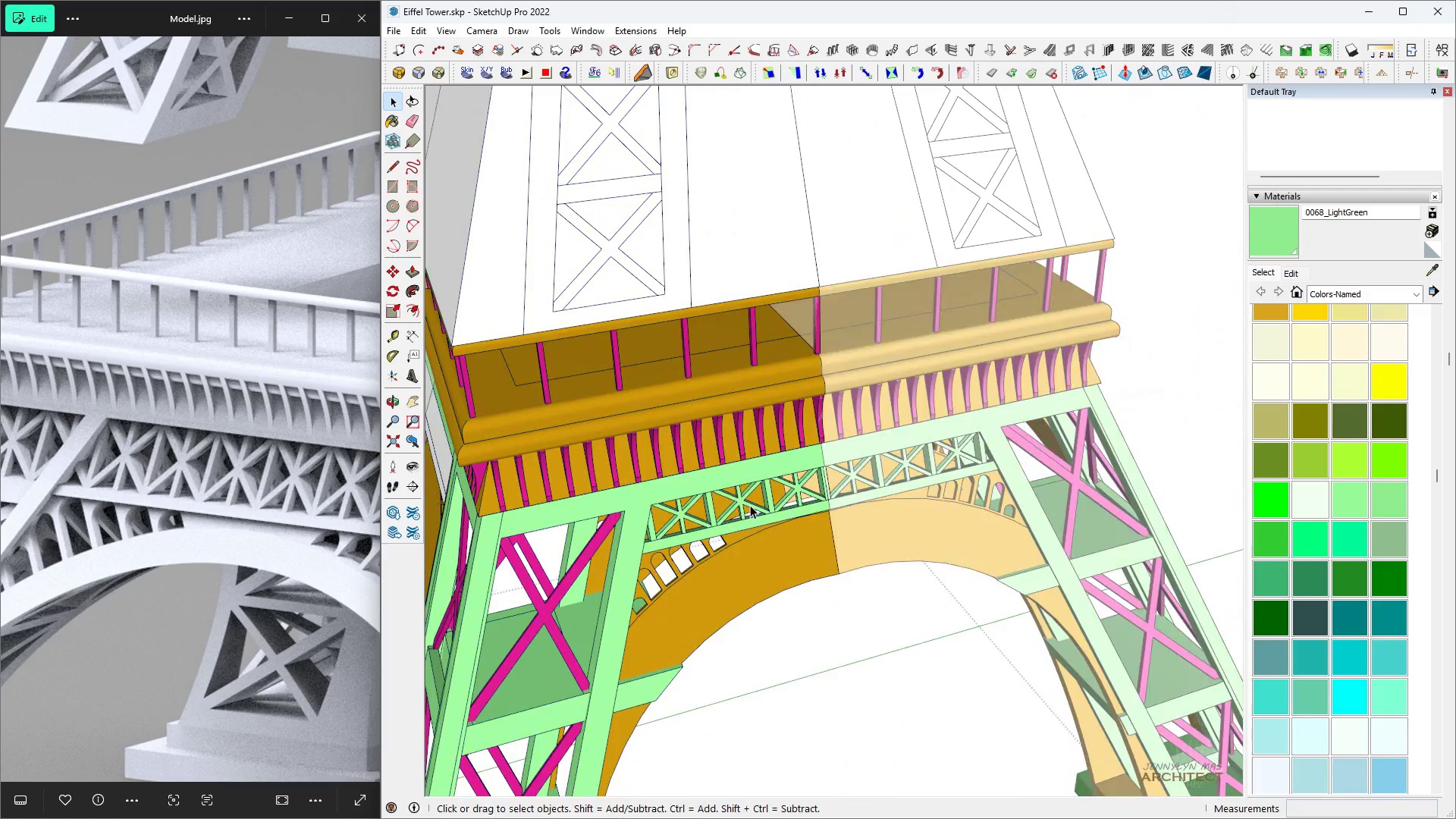 
triple_click([750, 505])
 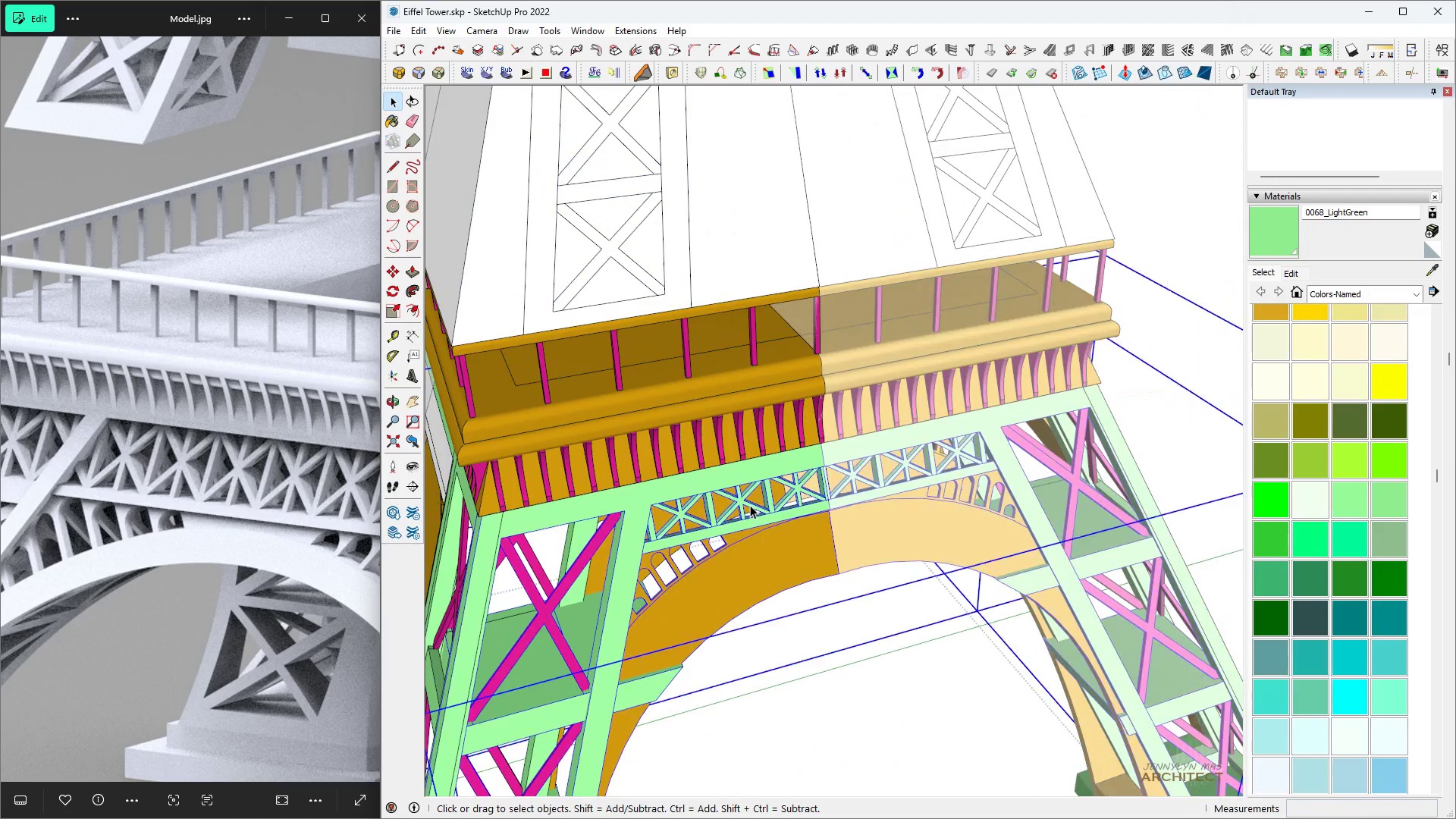 
triple_click([750, 505])
 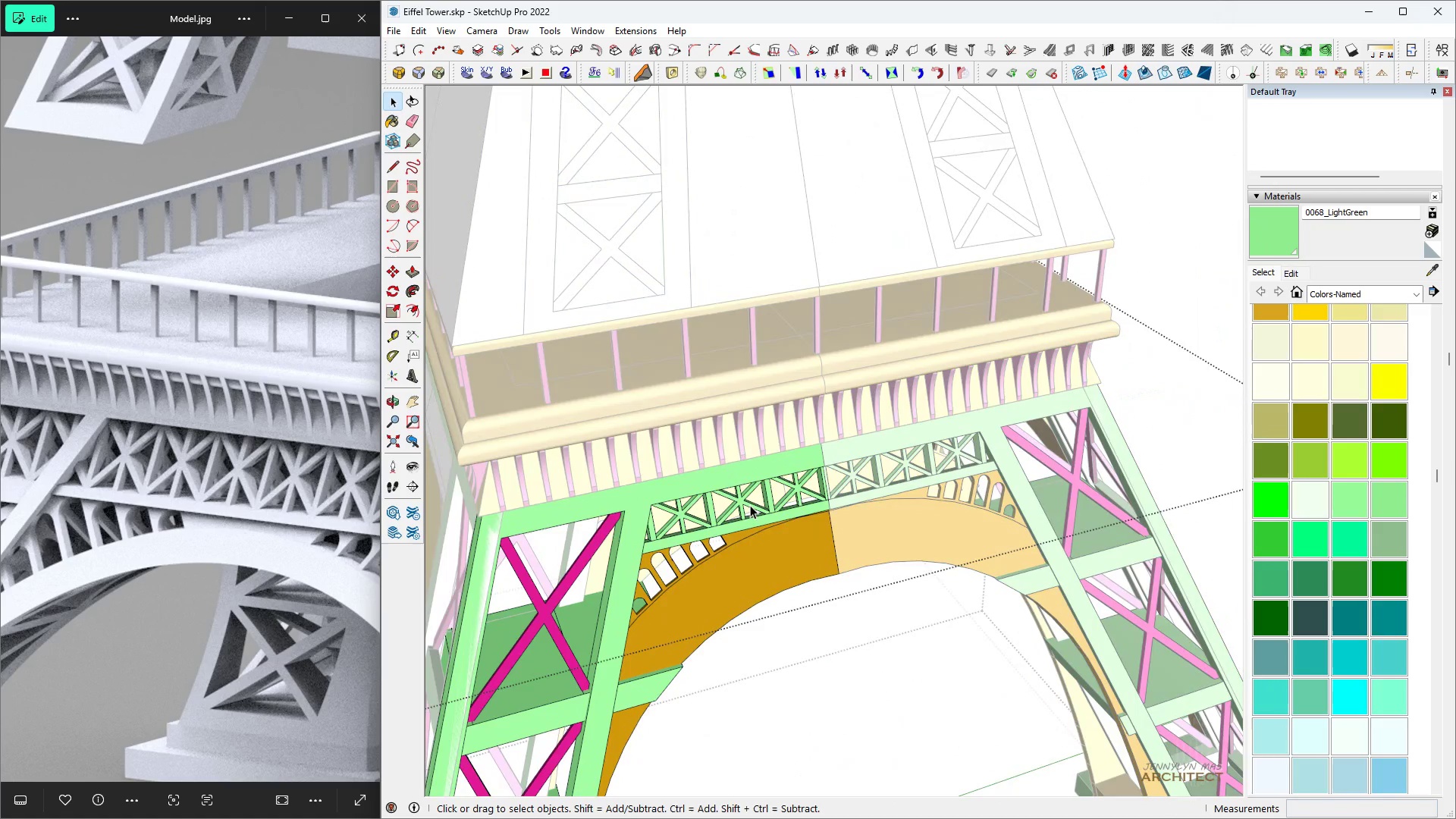 
triple_click([750, 505])
 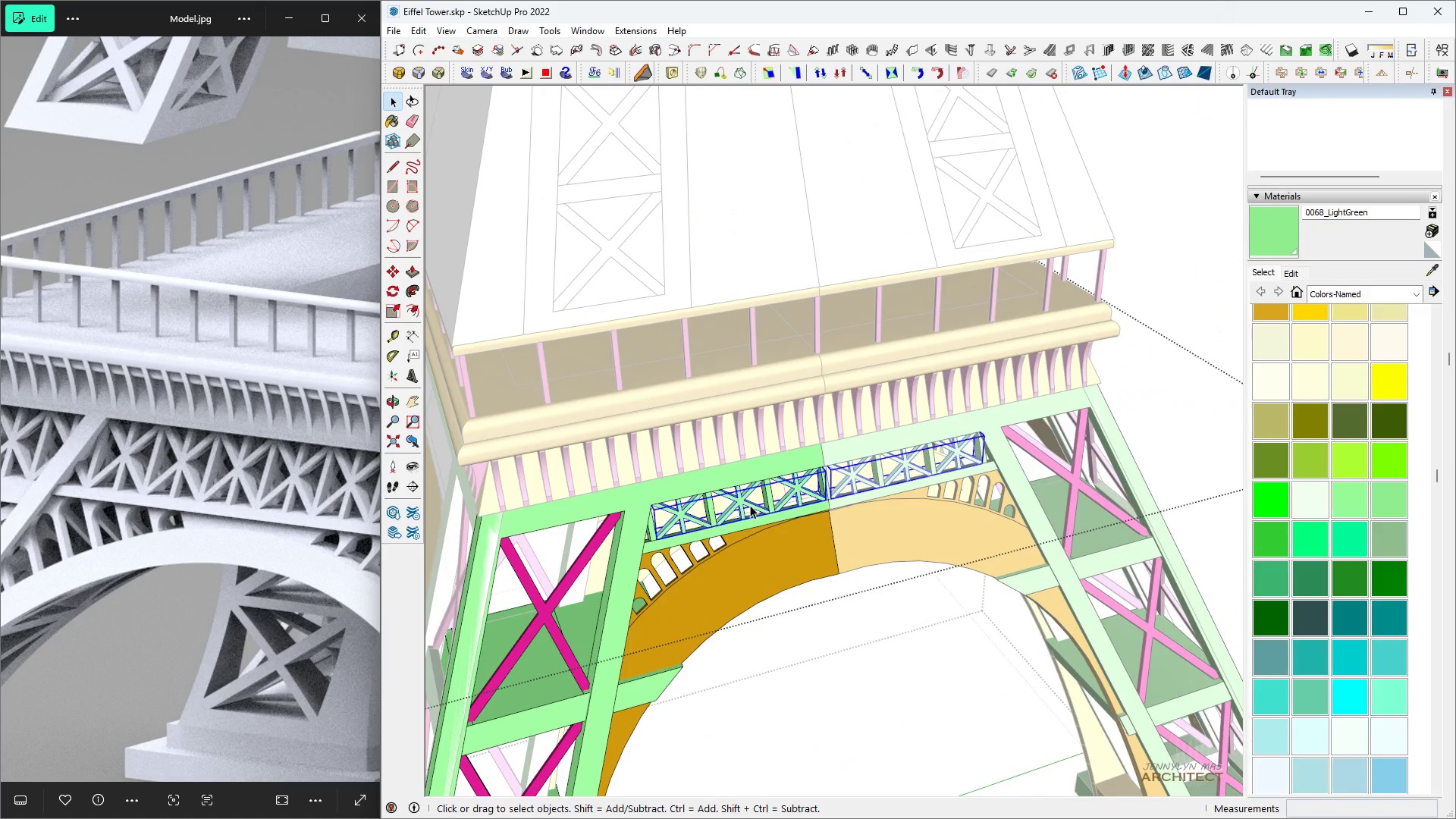 
triple_click([750, 505])
 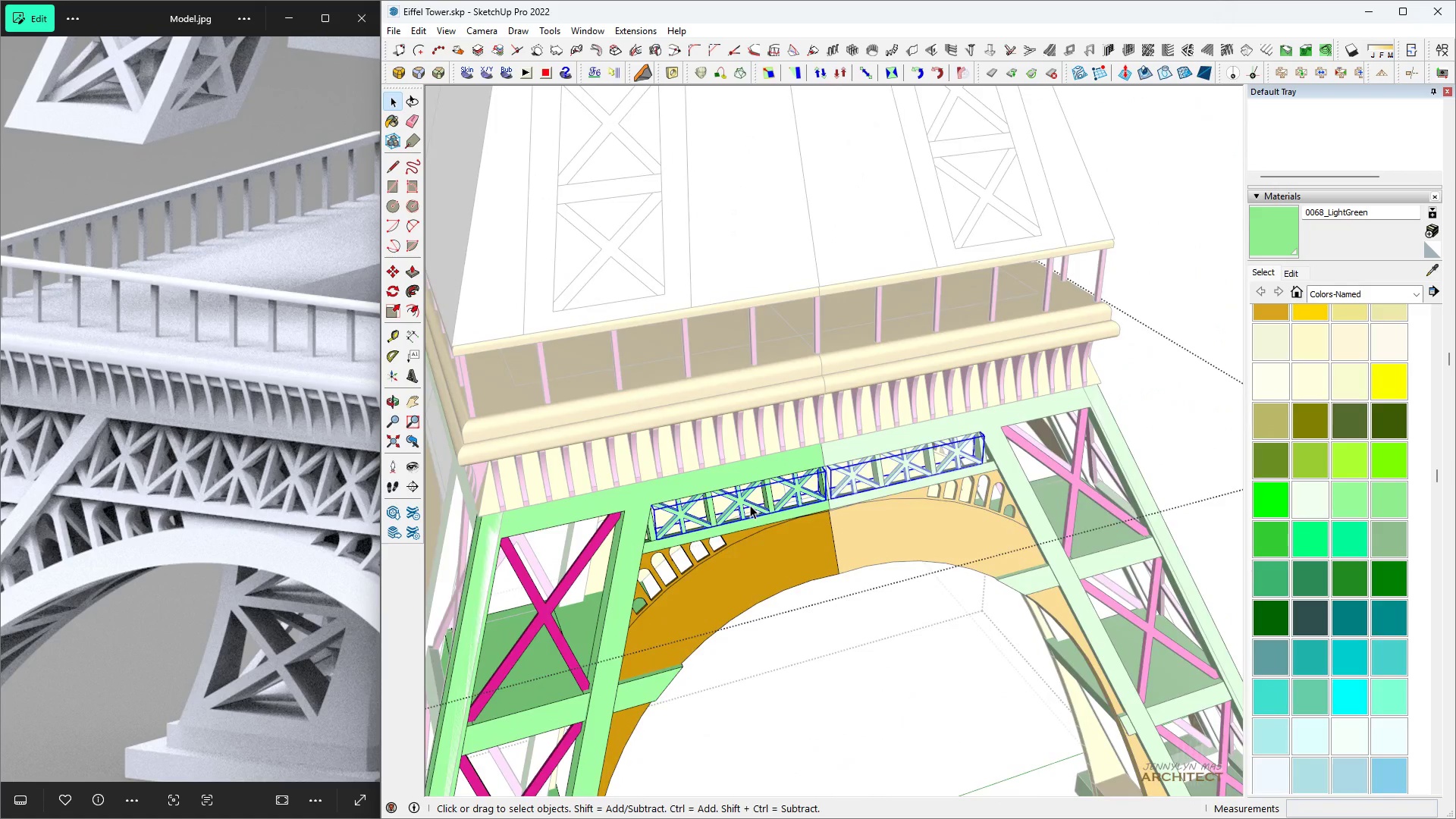 
scroll: coordinate [750, 505], scroll_direction: up, amount: 7.0
 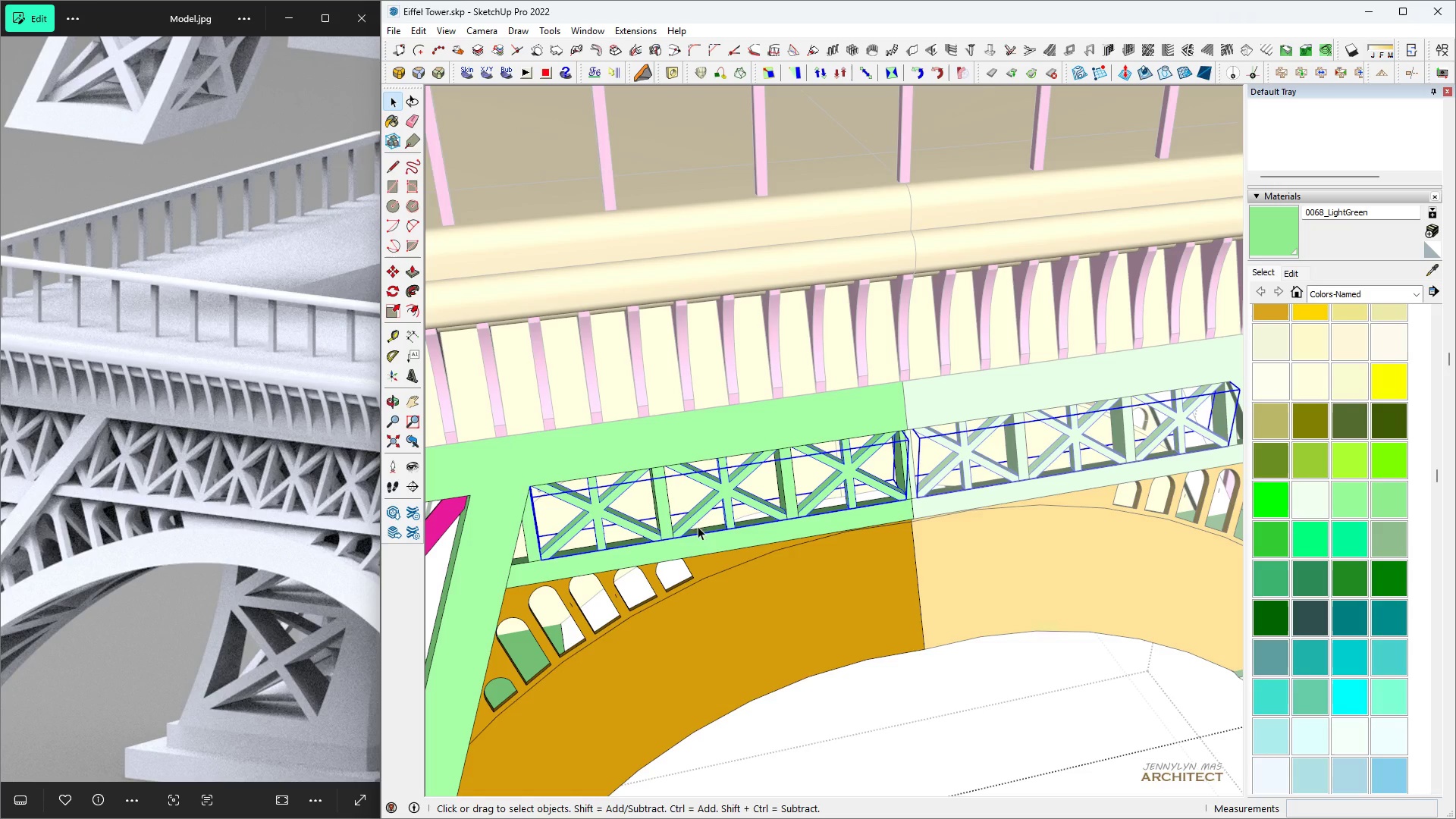 
hold_key(key=ControlLeft, duration=1.05)
left_click([703, 551])
 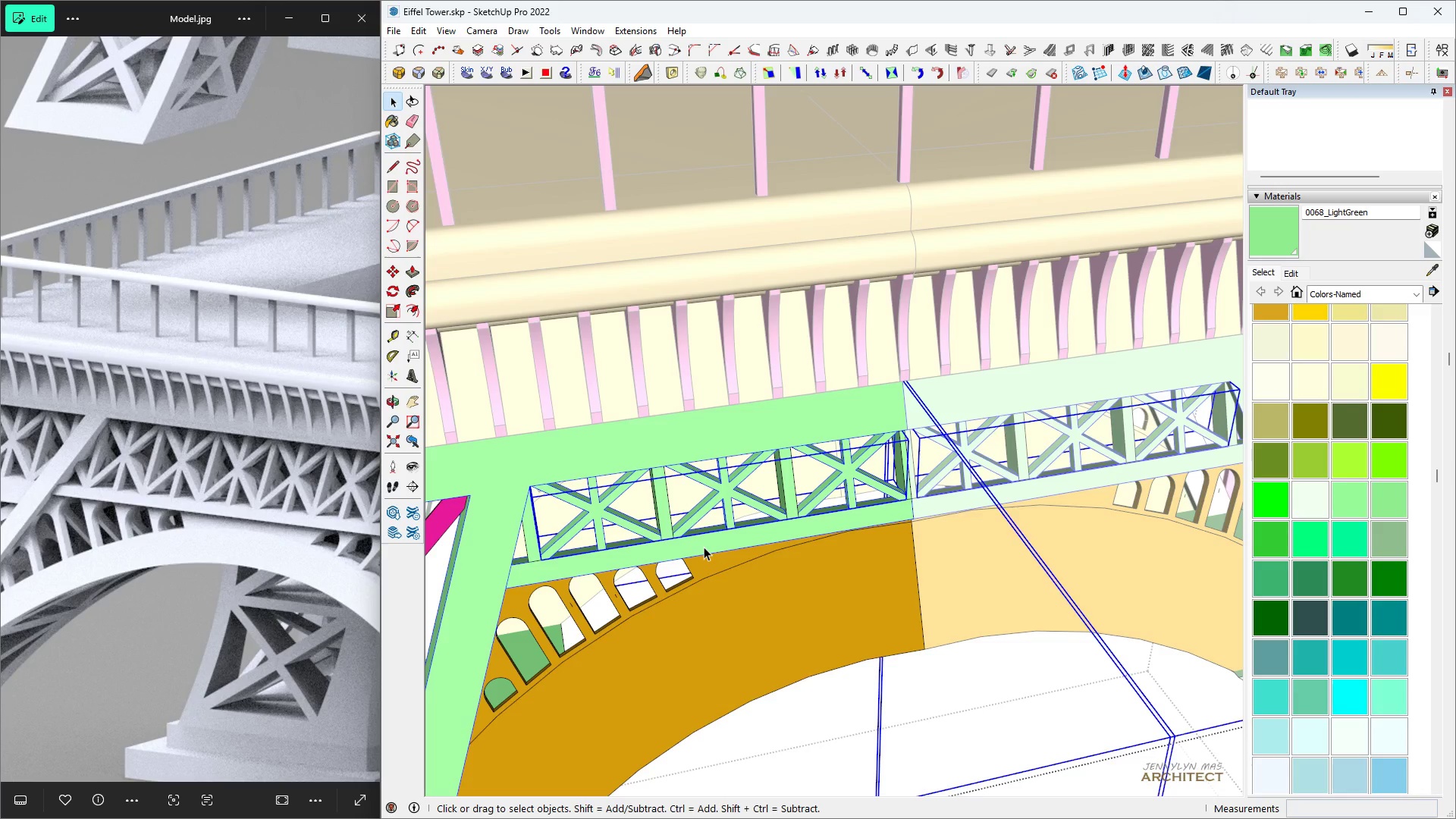 
double_click([704, 547])
 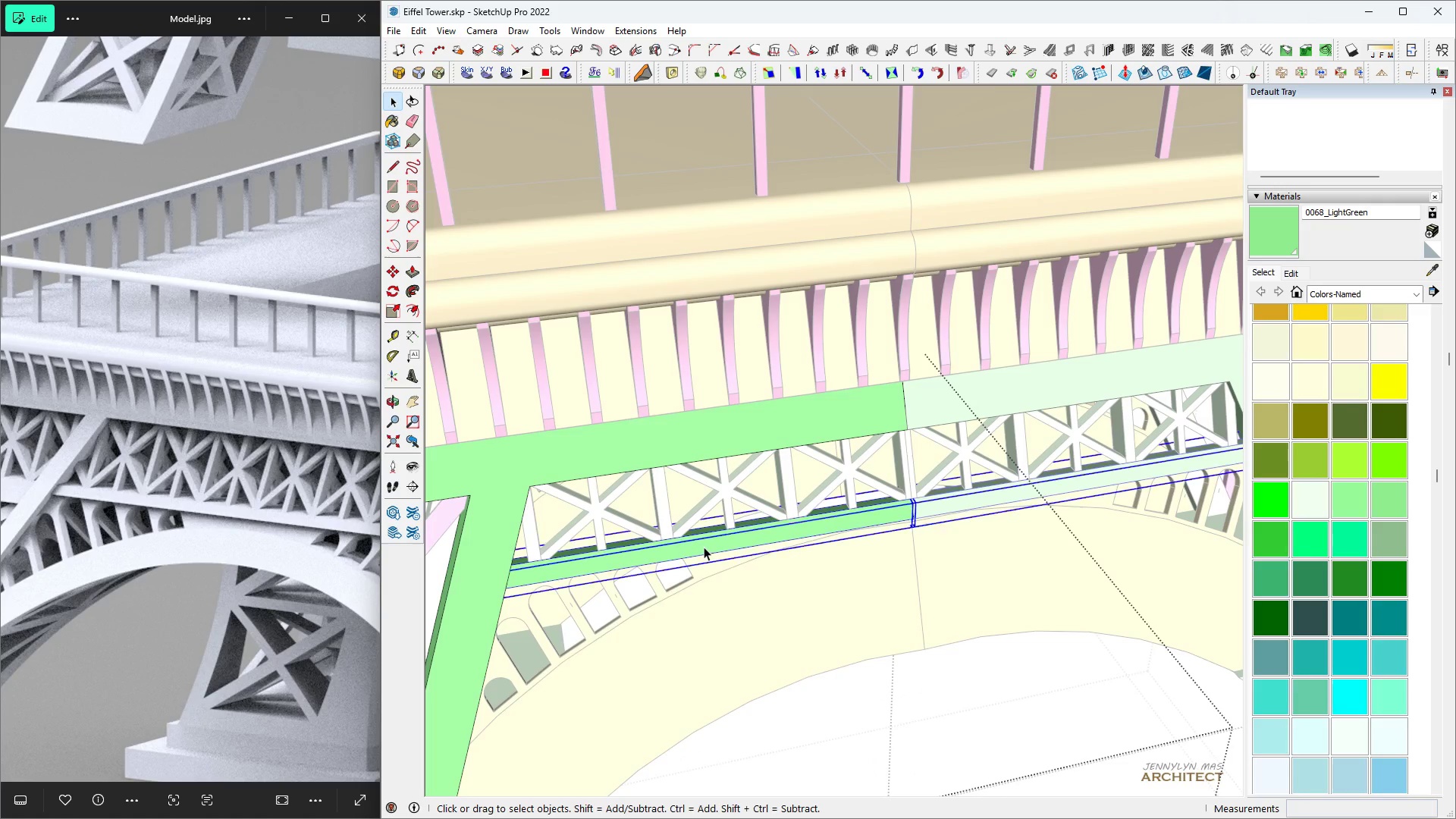 
triple_click([704, 547])
 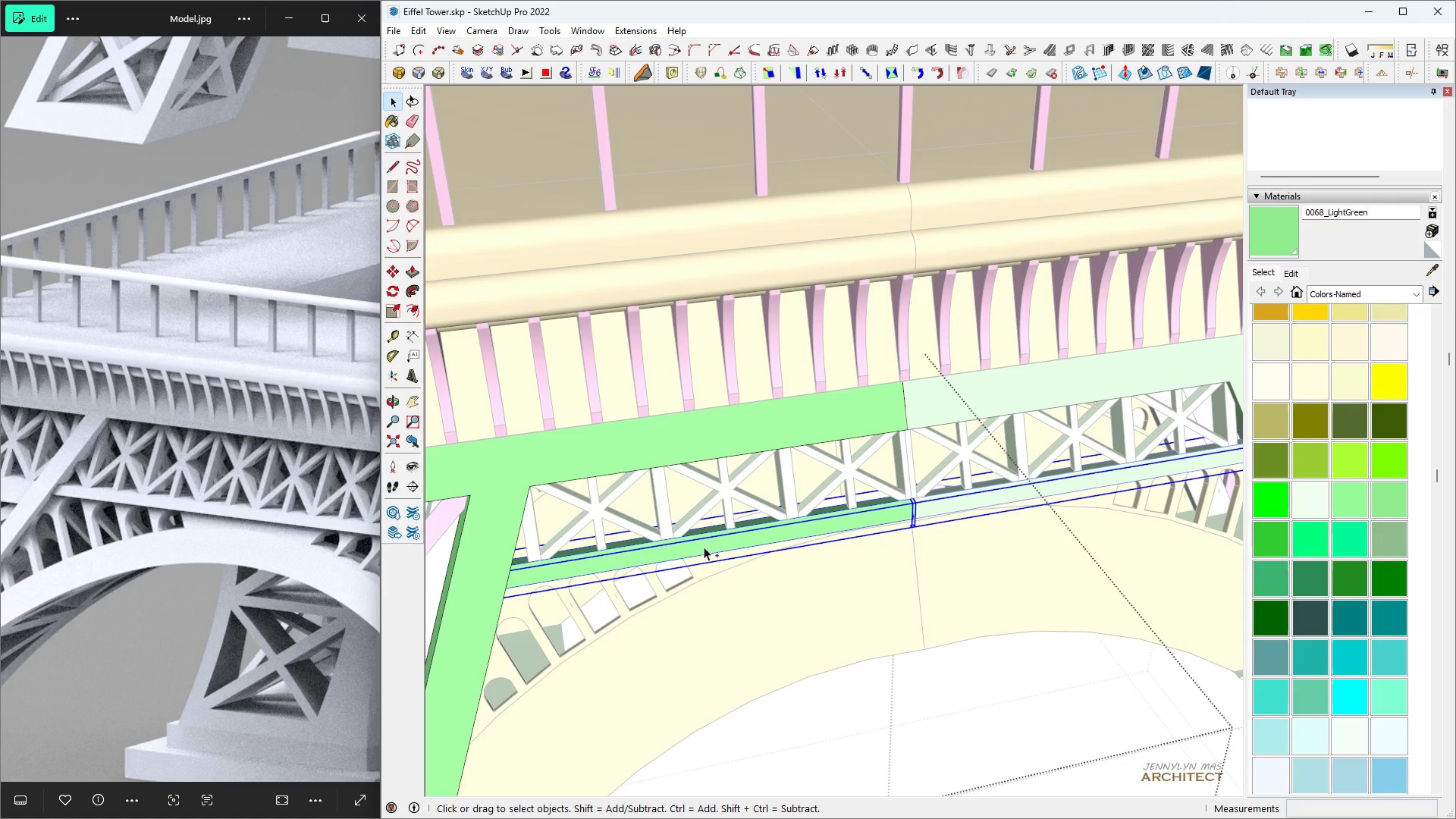 
key(Control+X)
 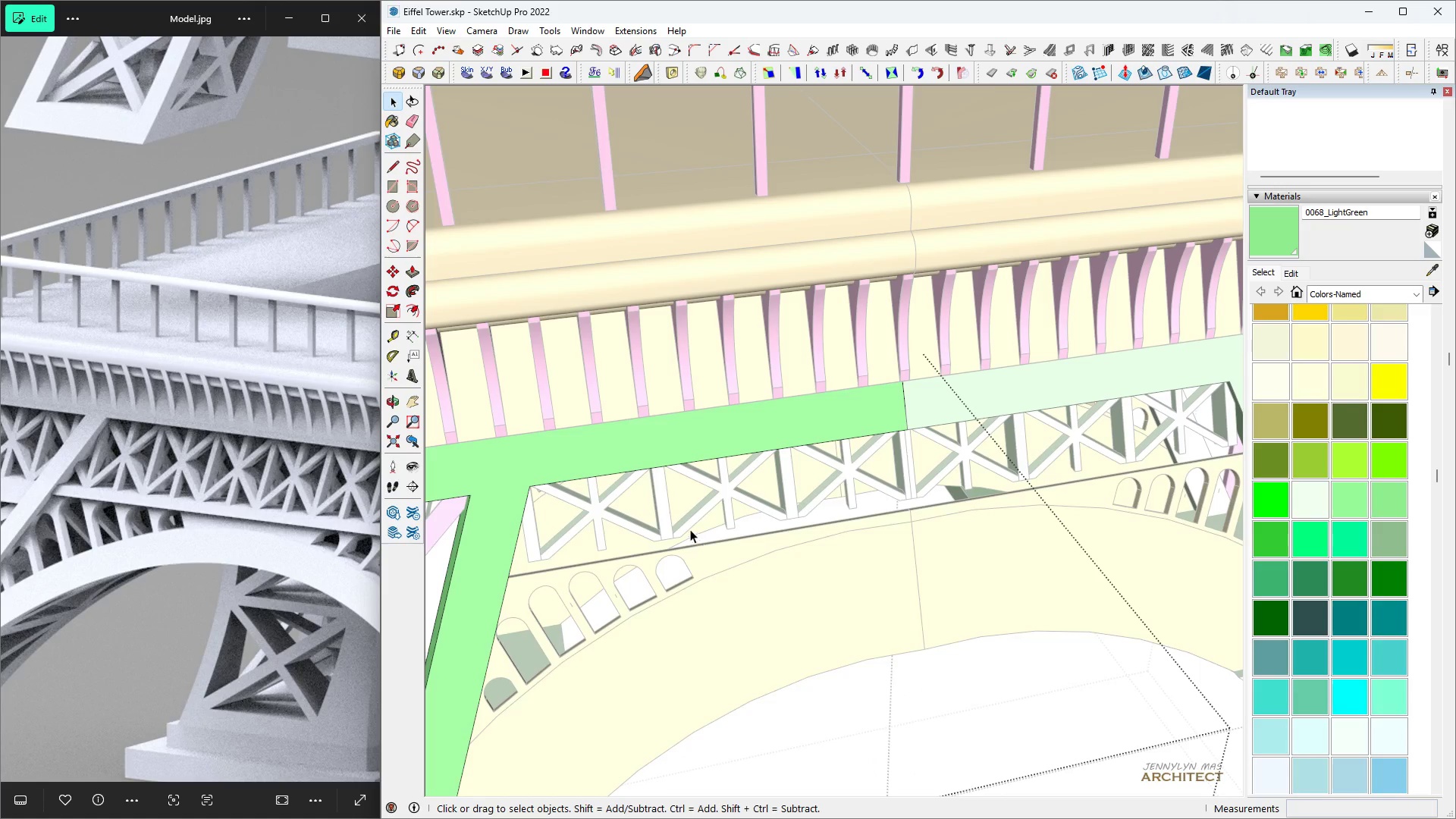 
key(Escape)
 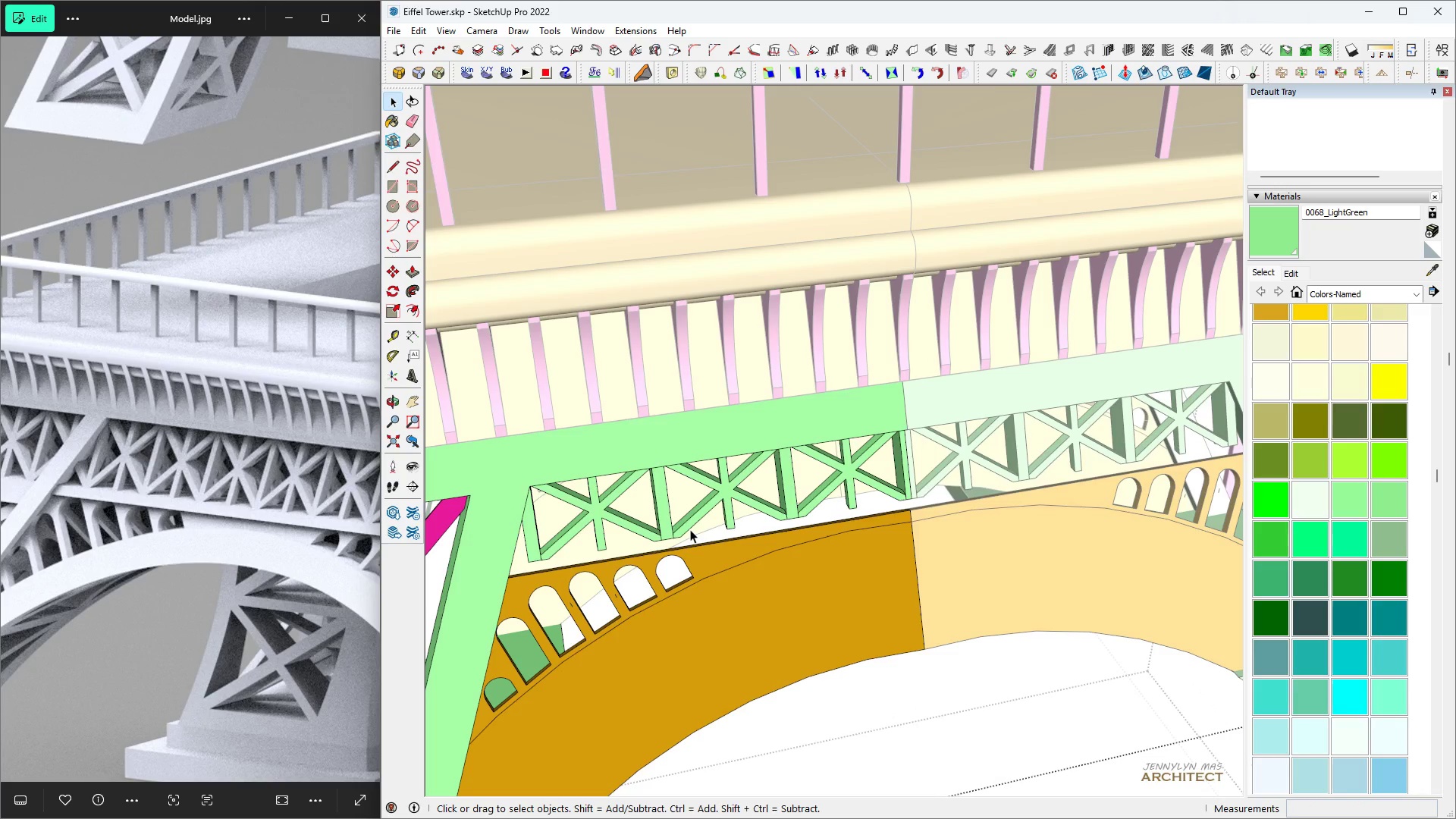 
left_click([690, 529])
 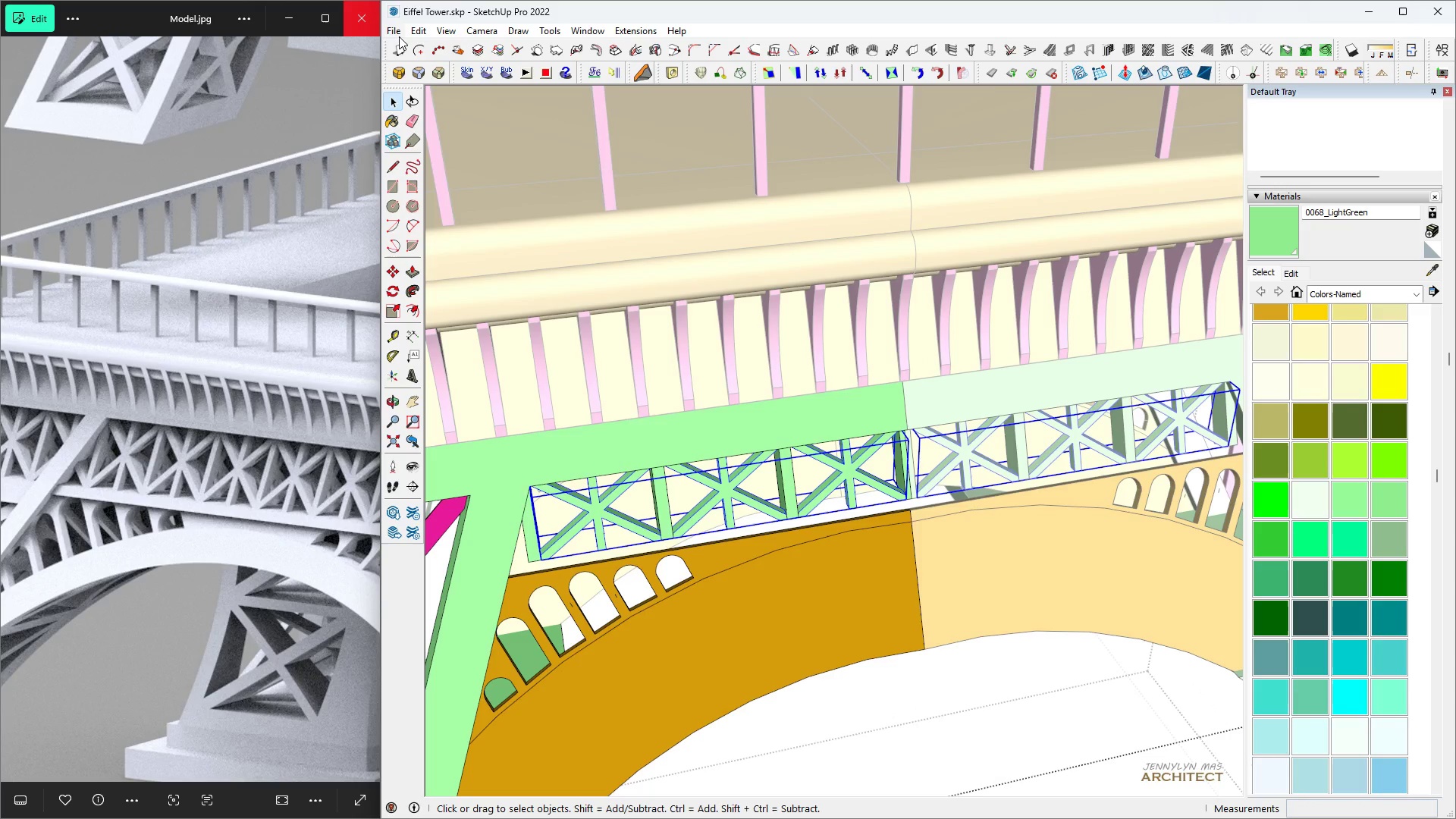 
left_click([414, 32])
 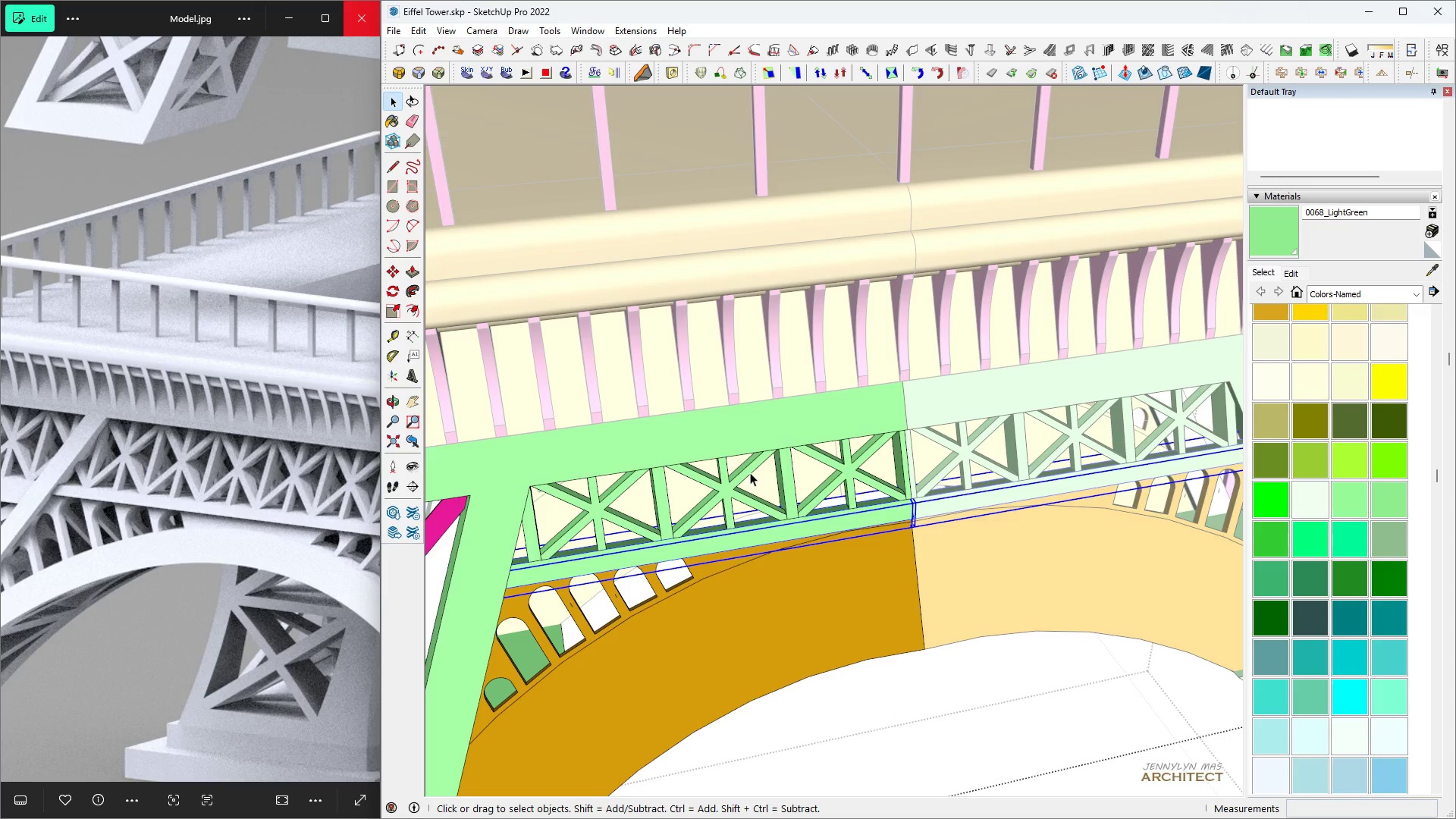 
hold_key(key=ControlLeft, duration=0.7)
left_click([757, 504])
 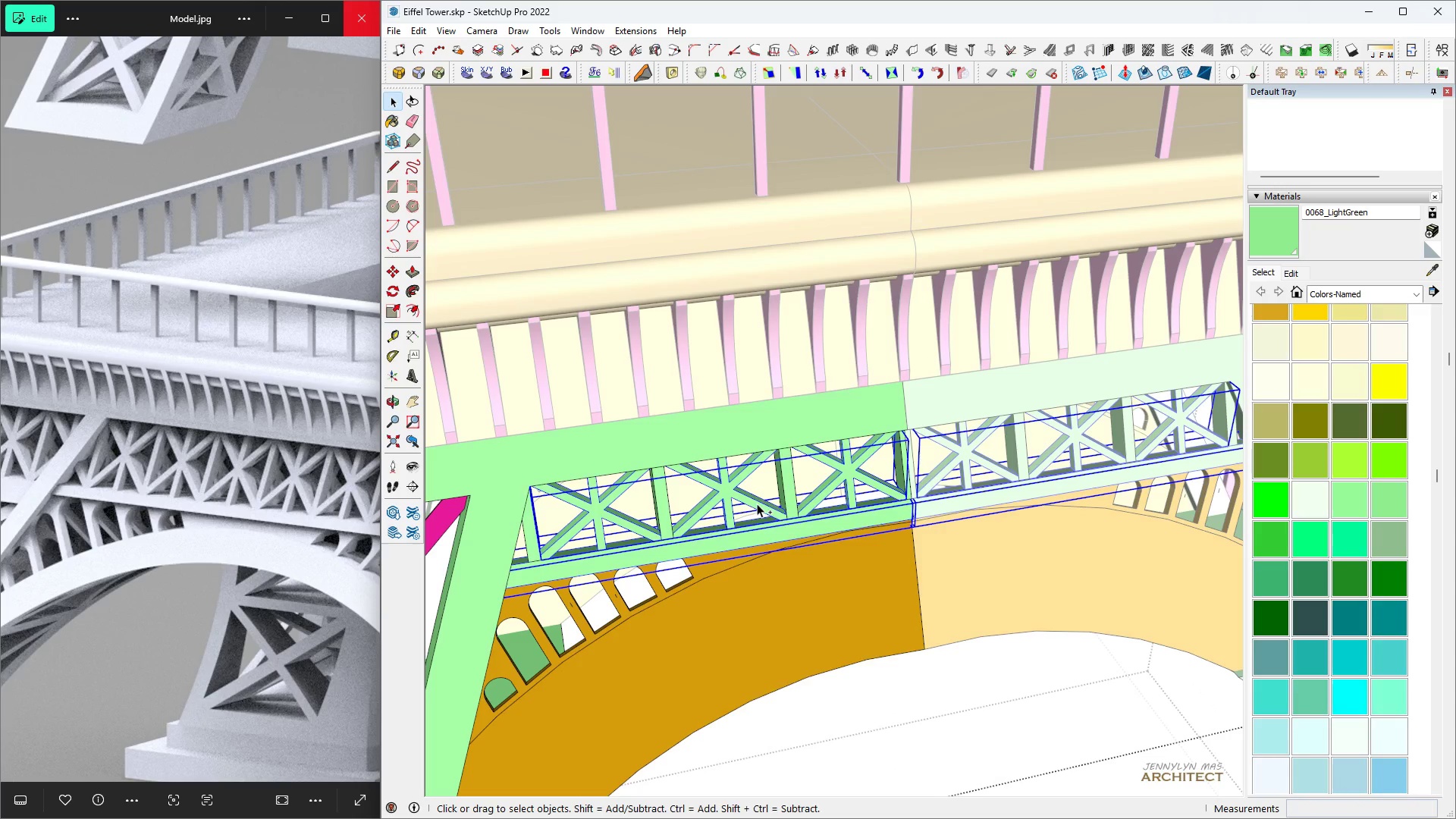 
right_click([757, 504])
 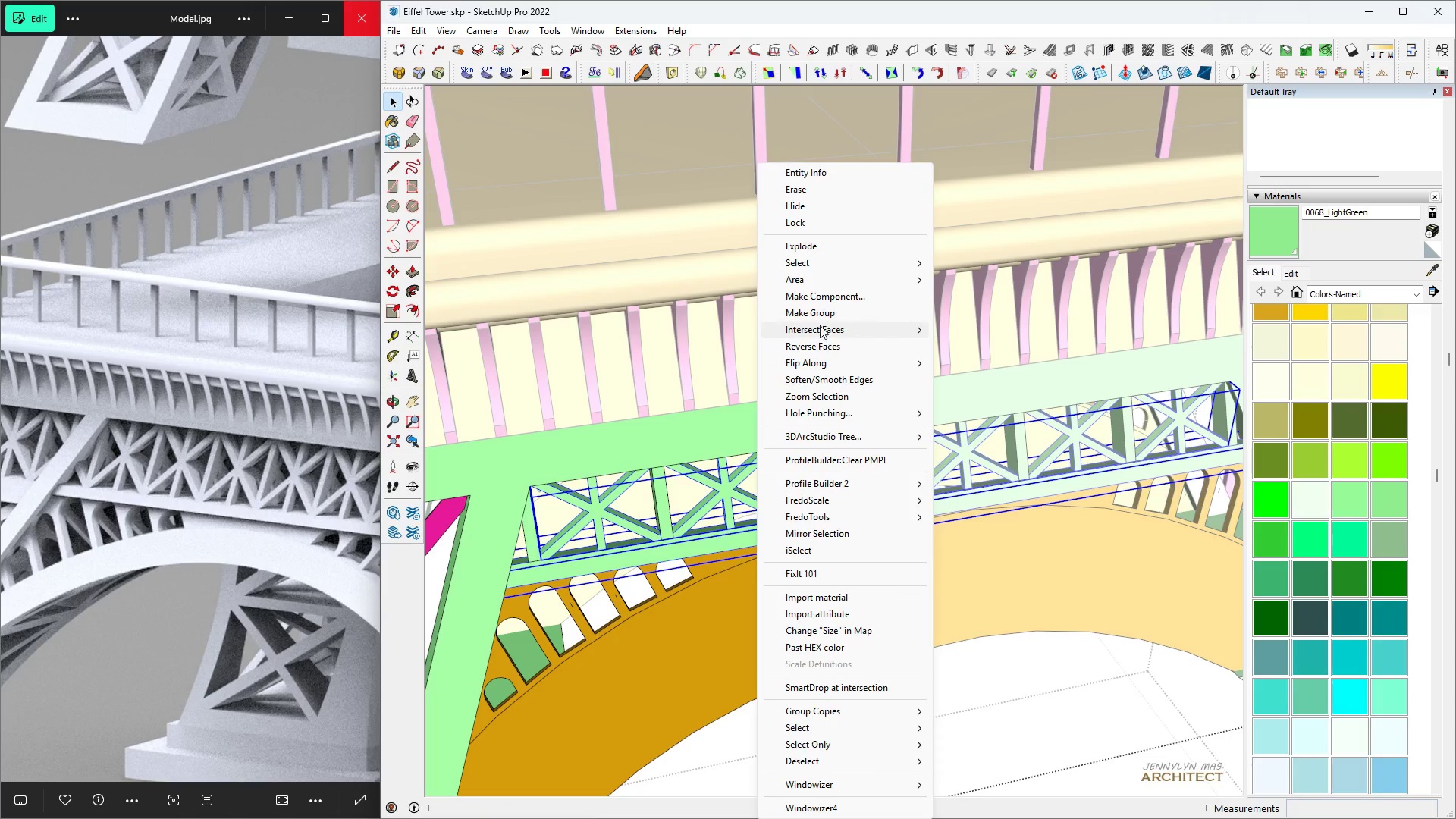 
left_click([819, 309])
 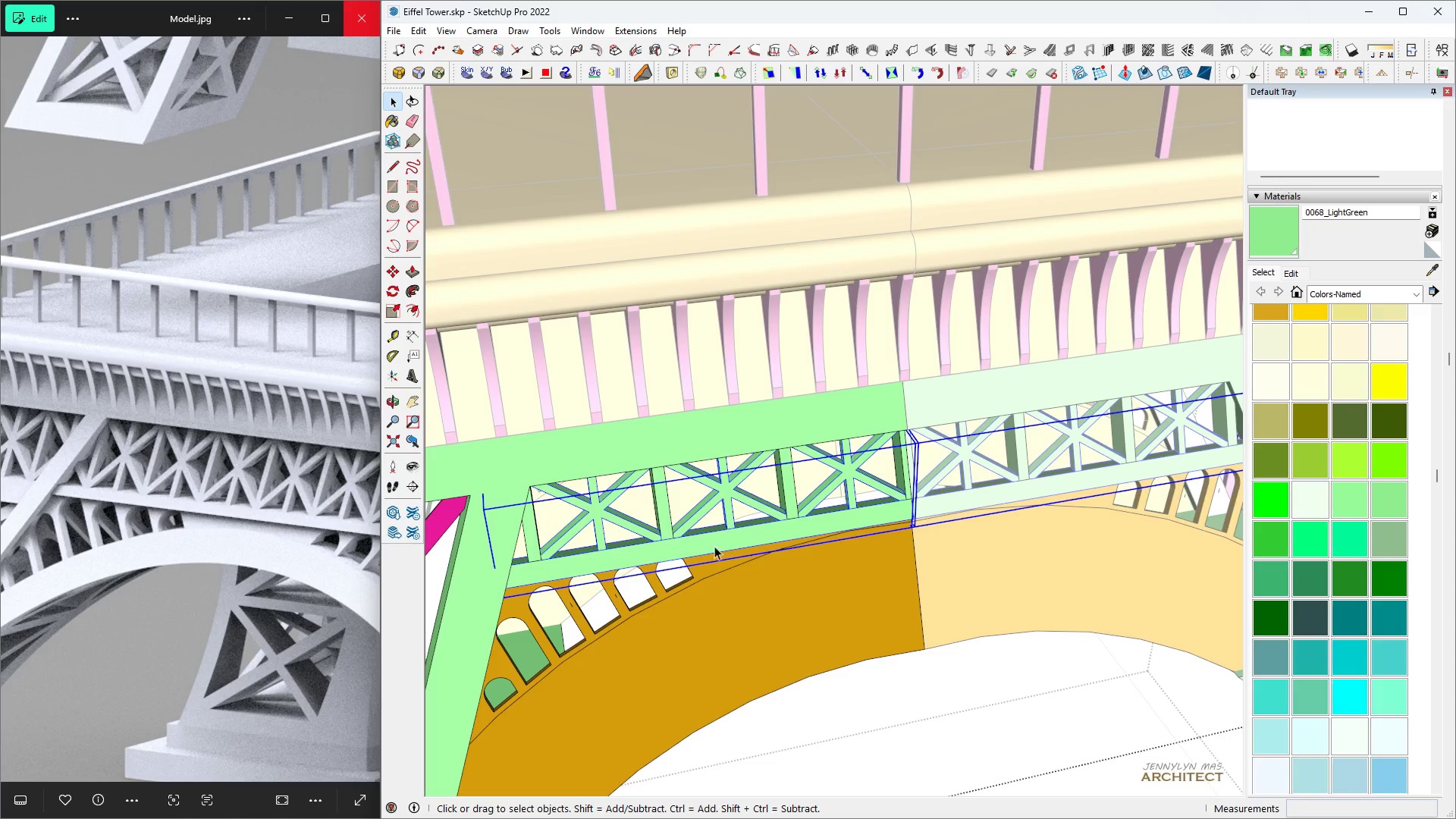 
left_click([713, 541])
 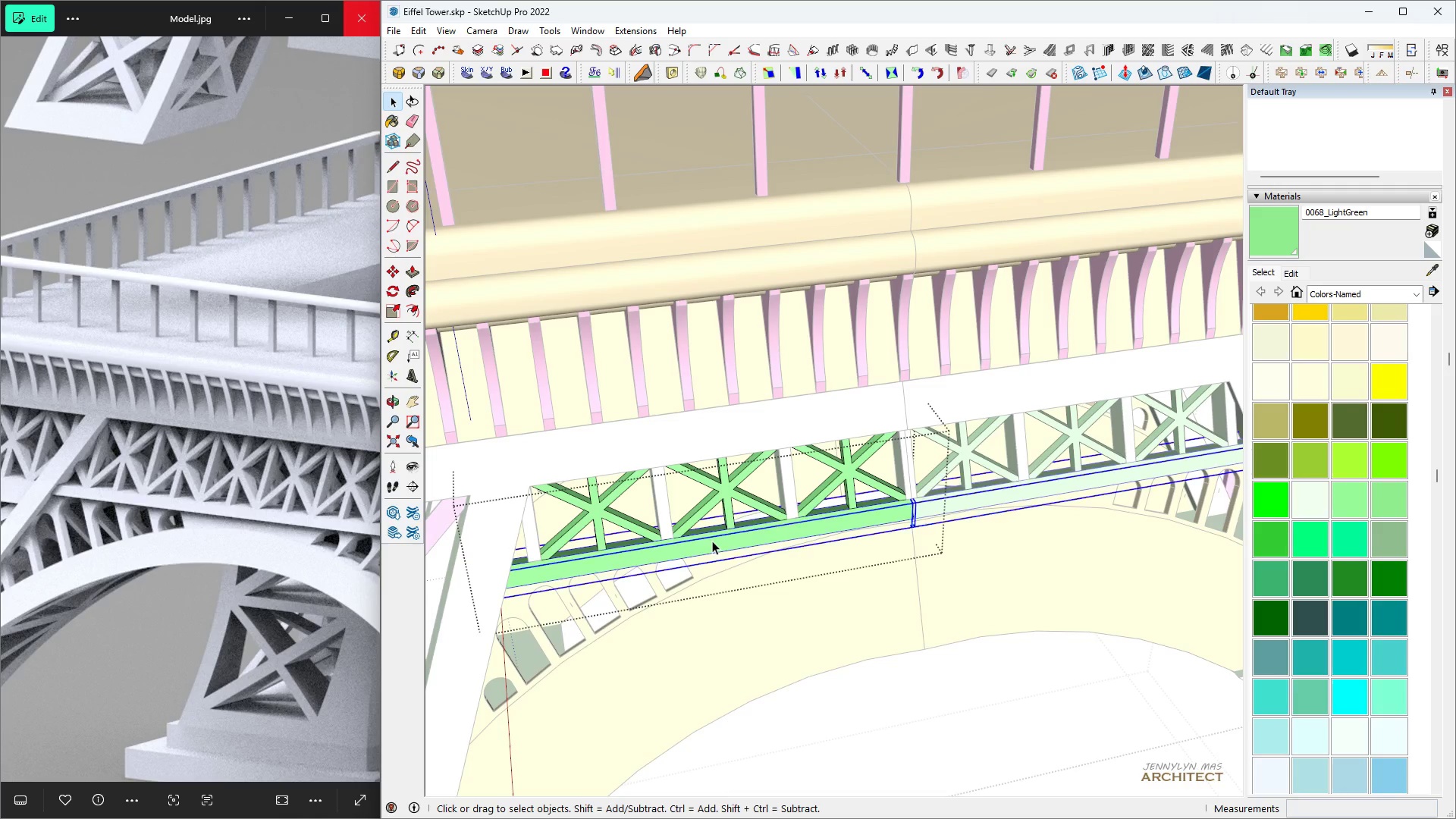 
triple_click([712, 541])
 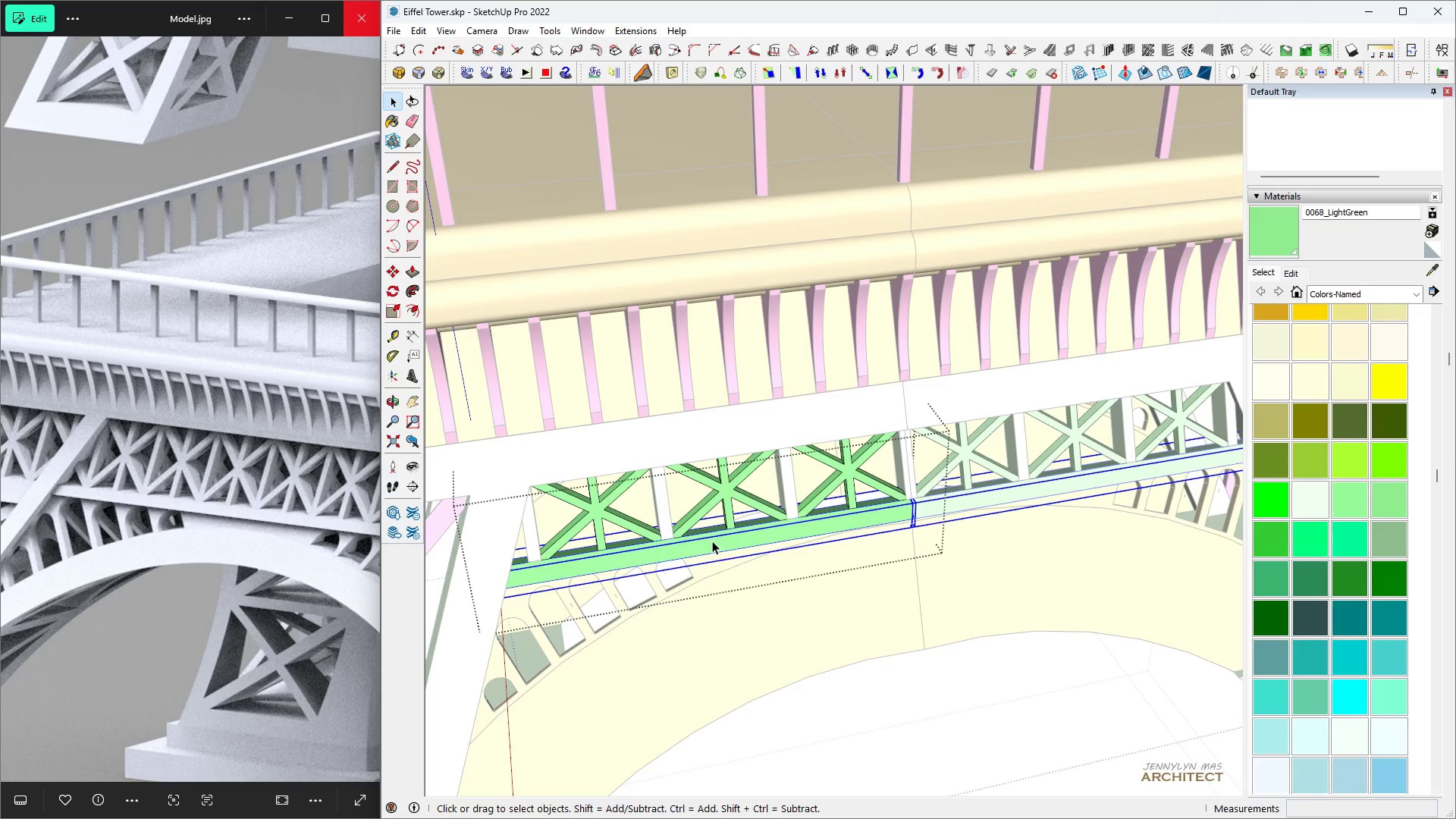 
right_click([712, 541])
 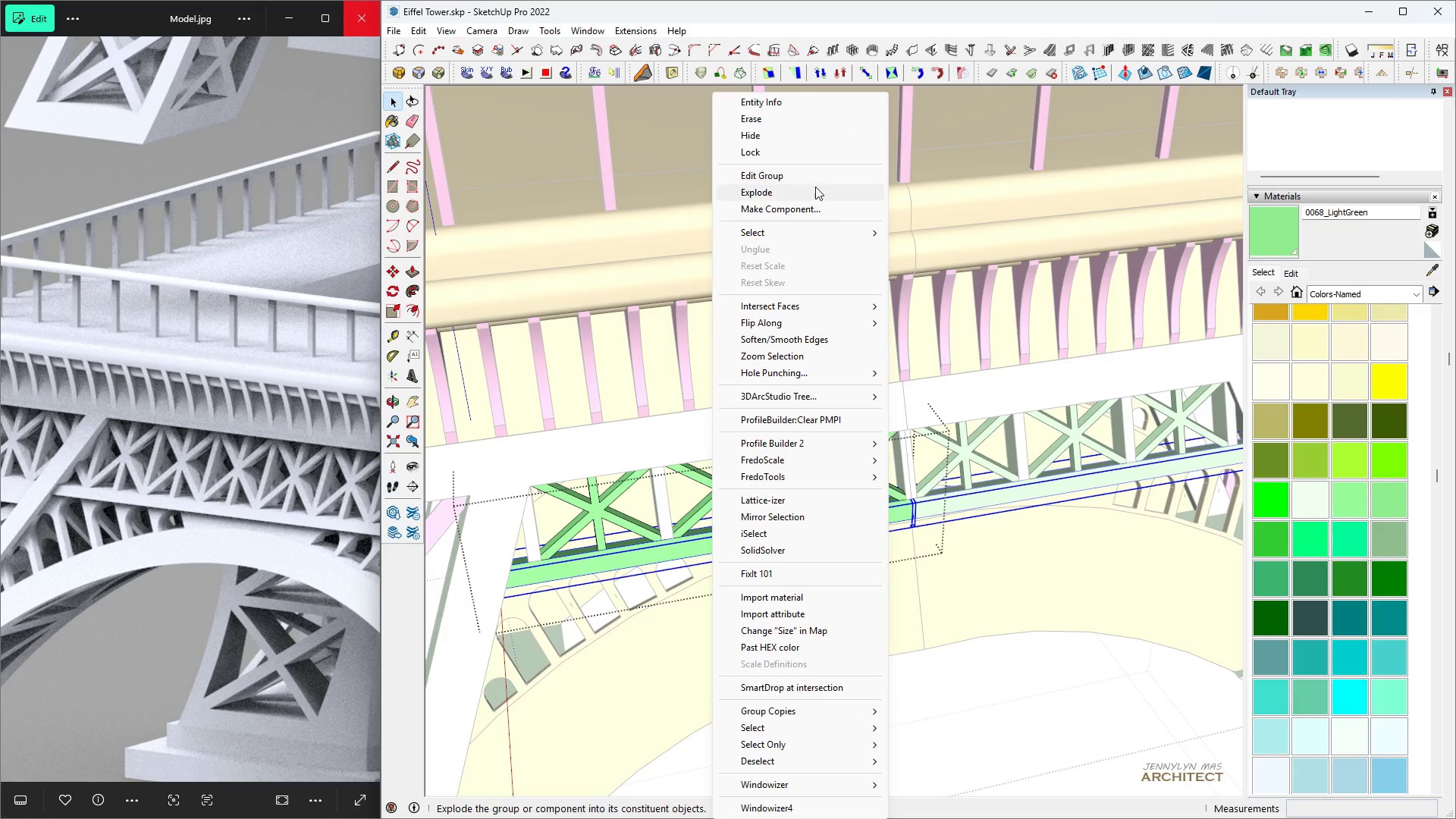 
left_click([815, 190])
 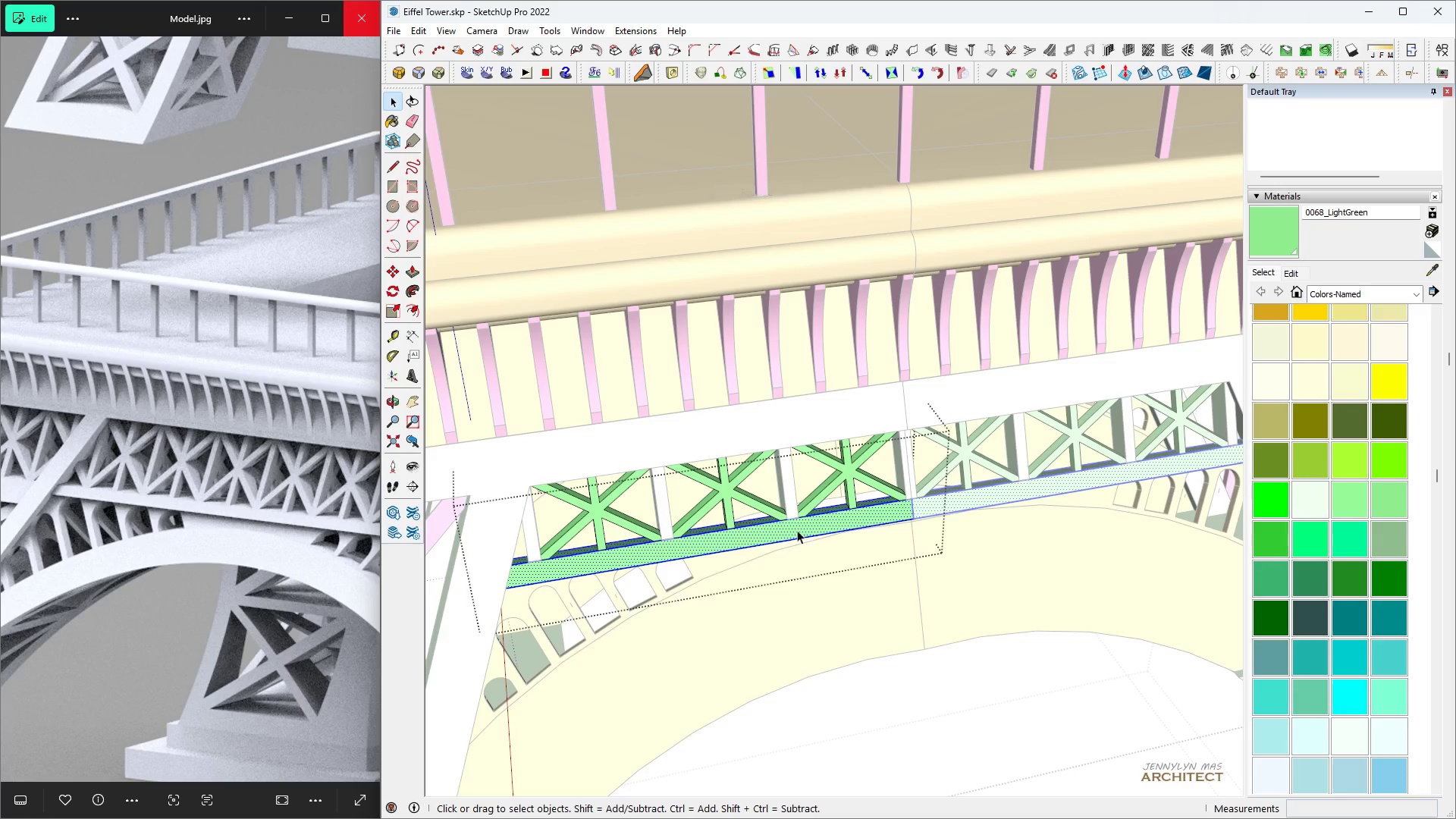 
key(Escape)
 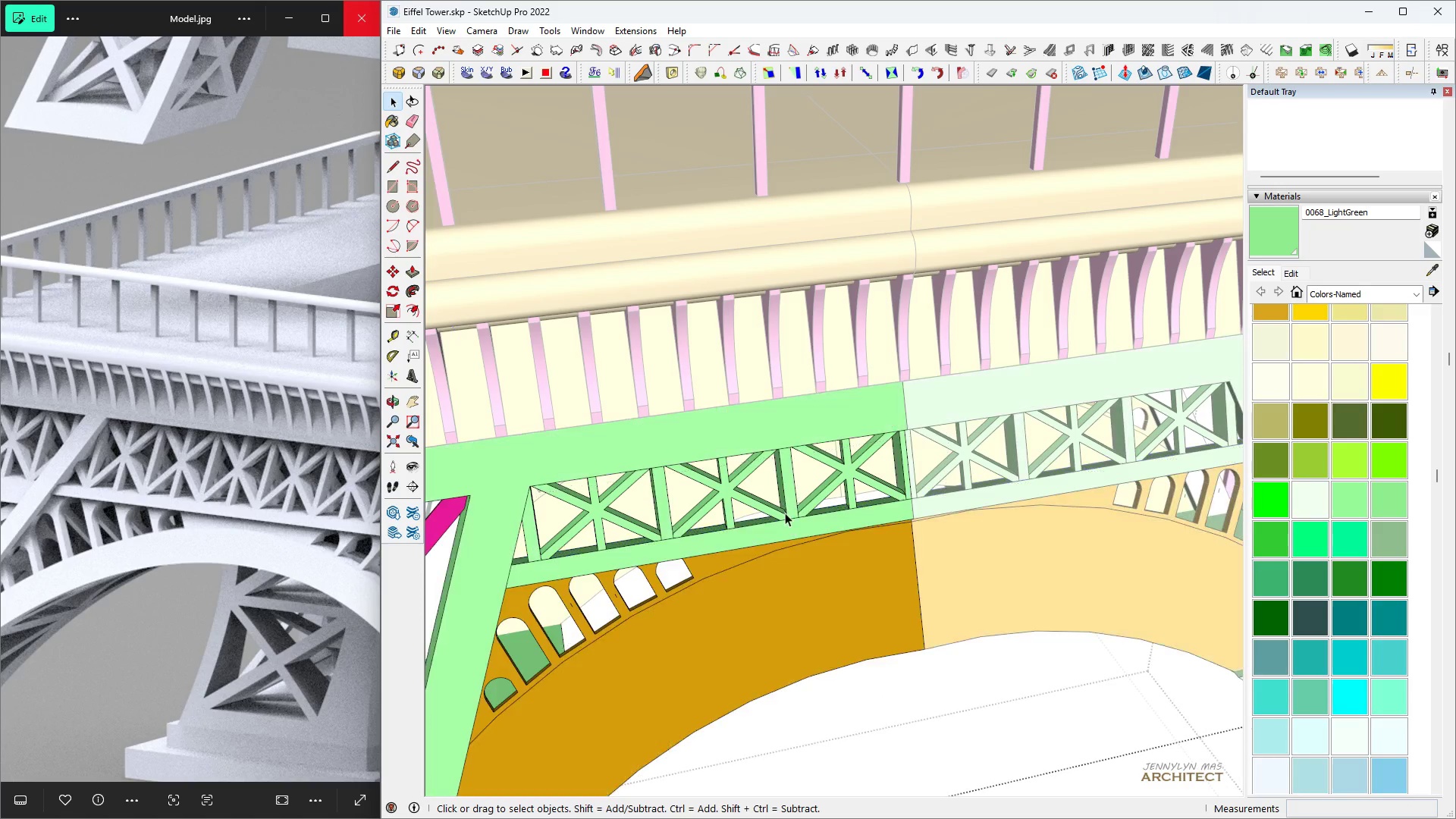 
left_click([785, 513])
 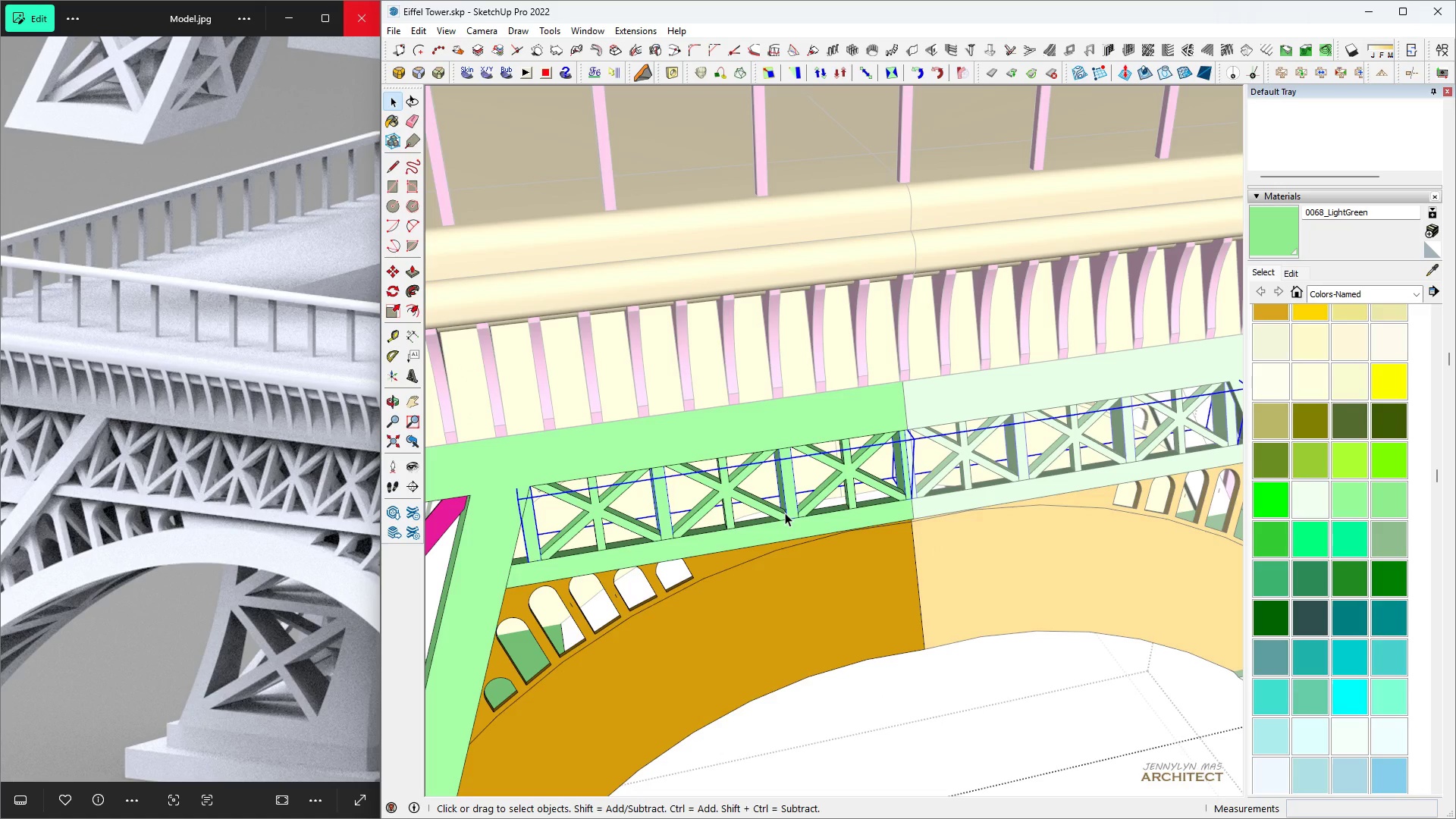 
hold_key(key=ControlLeft, duration=1.0)
 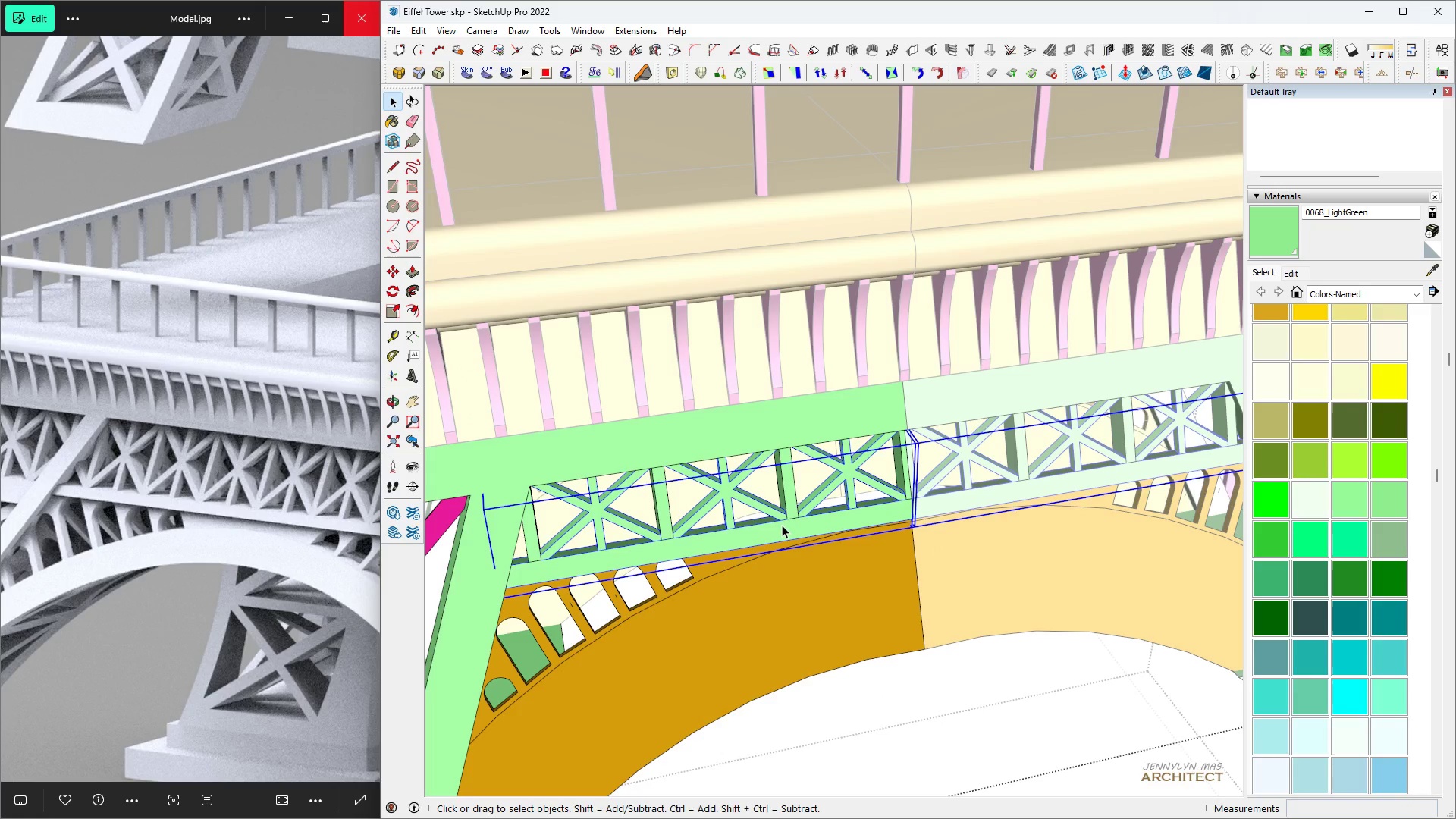 
hold_key(key=C, duration=0.34)
 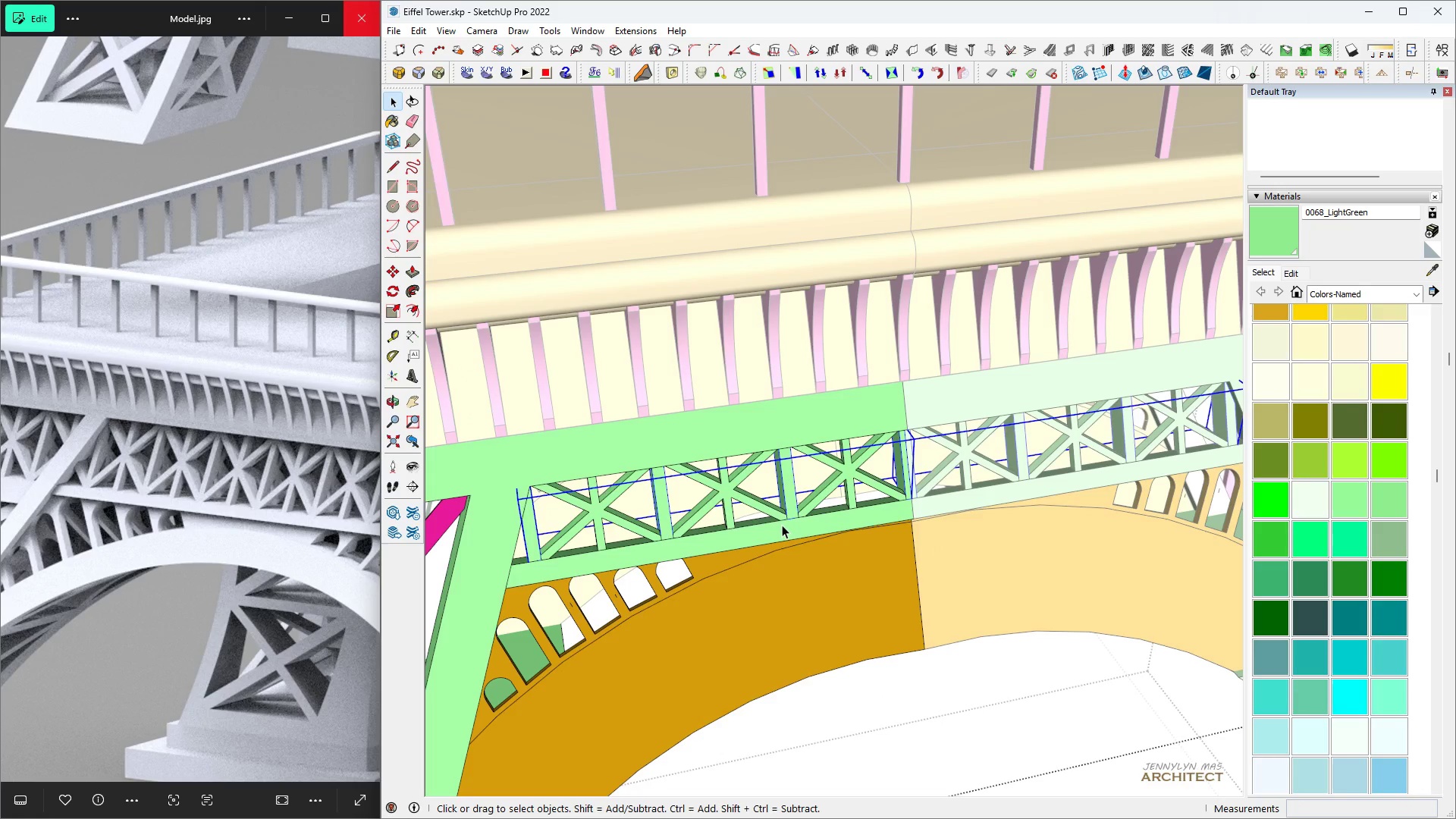 
left_click([782, 525])
 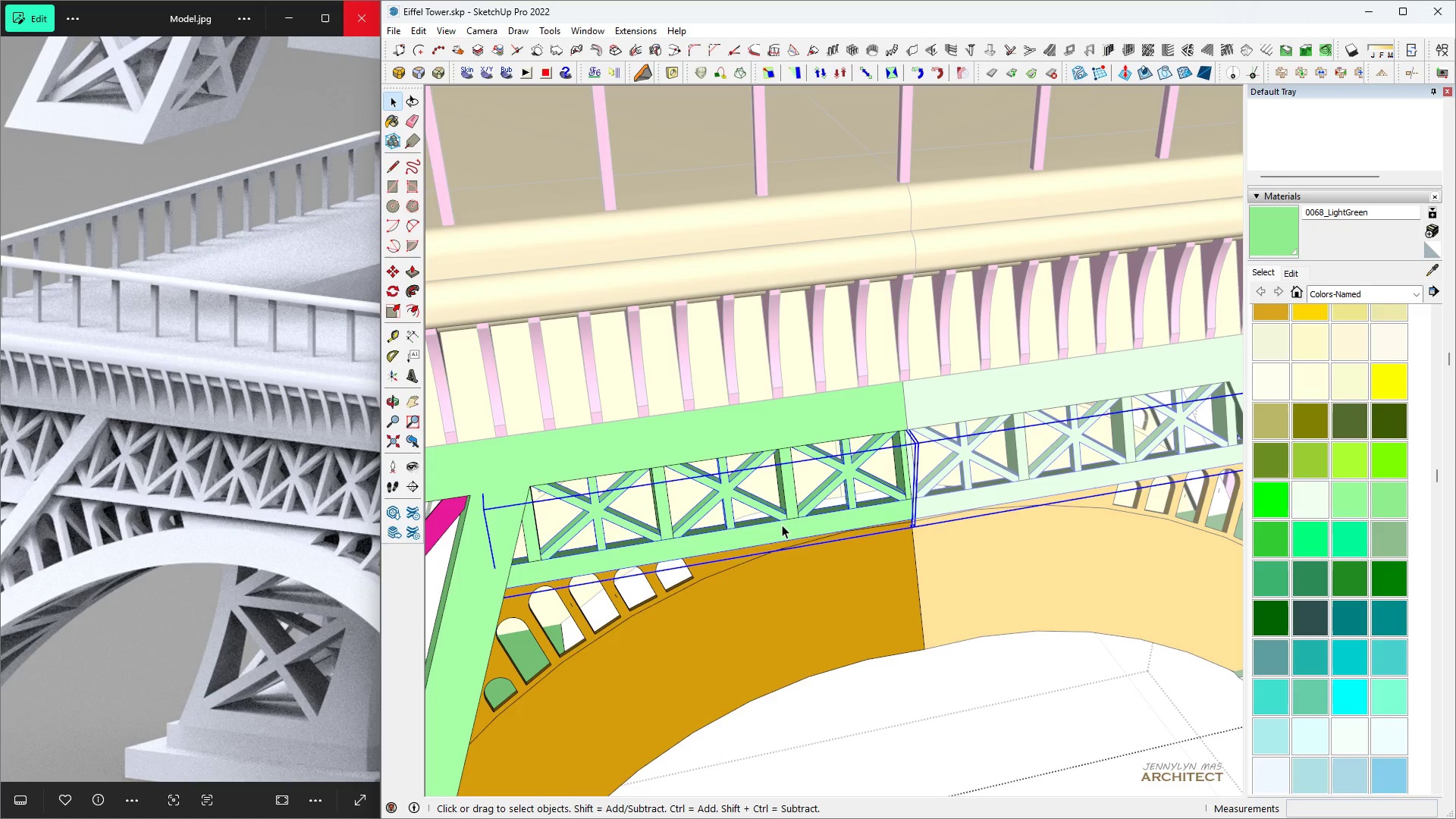 
key(Space)
 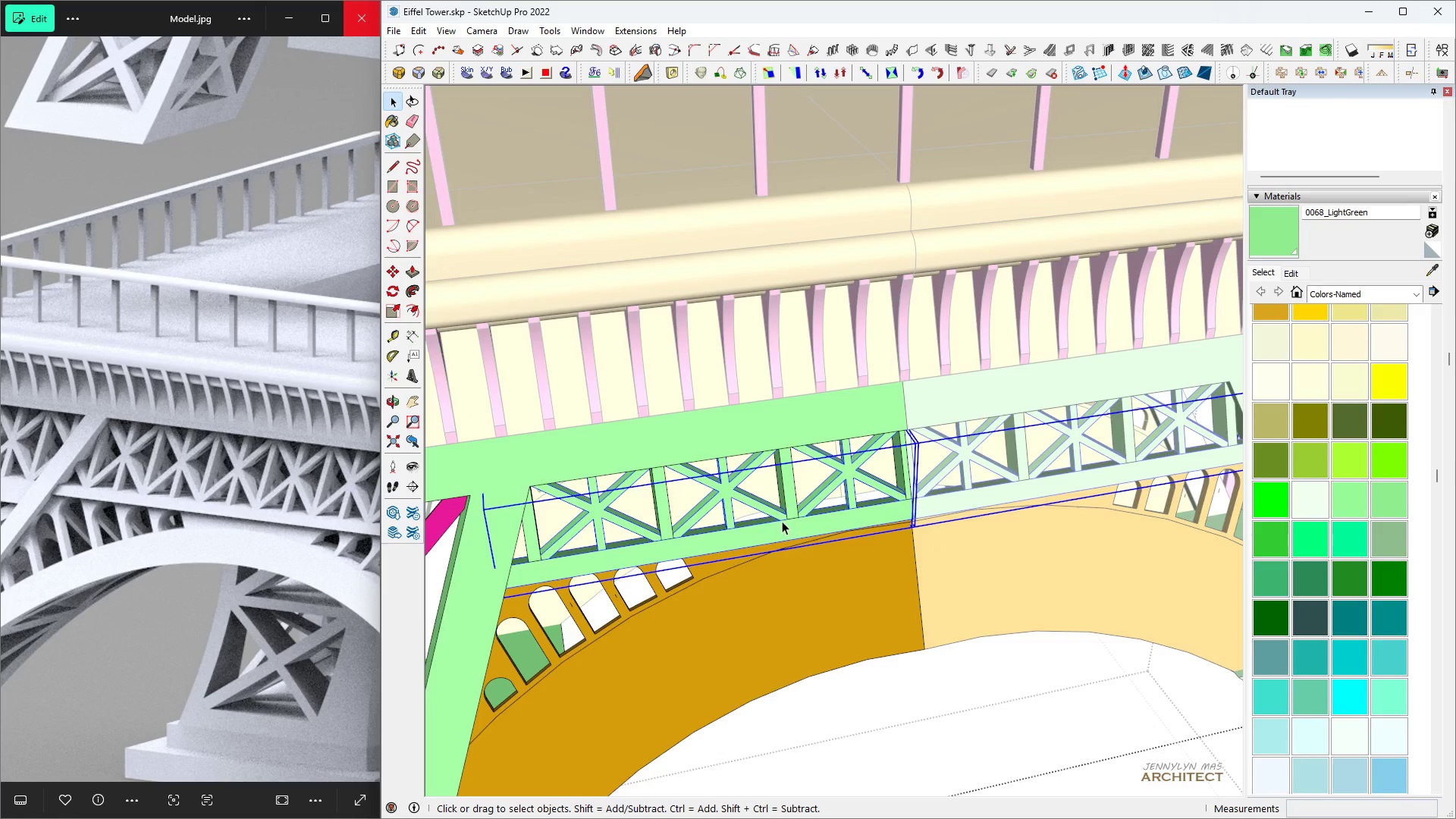 
scroll: coordinate [783, 518], scroll_direction: up, amount: 5.0
 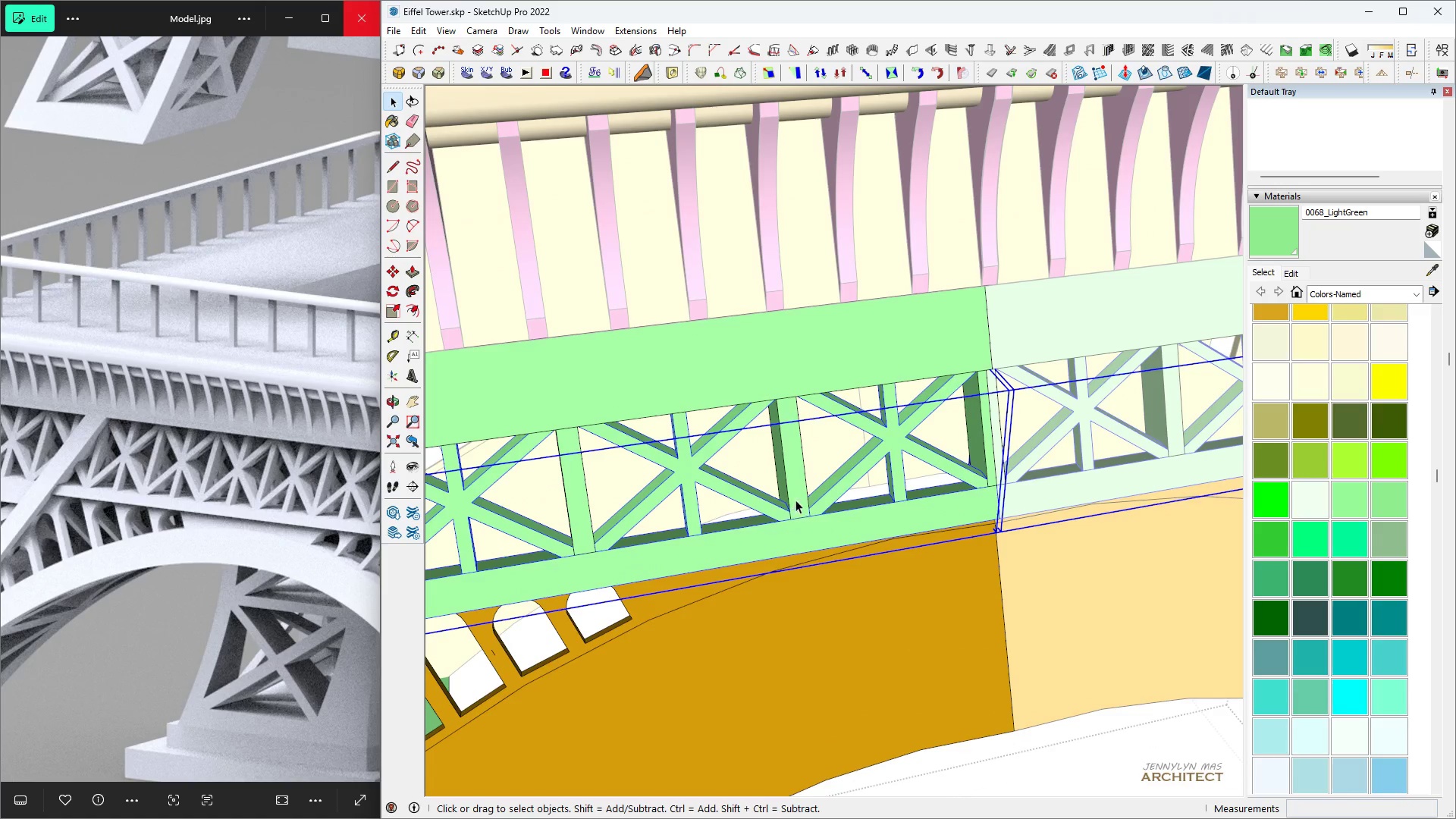 
left_click([795, 500])
 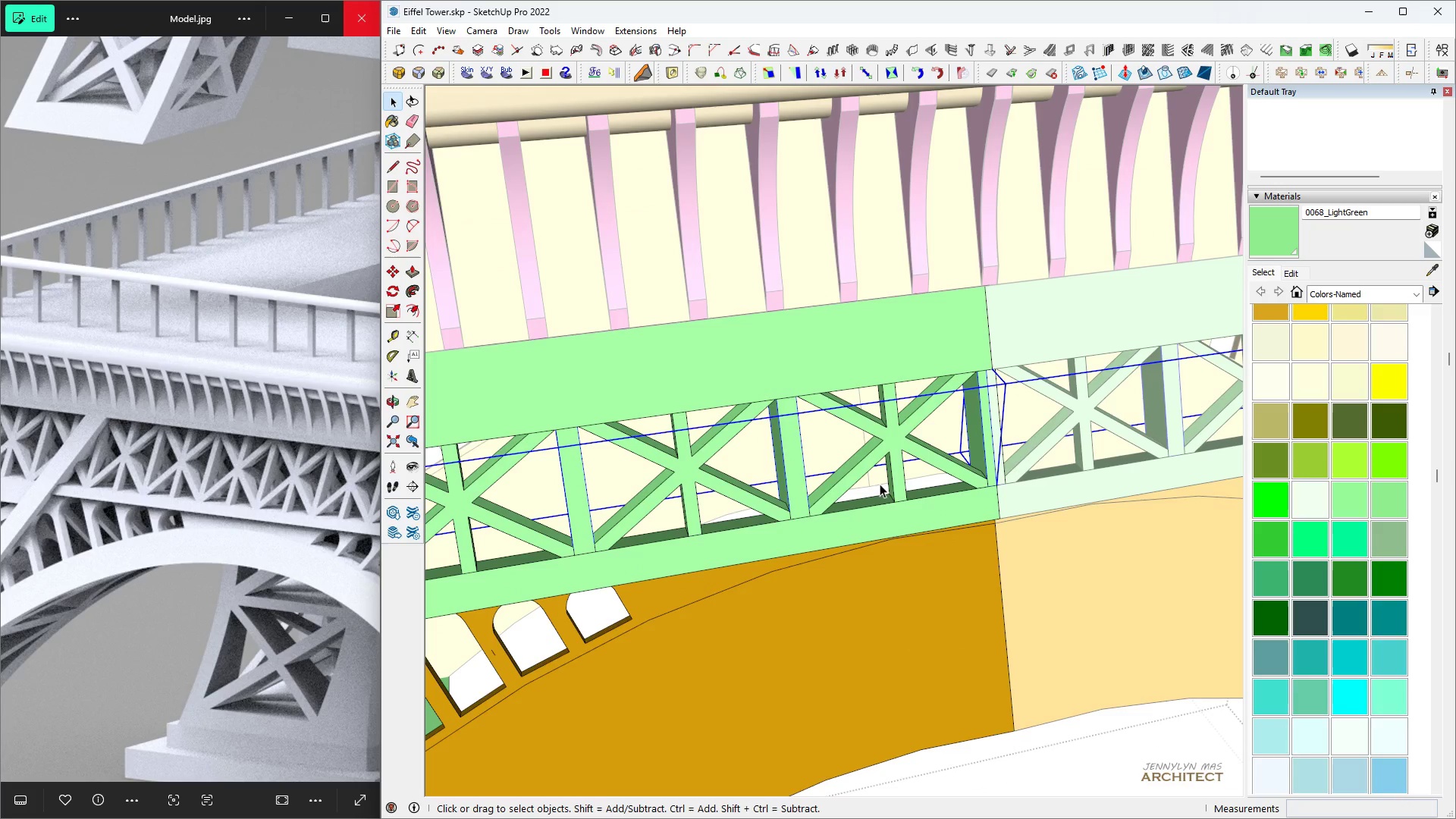 
scroll: coordinate [893, 485], scroll_direction: down, amount: 3.0
 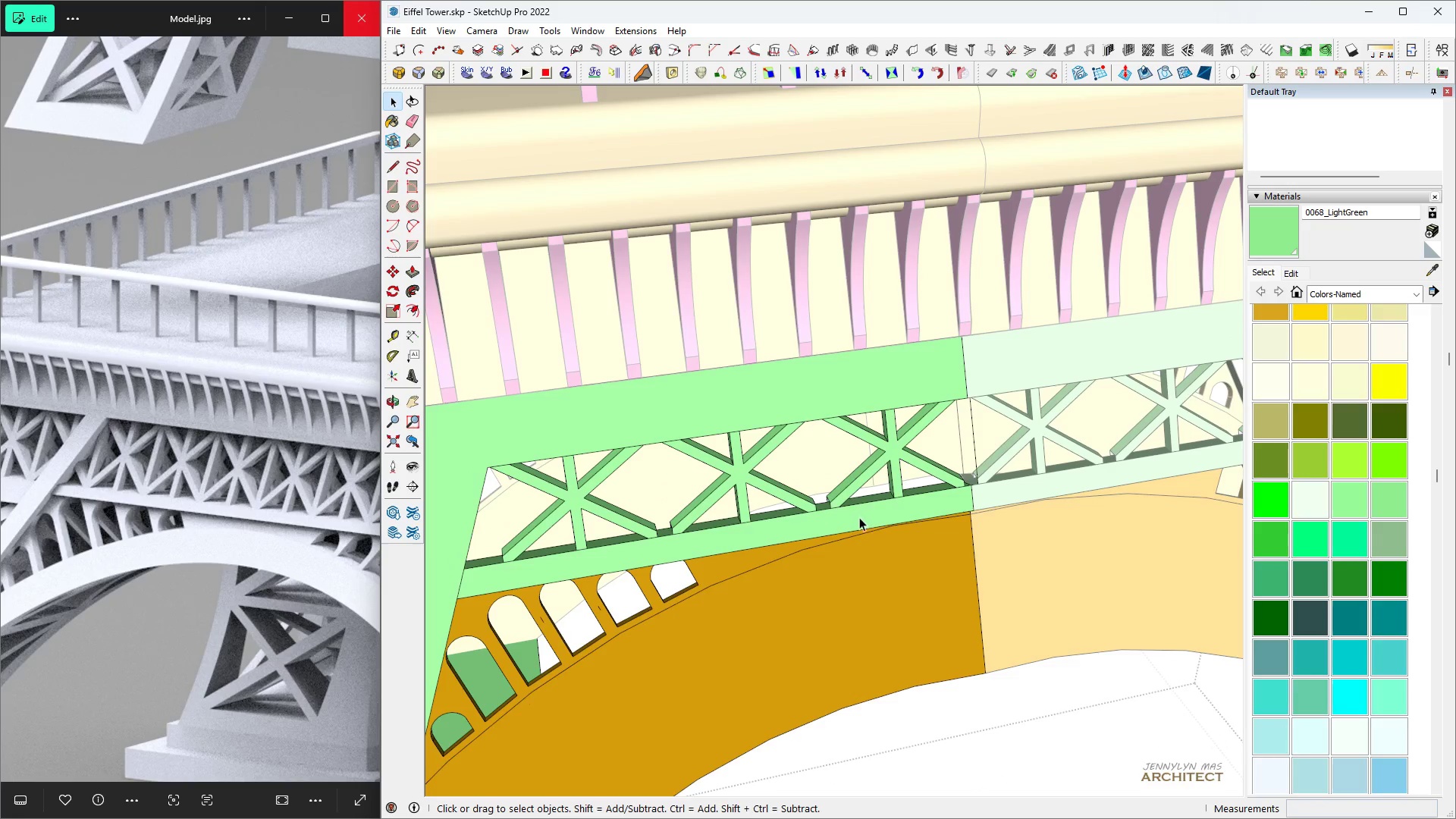 
key(Control+X)
 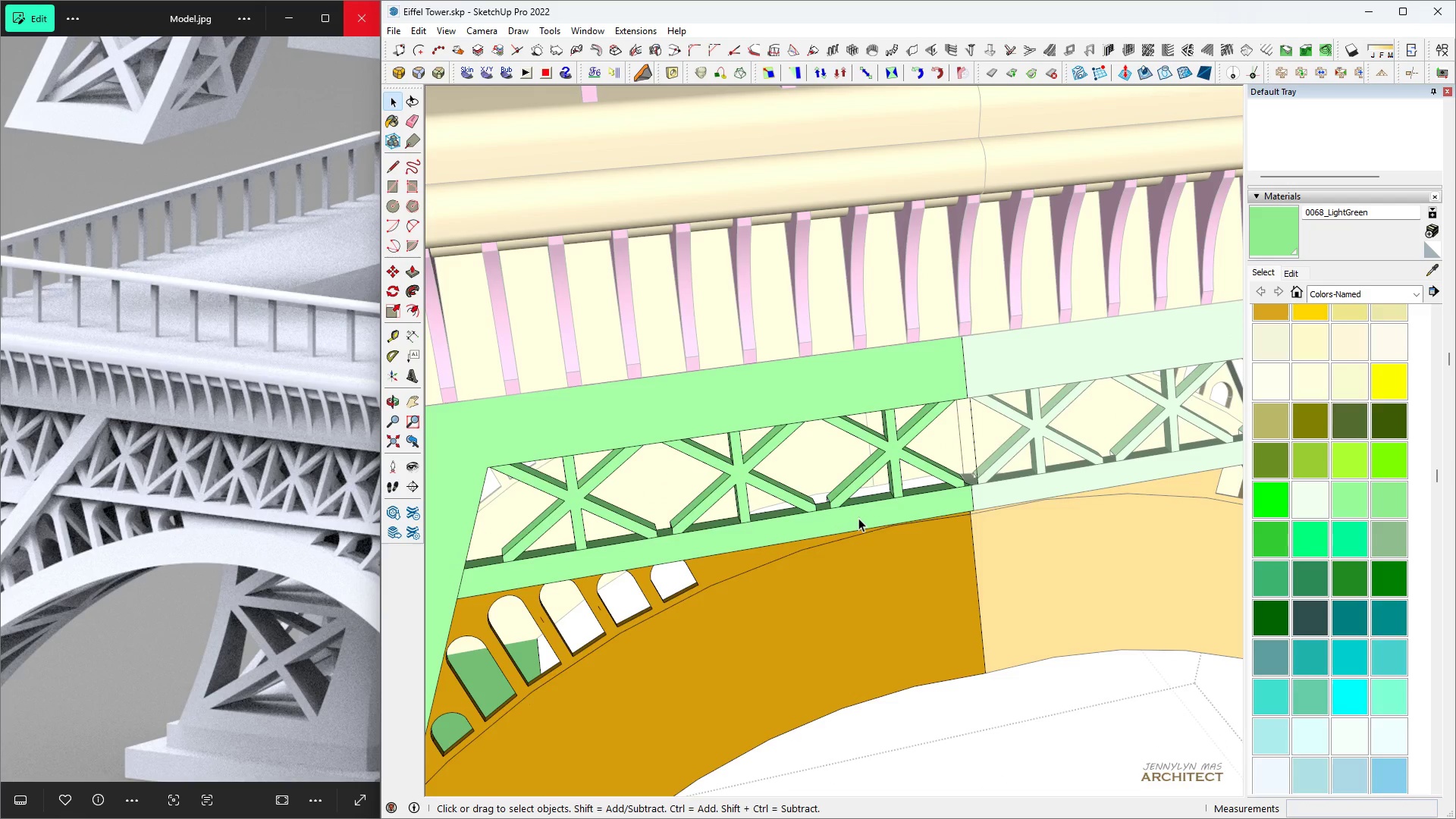 
double_click([858, 518])
 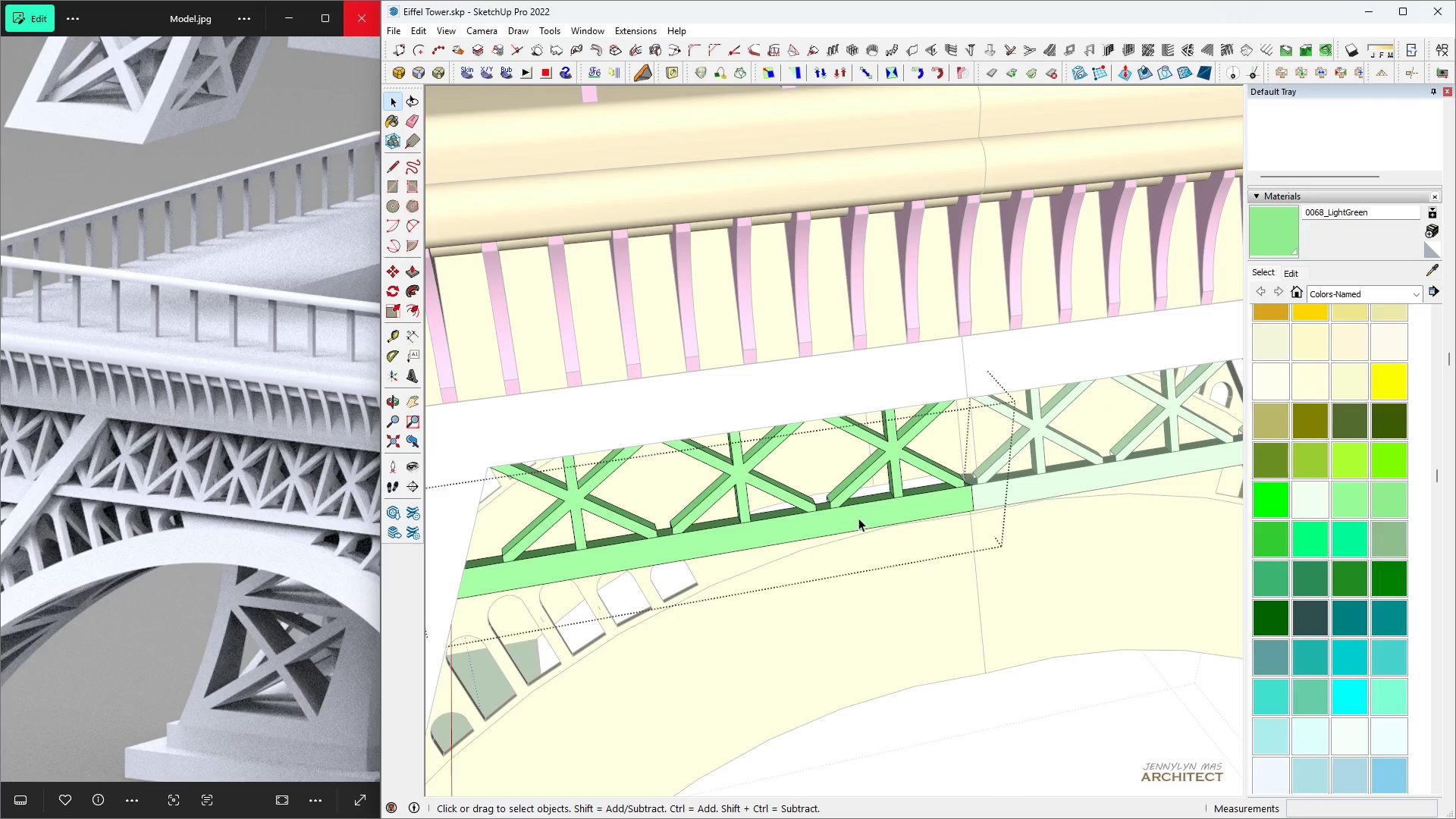 
triple_click([858, 518])
 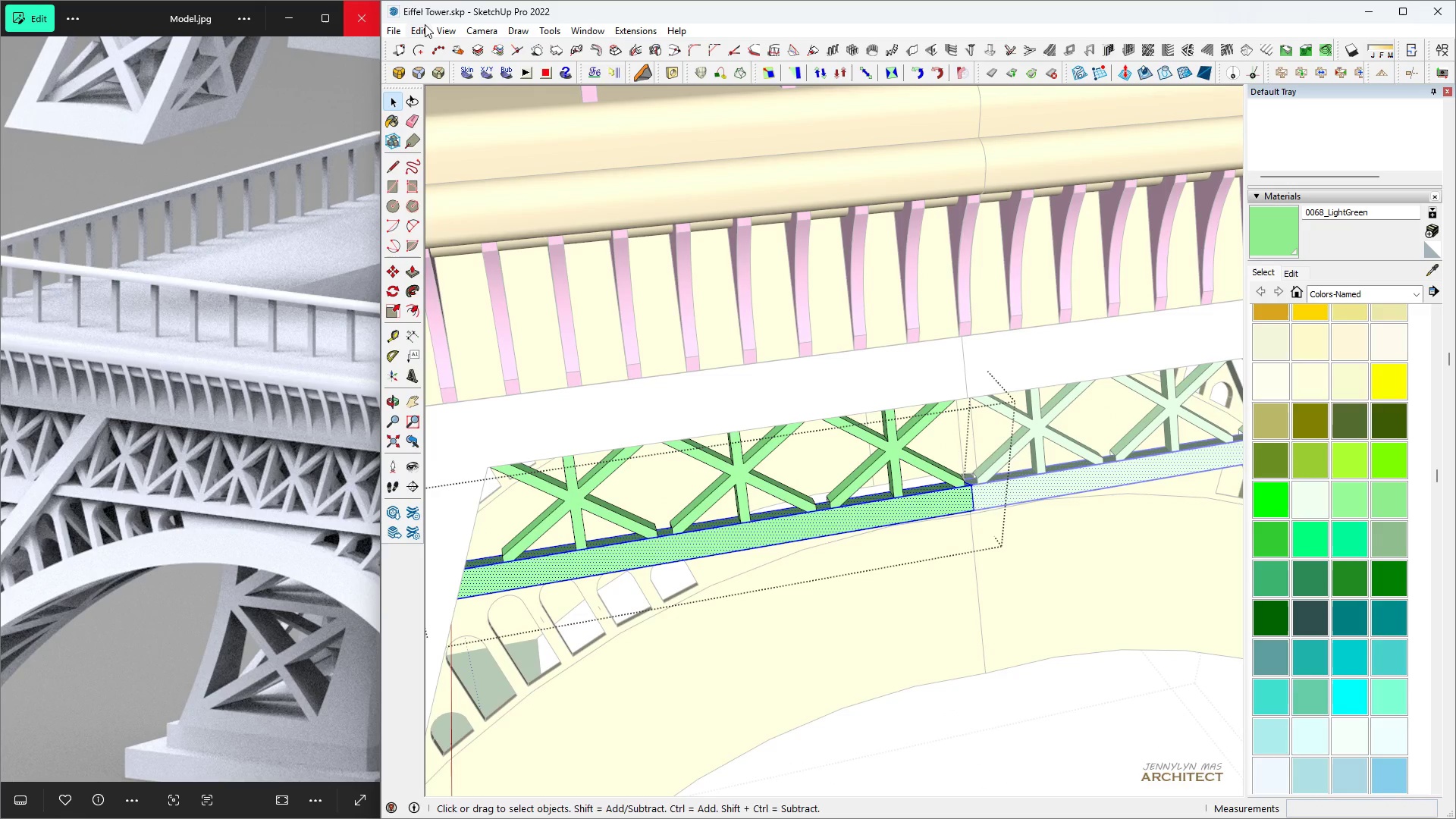 
left_click([425, 25])
 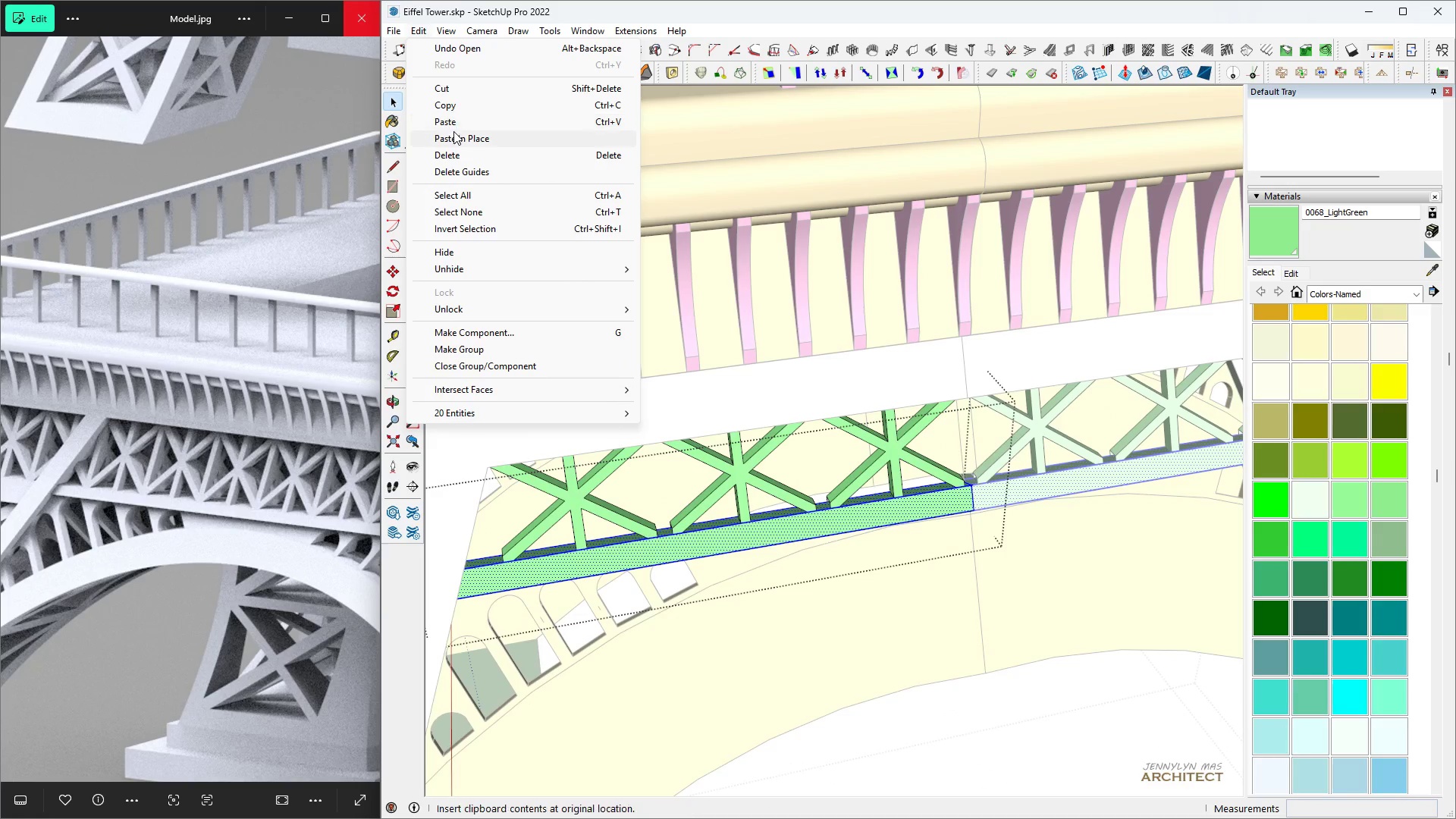 
left_click([454, 136])
 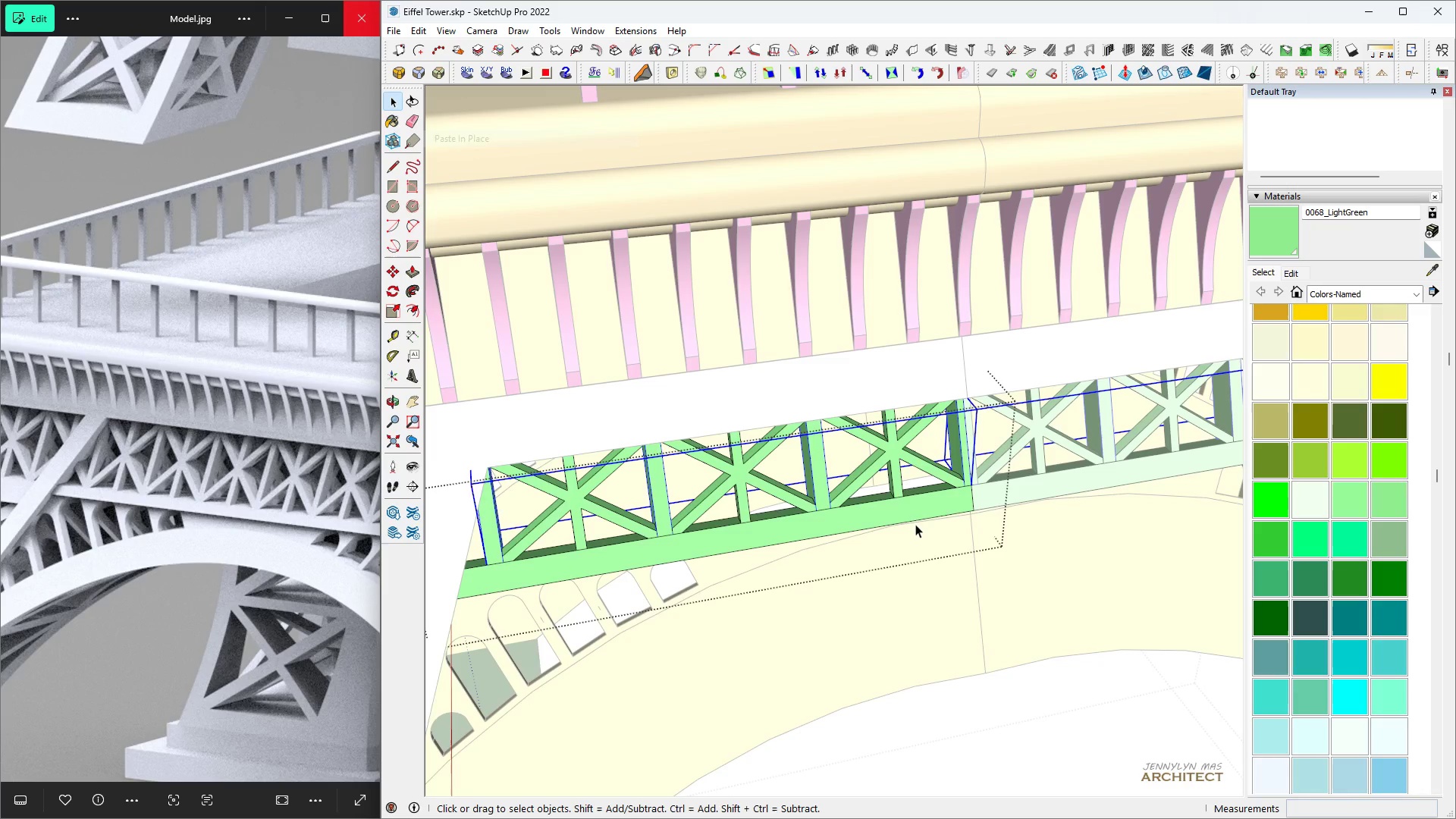 
key(Escape)
 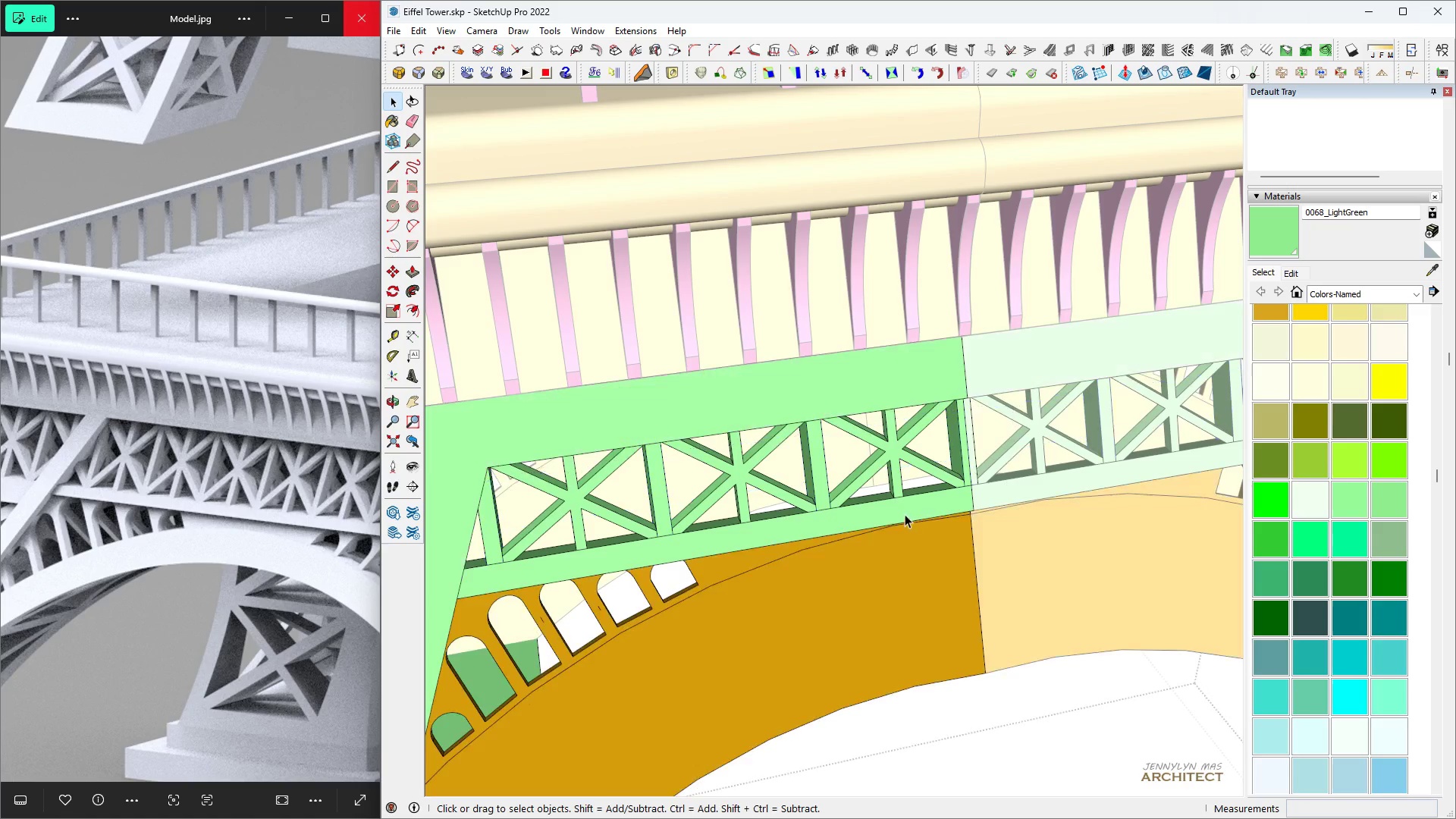 
left_click([905, 514])
 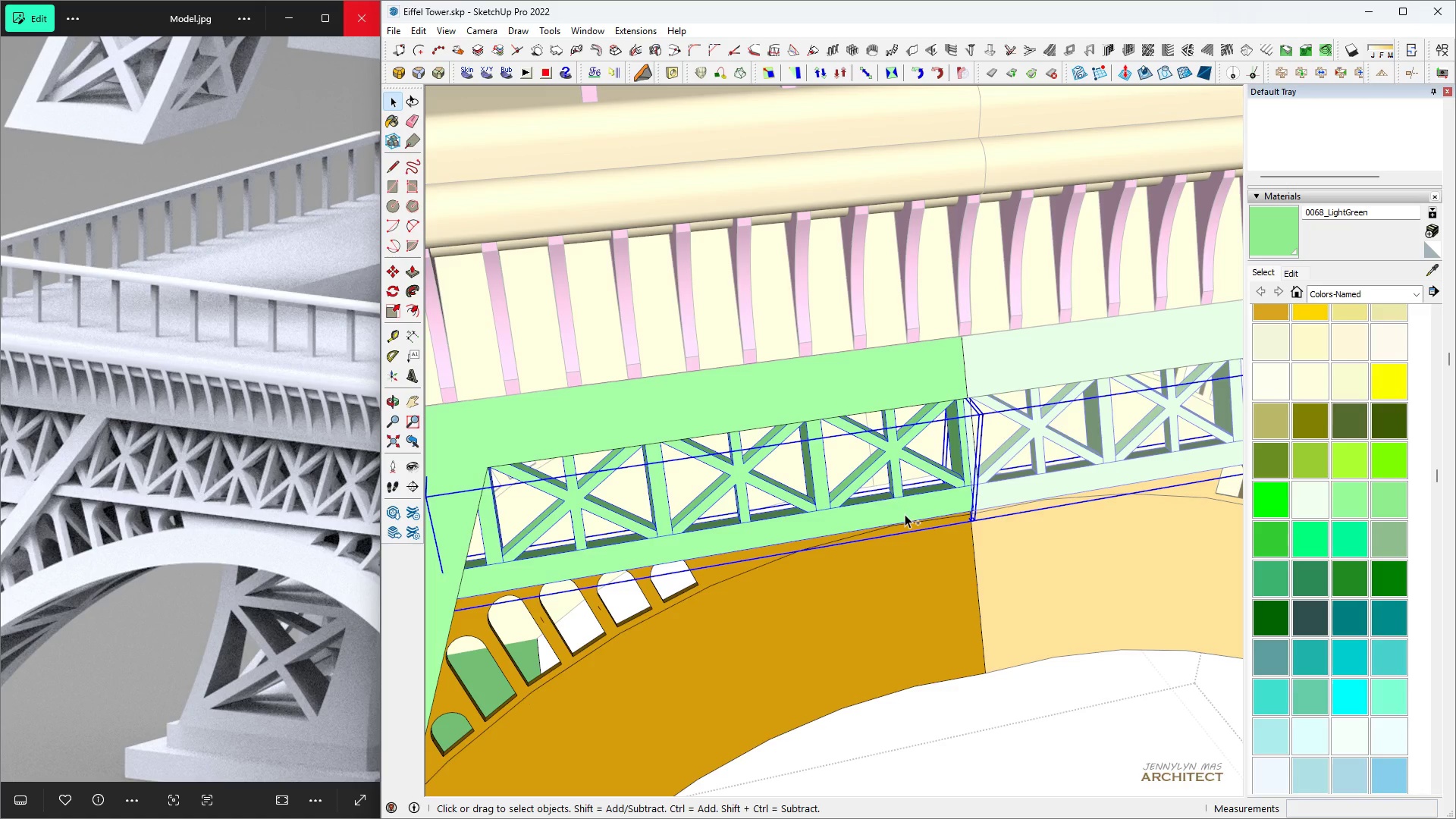 
key(Control+C)
 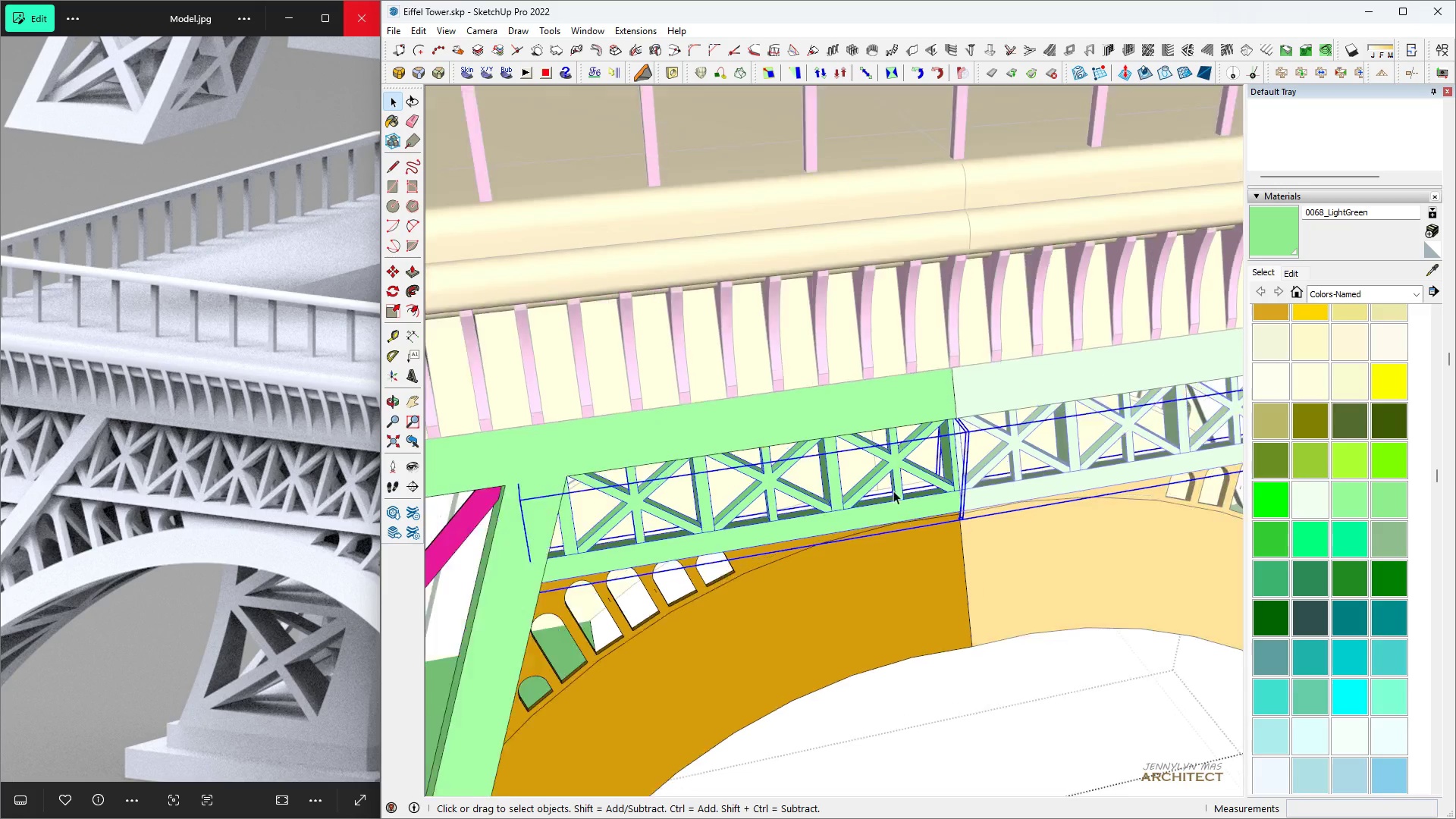 
scroll: coordinate [798, 478], scroll_direction: down, amount: 9.0
 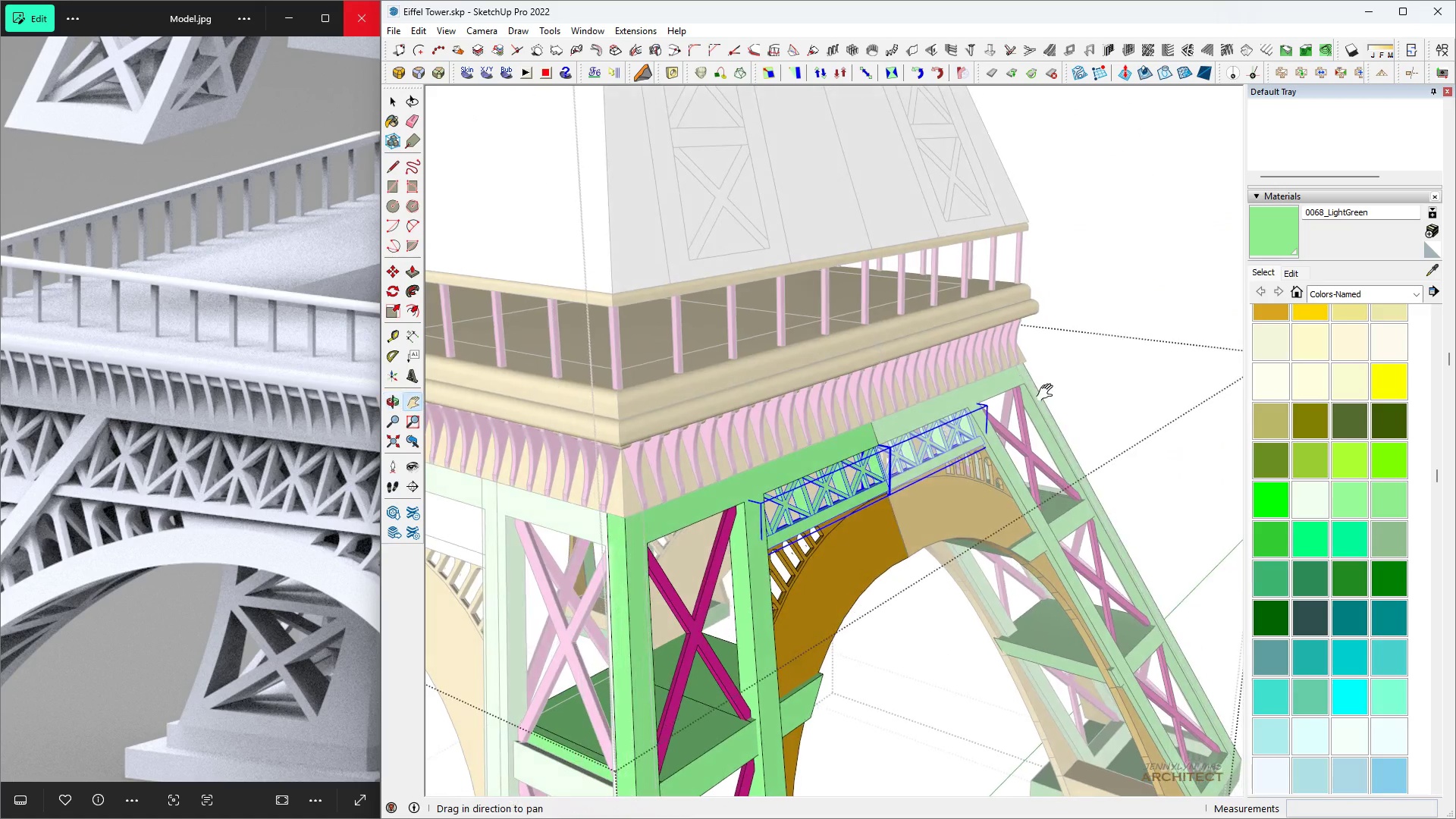 
type( hh )
key(Escape)
 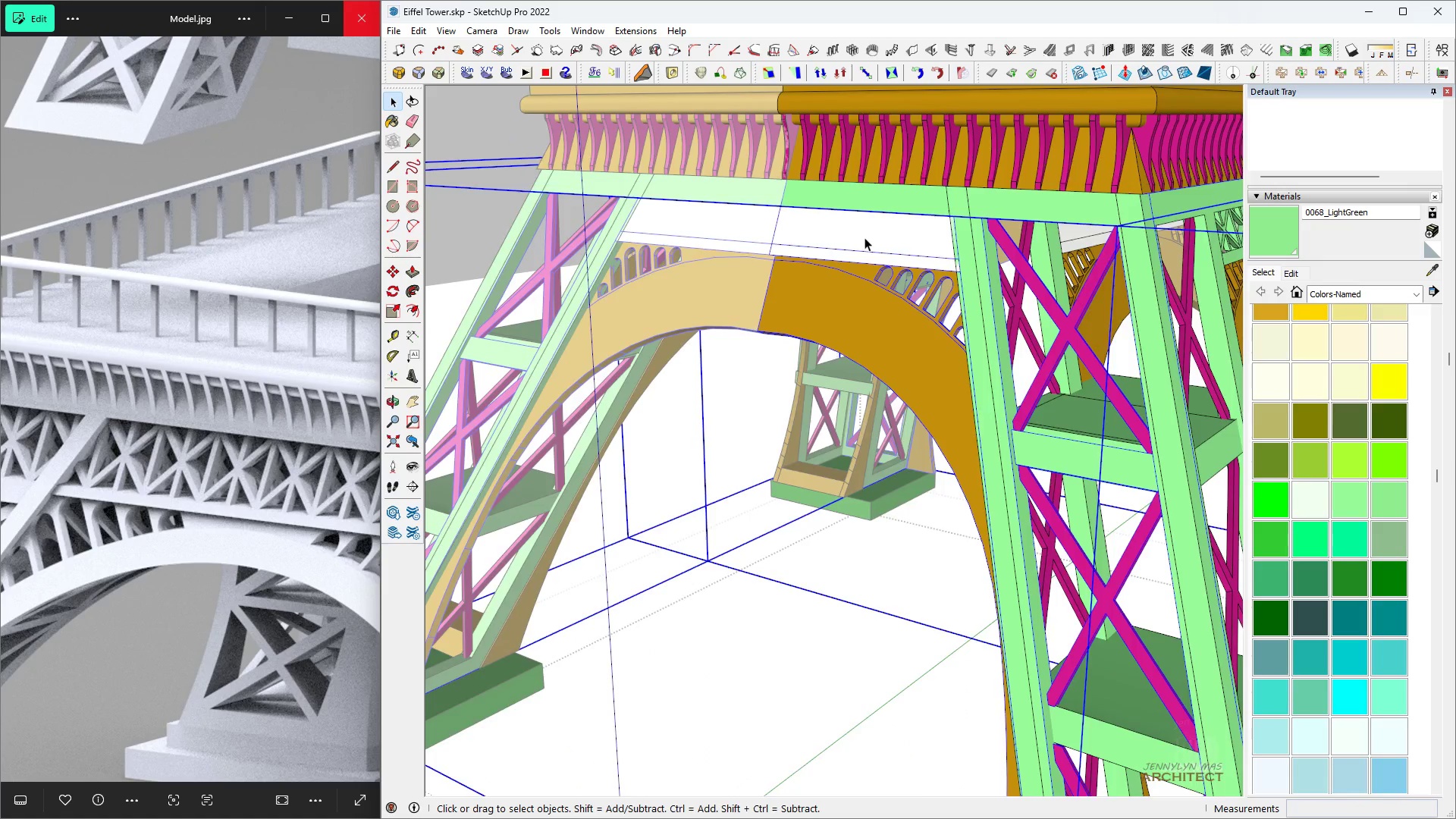 
double_click([864, 237])
 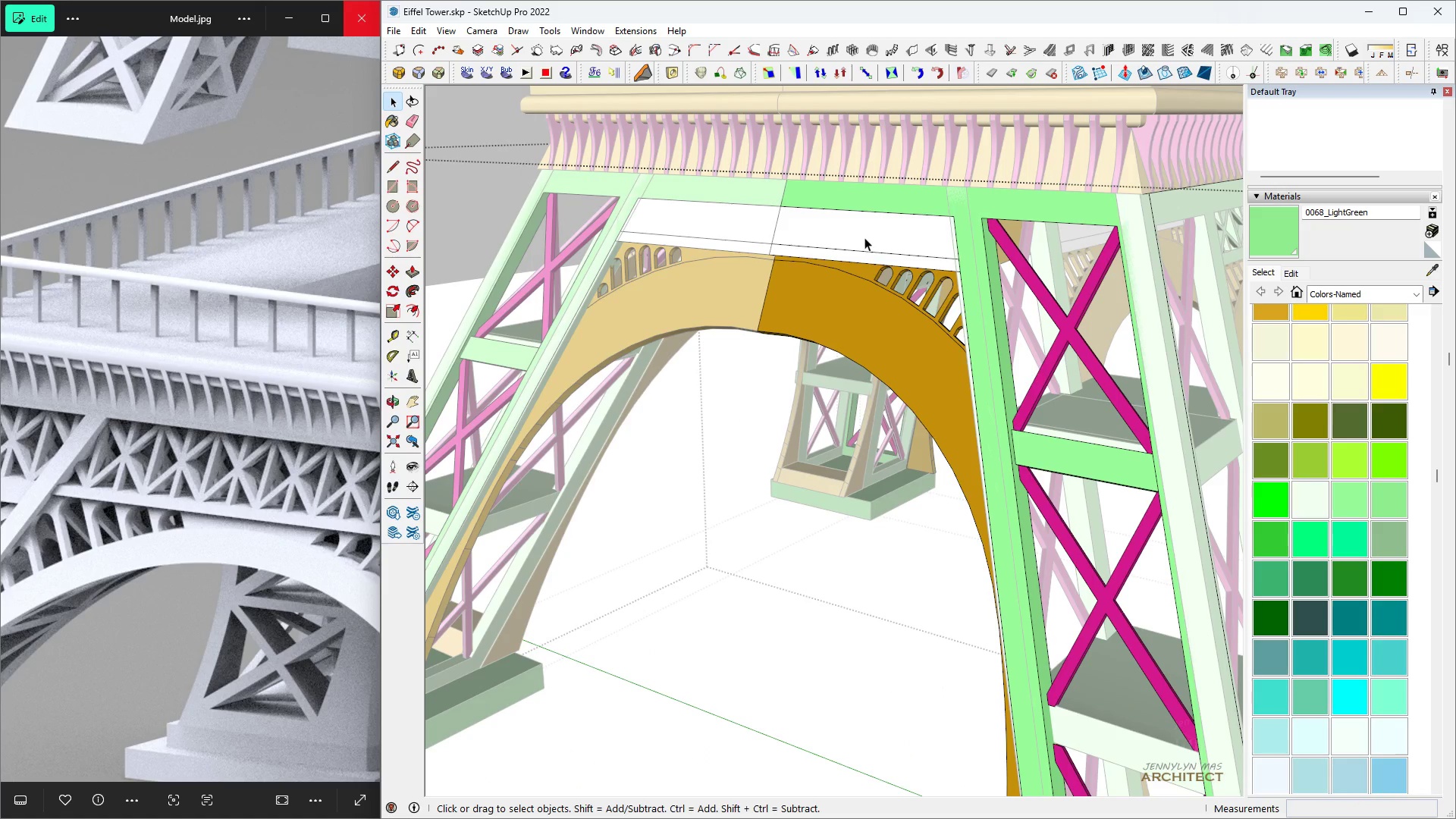 
triple_click([864, 237])
 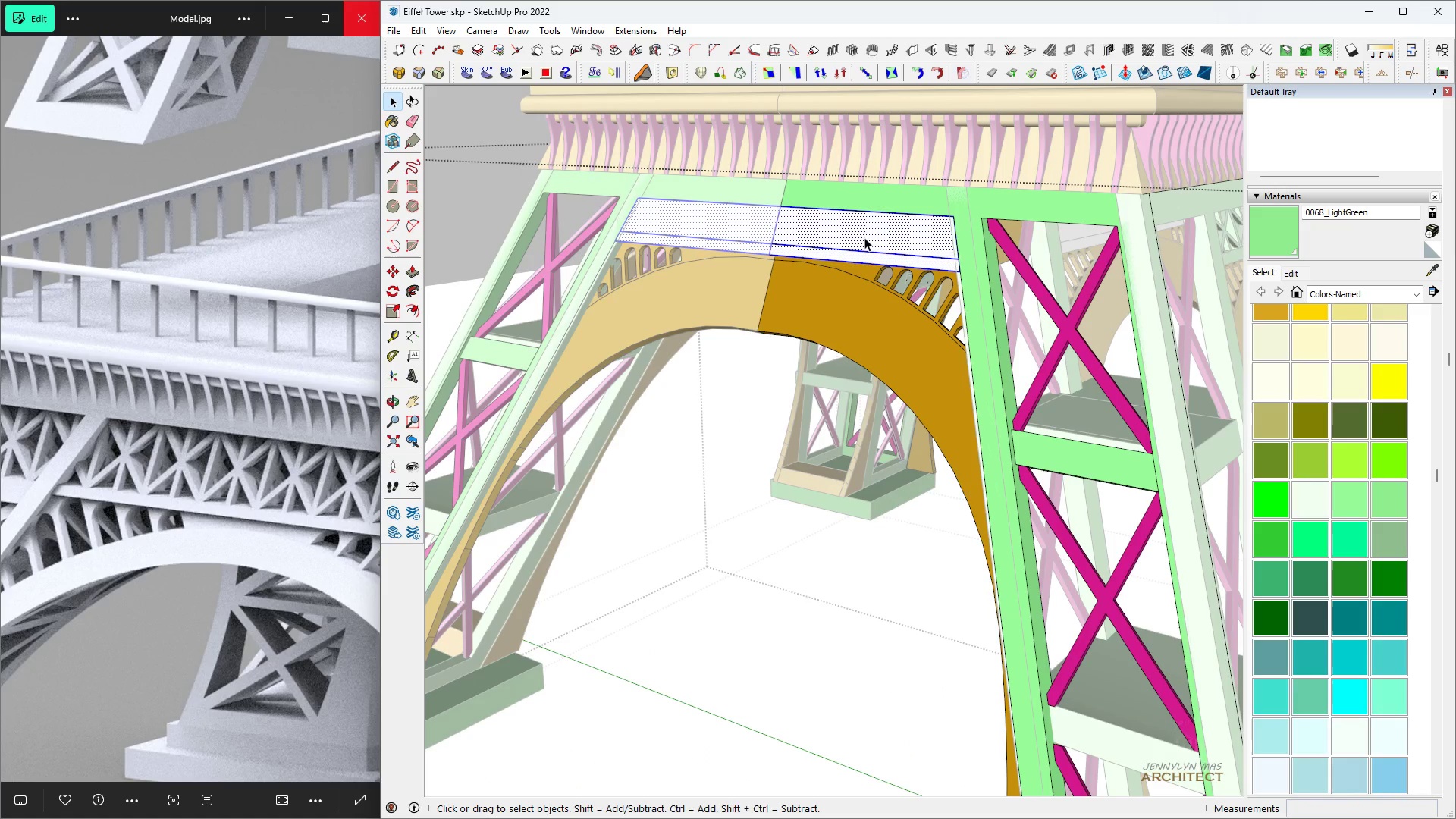 
triple_click([864, 237])
 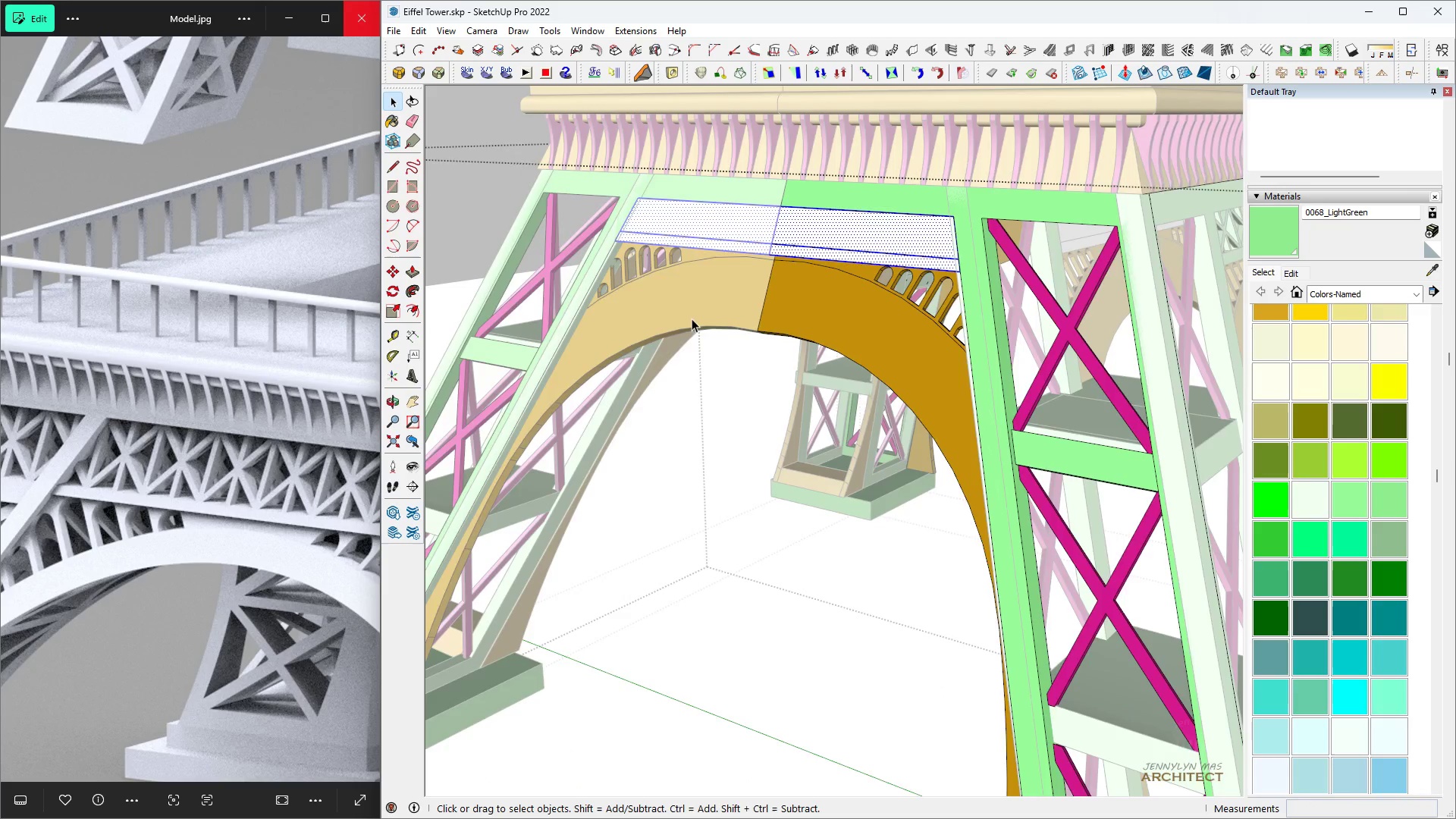 
scroll: coordinate [686, 319], scroll_direction: down, amount: 7.0
 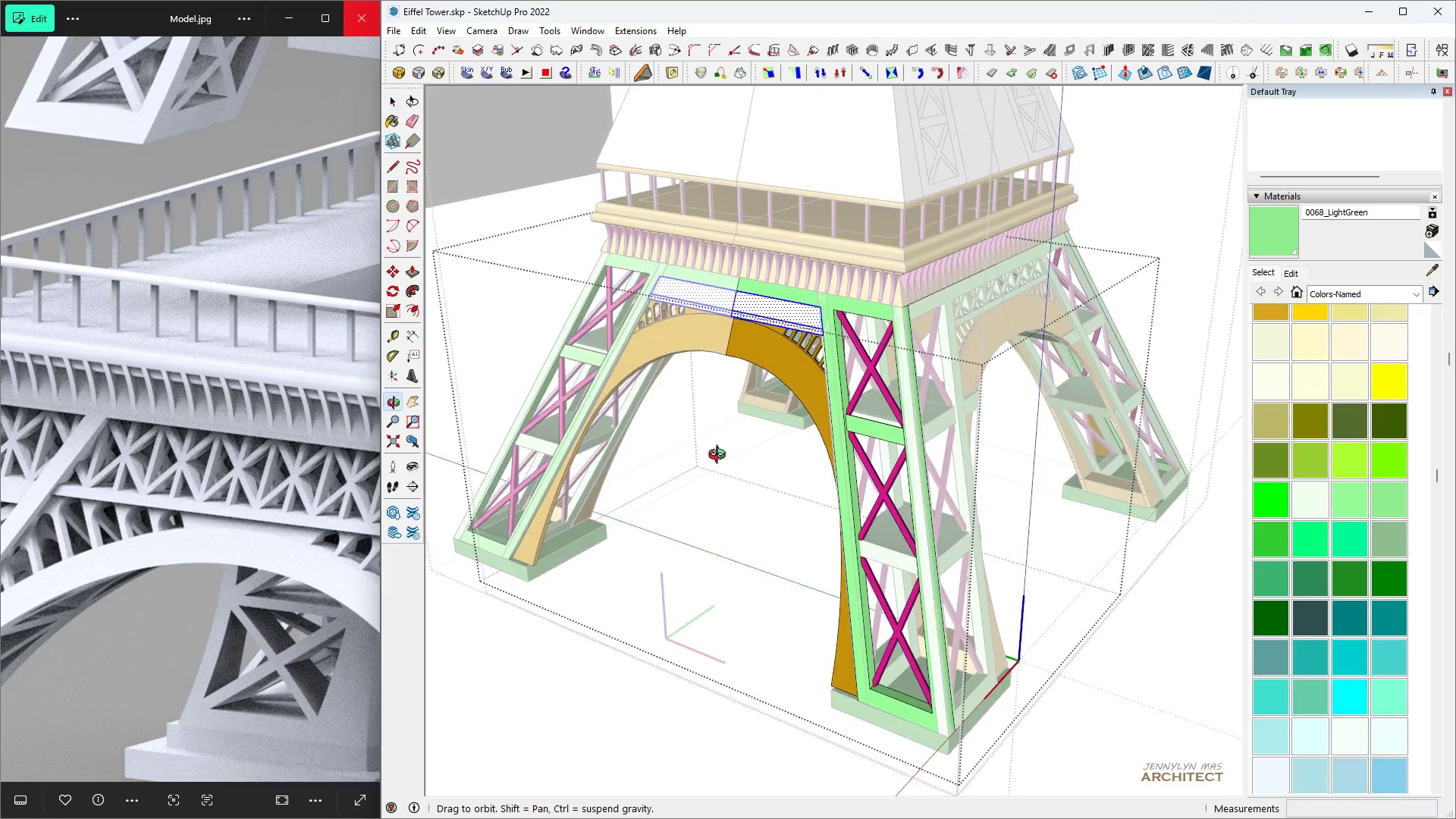 
key(Control+ControlLeft)
 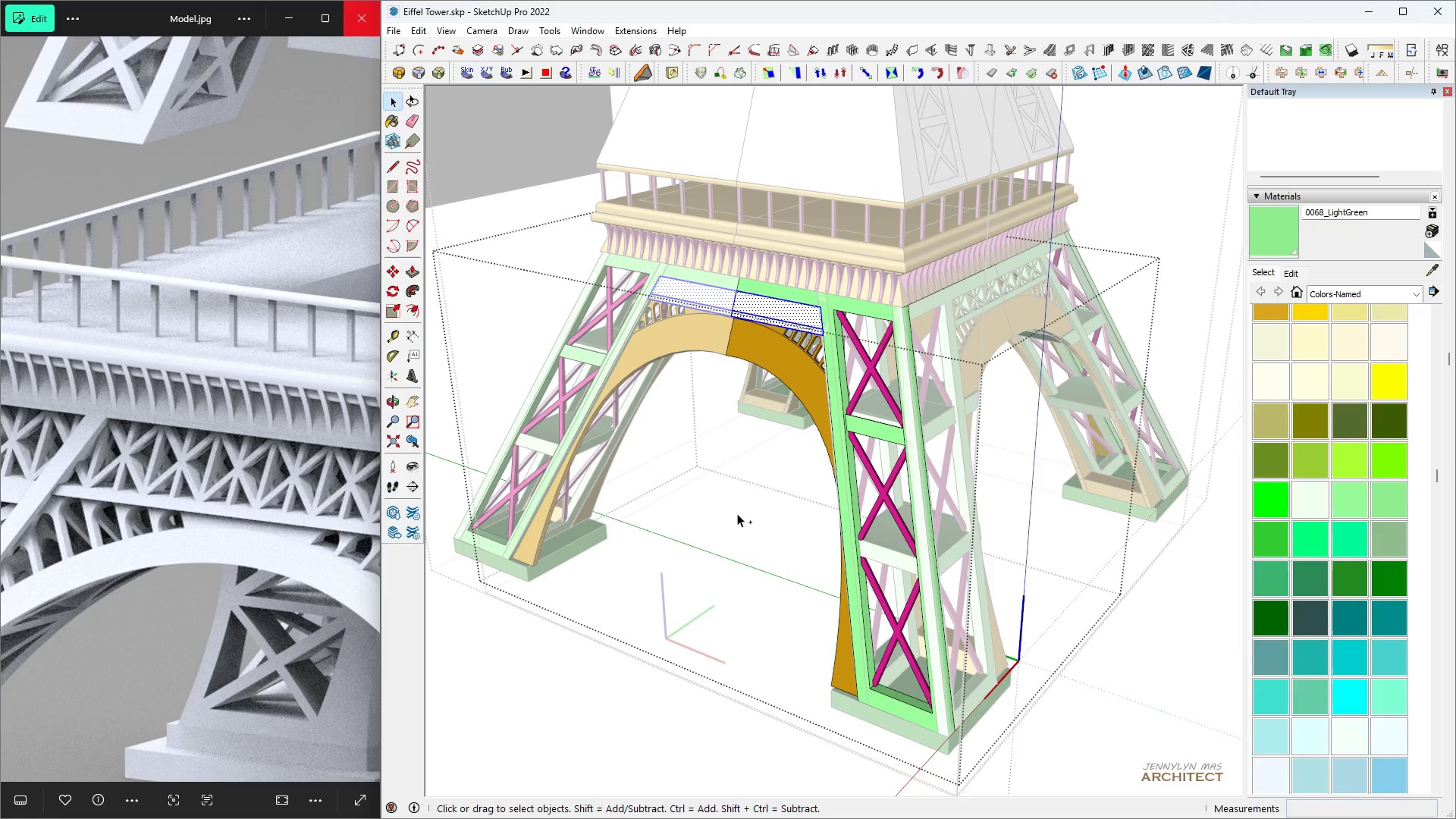 
key(Control+V)
 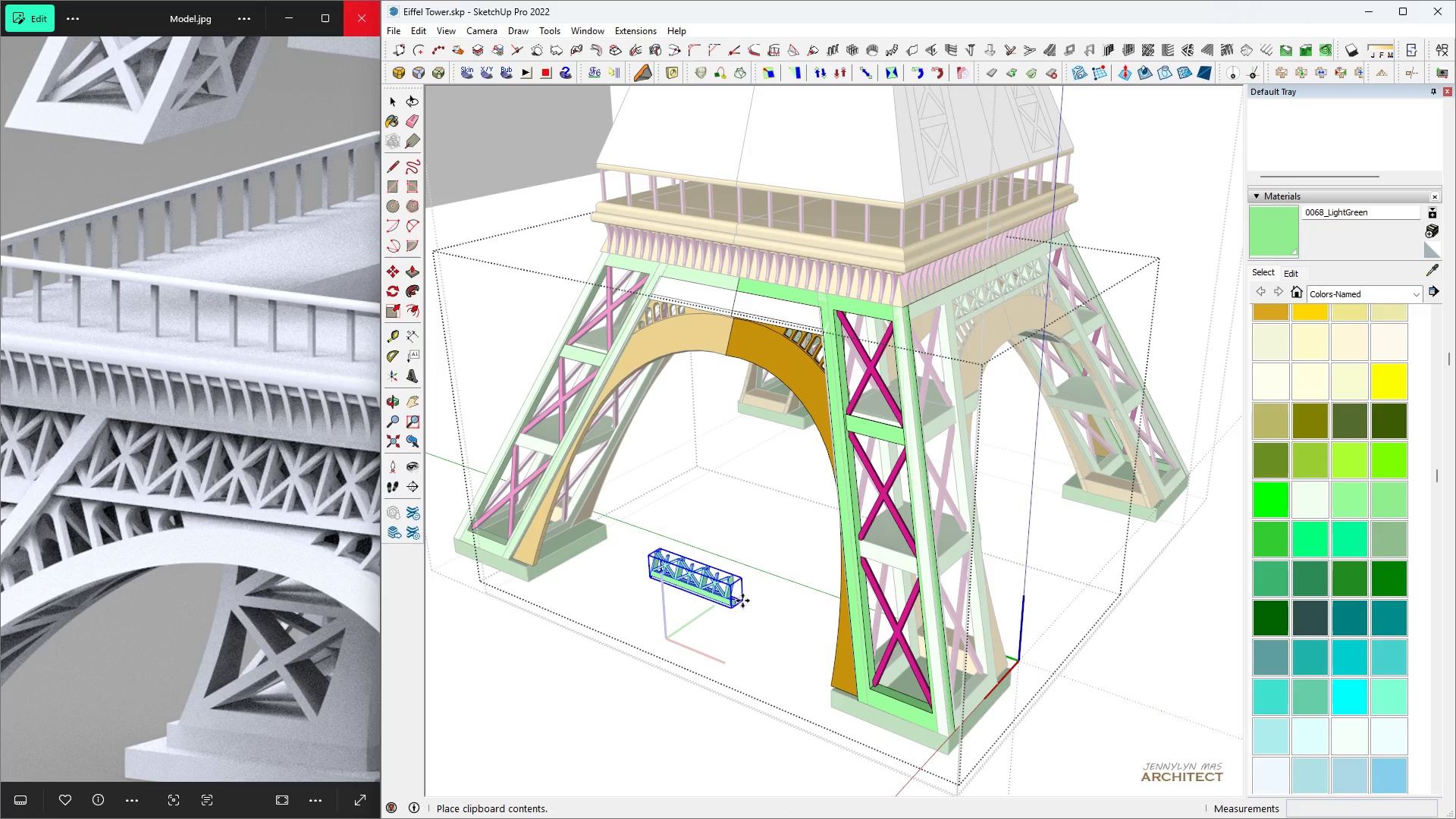 
left_click([742, 601])
 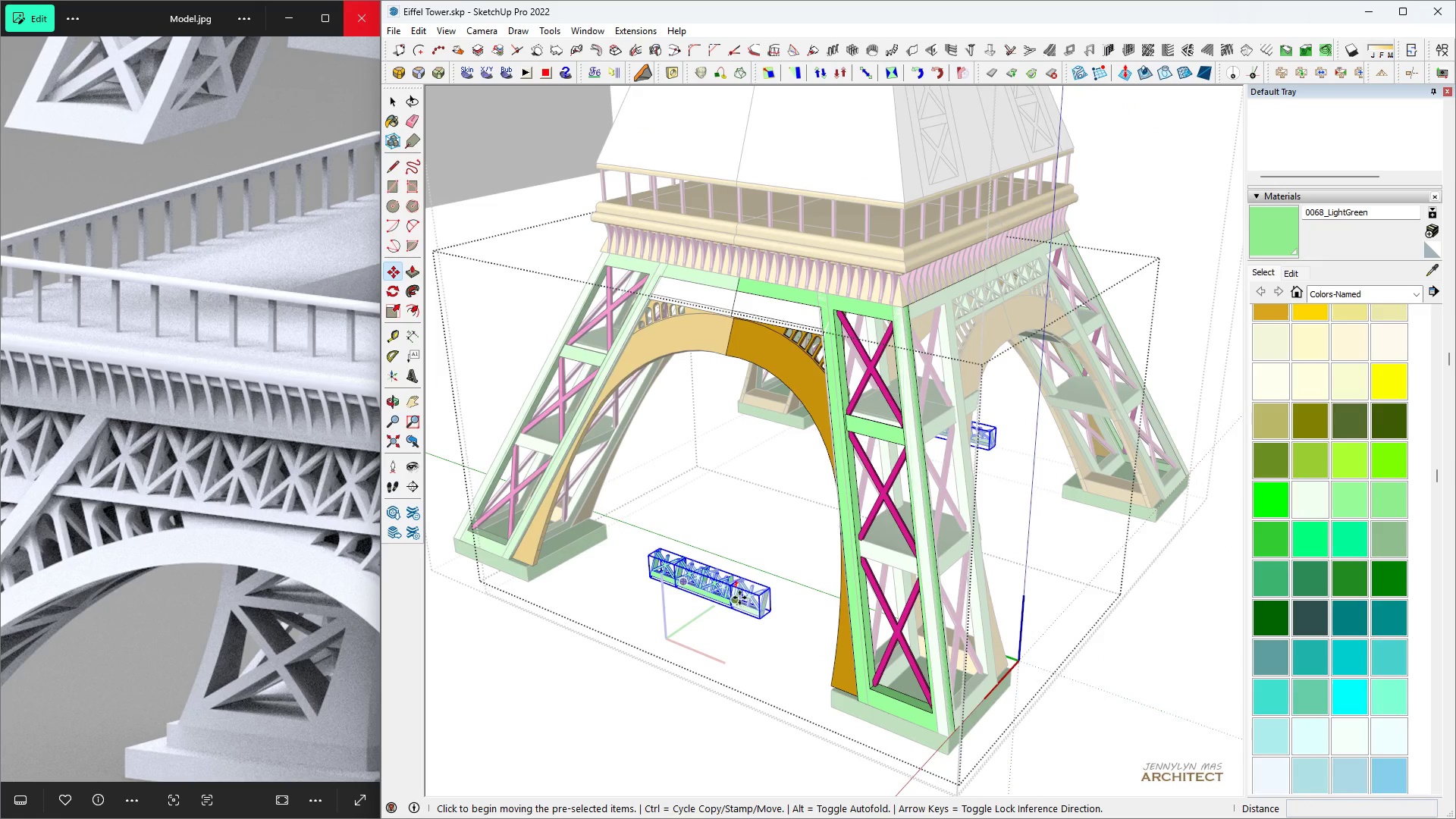 
scroll: coordinate [745, 599], scroll_direction: up, amount: 15.0
 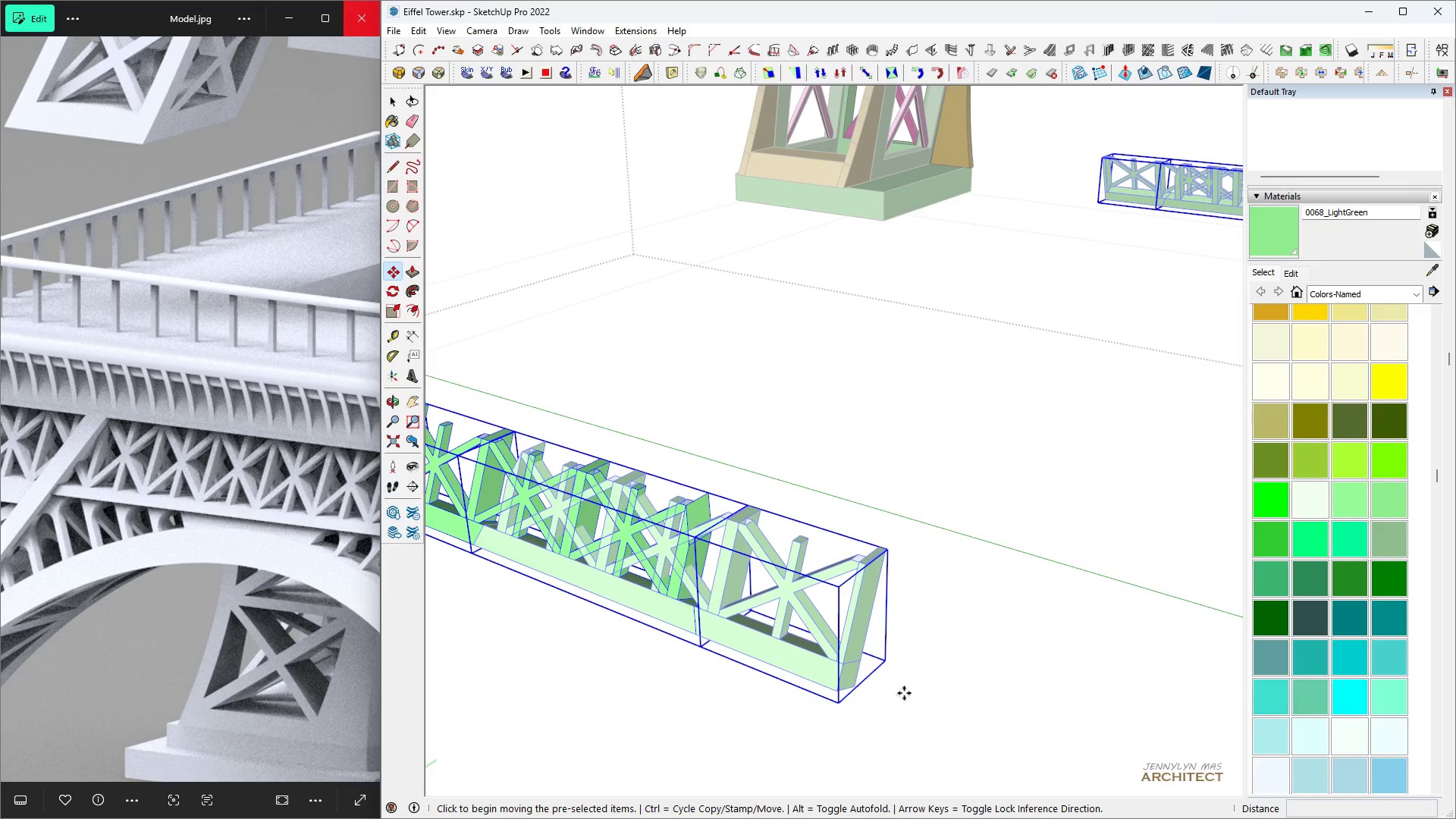 
scroll: coordinate [733, 637], scroll_direction: down, amount: 10.0
 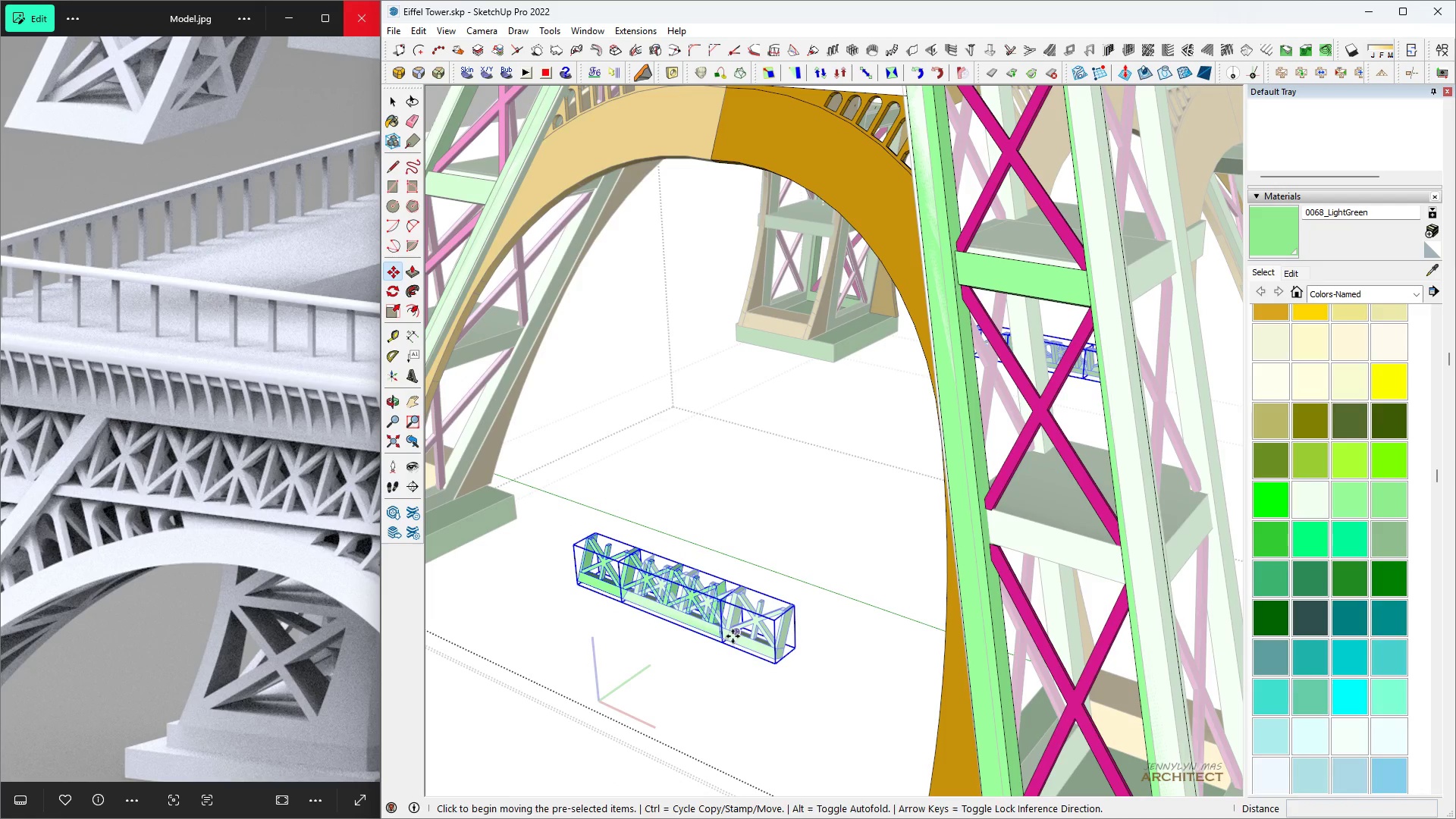 
key(Space)
 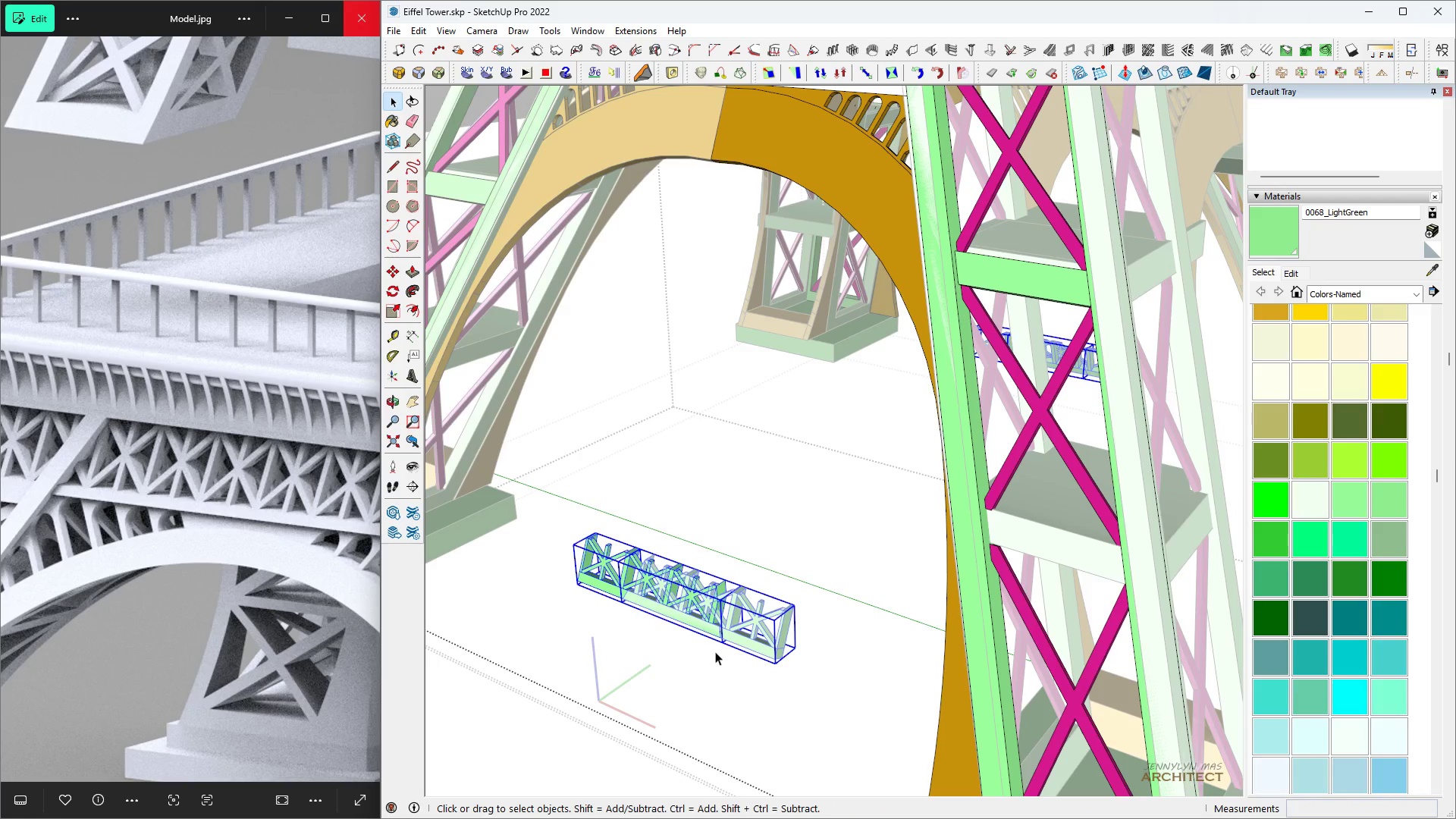 
key(M)
 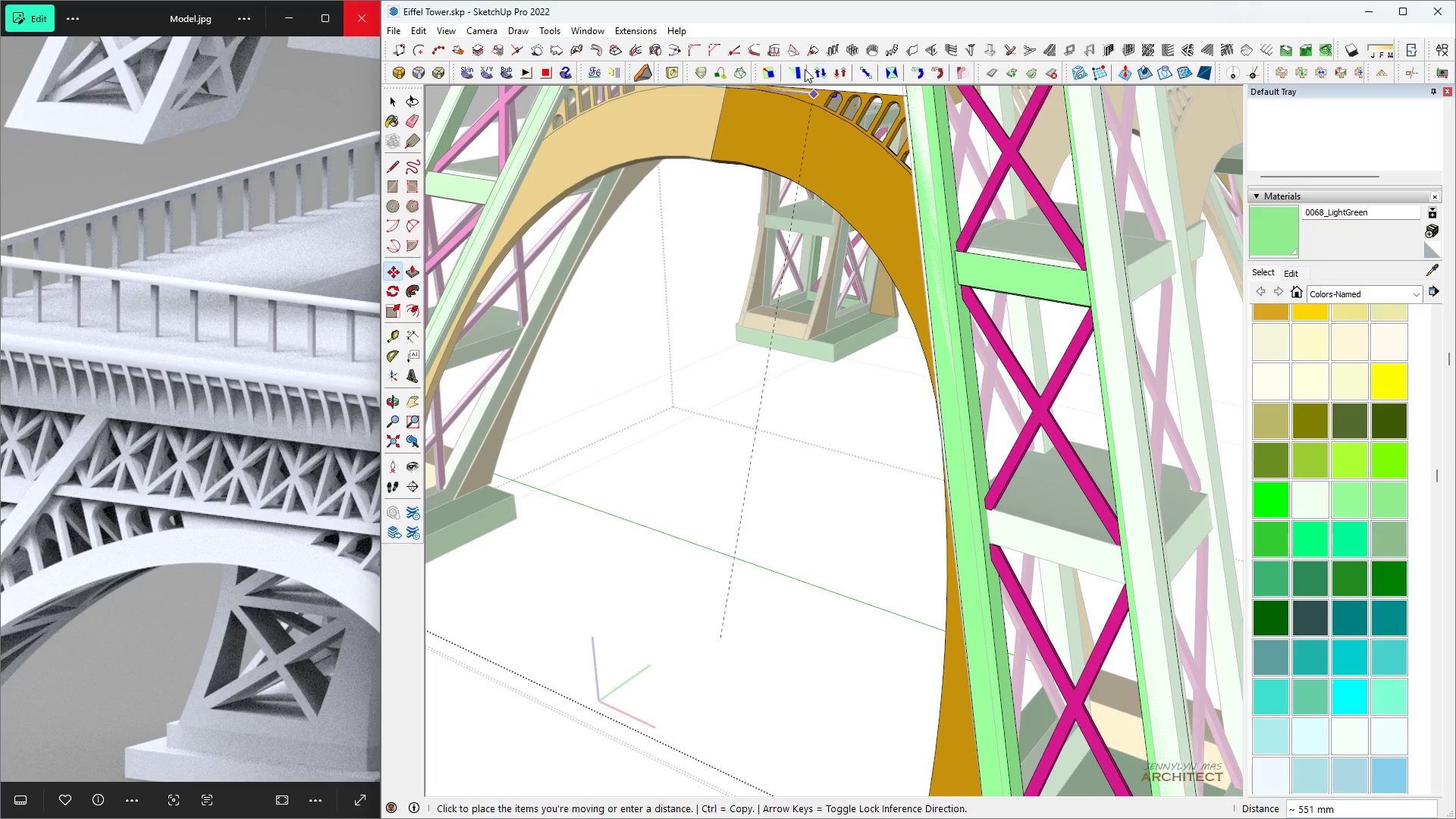 
scroll: coordinate [901, 248], scroll_direction: up, amount: 7.0
 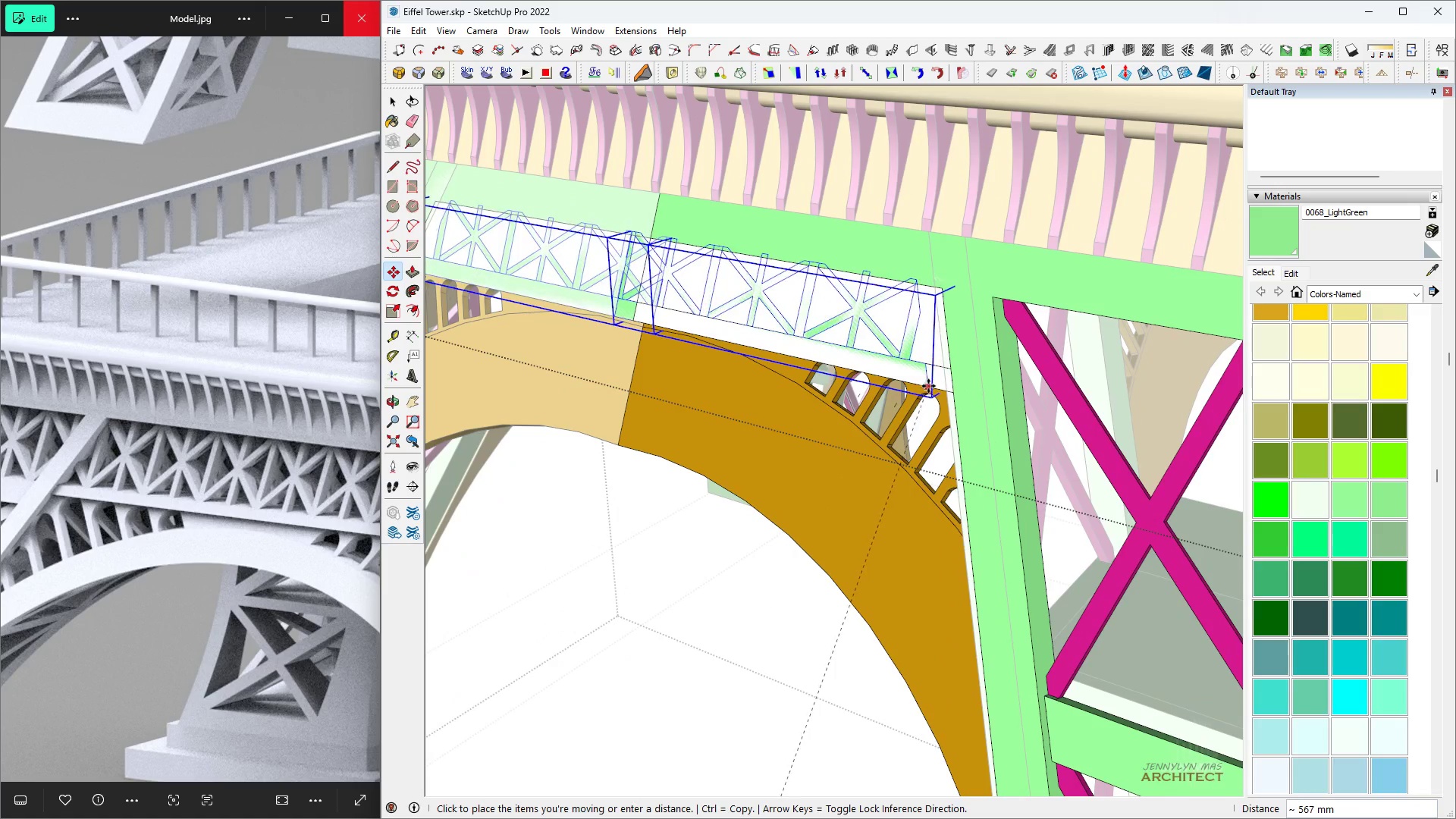 
left_click([928, 386])
 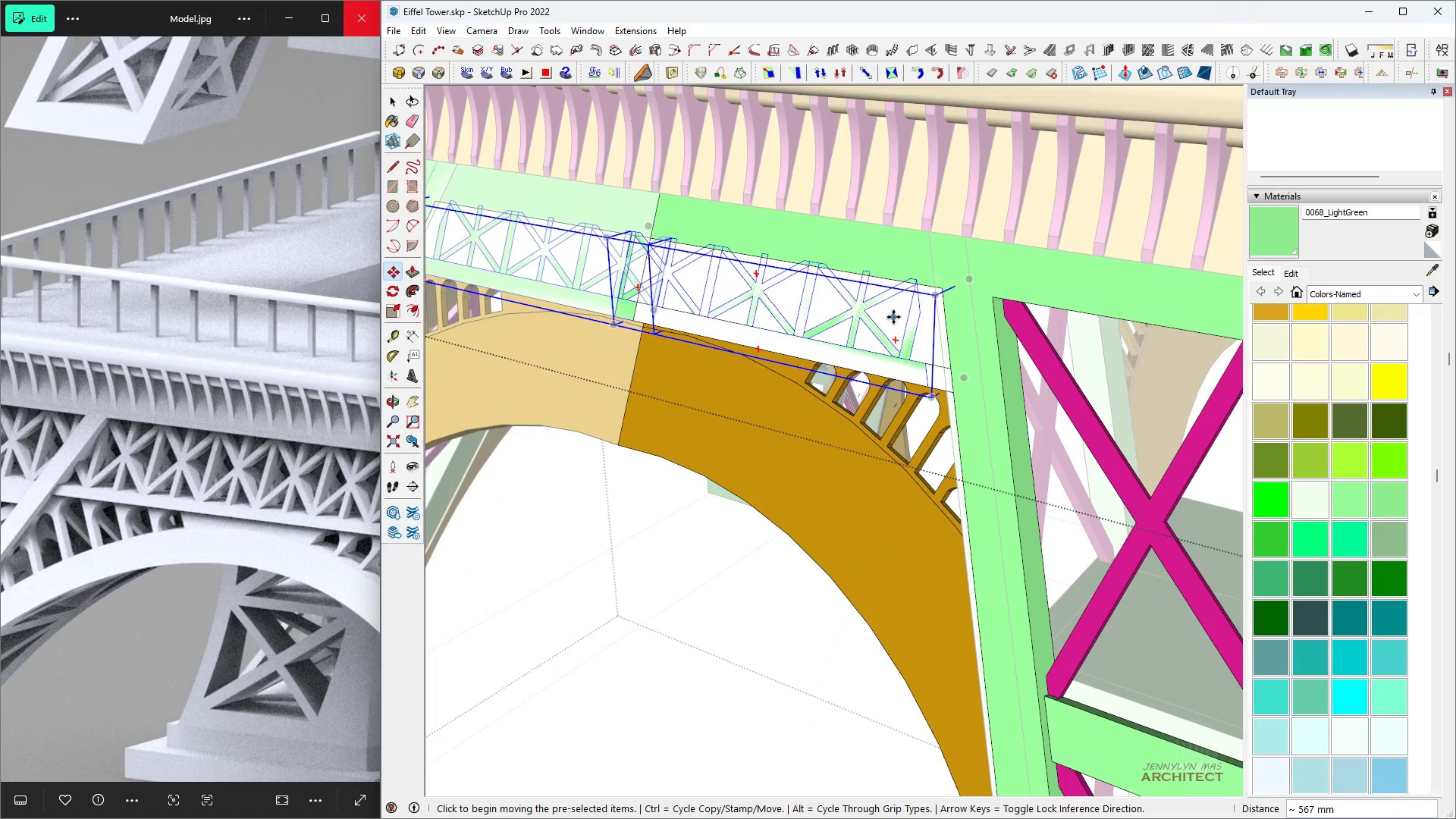 
scroll: coordinate [892, 315], scroll_direction: up, amount: 1.0
 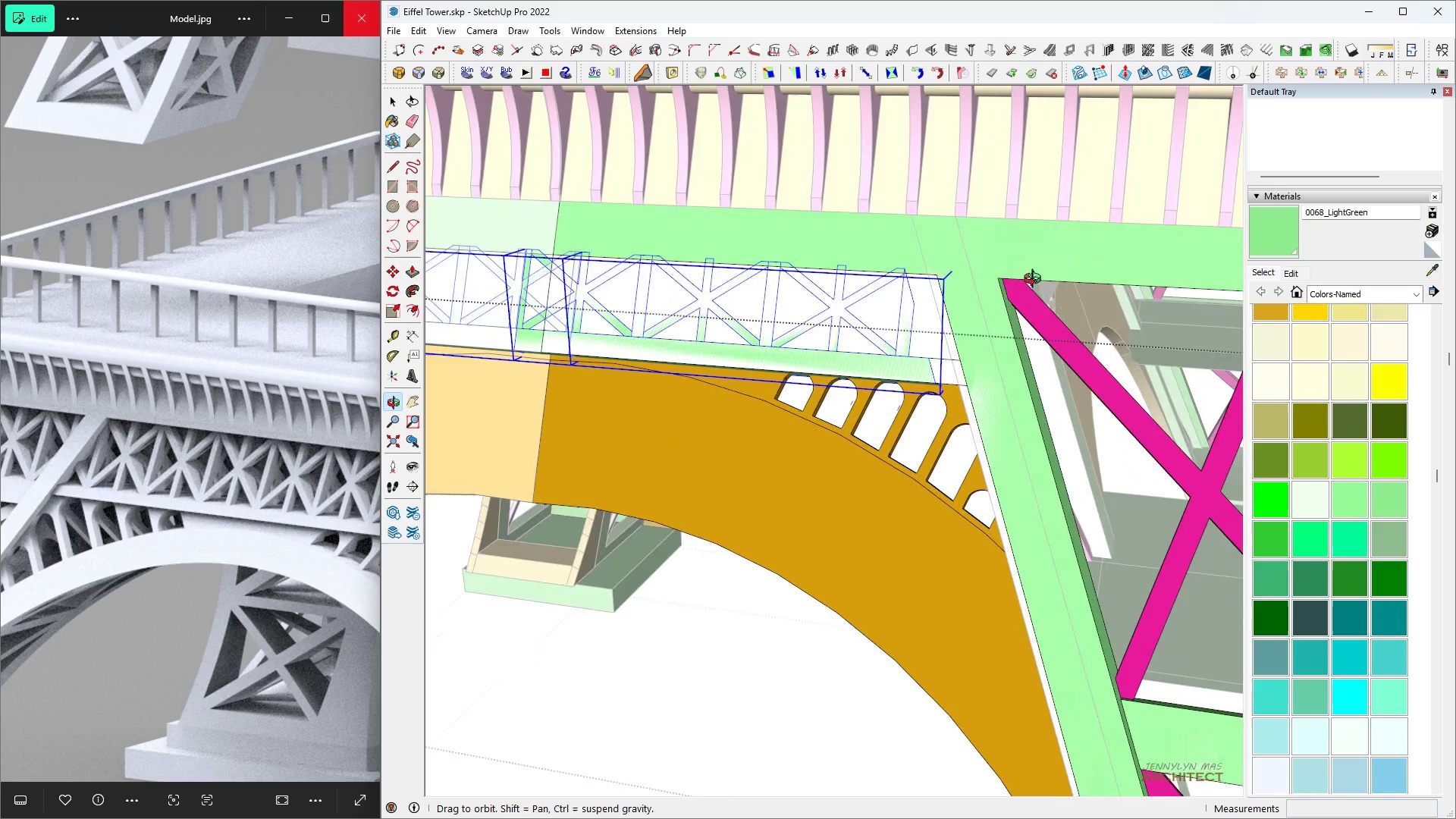 
key(Space)
 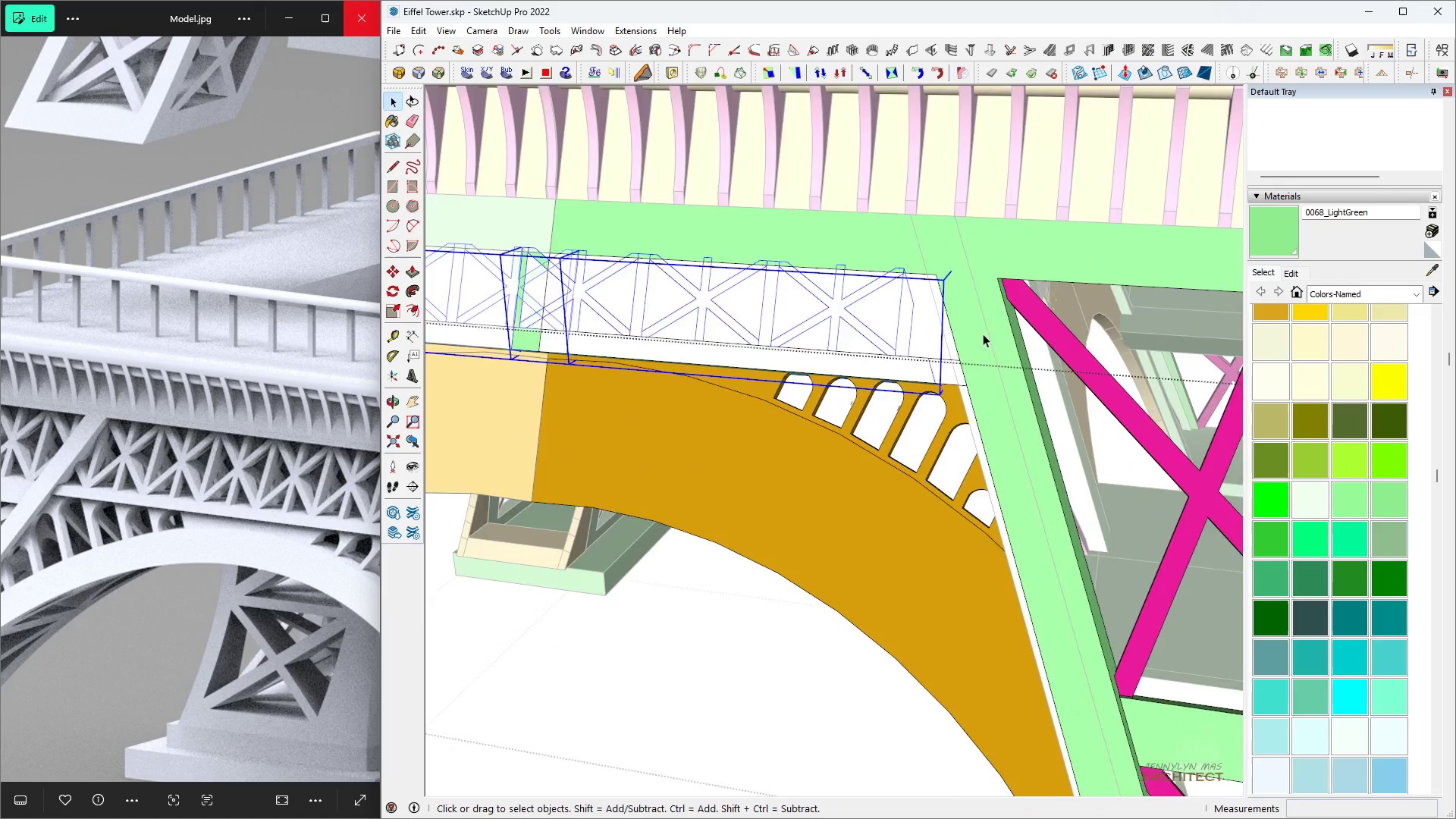 
scroll: coordinate [874, 453], scroll_direction: up, amount: 9.0
 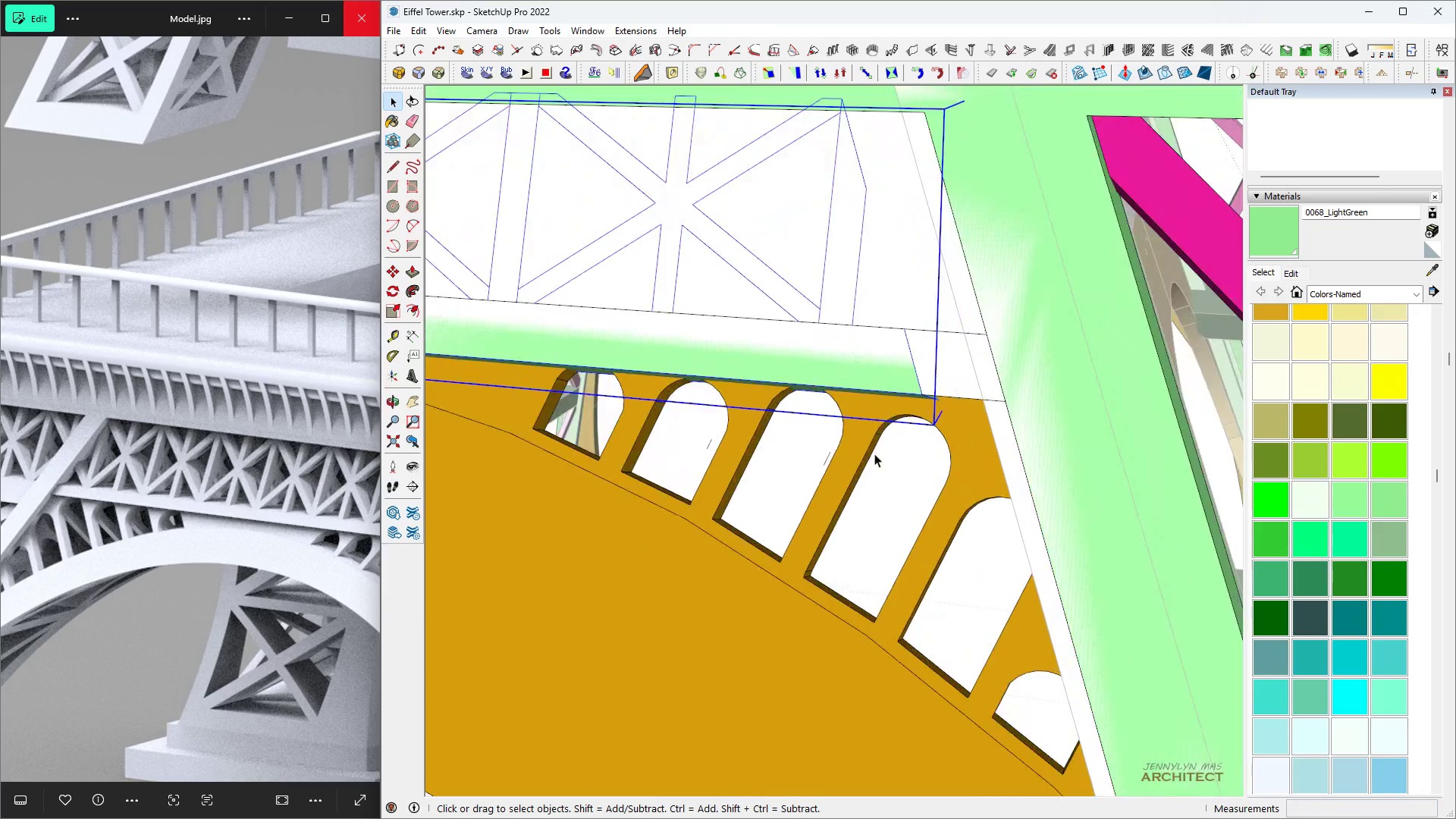 
key(M)
 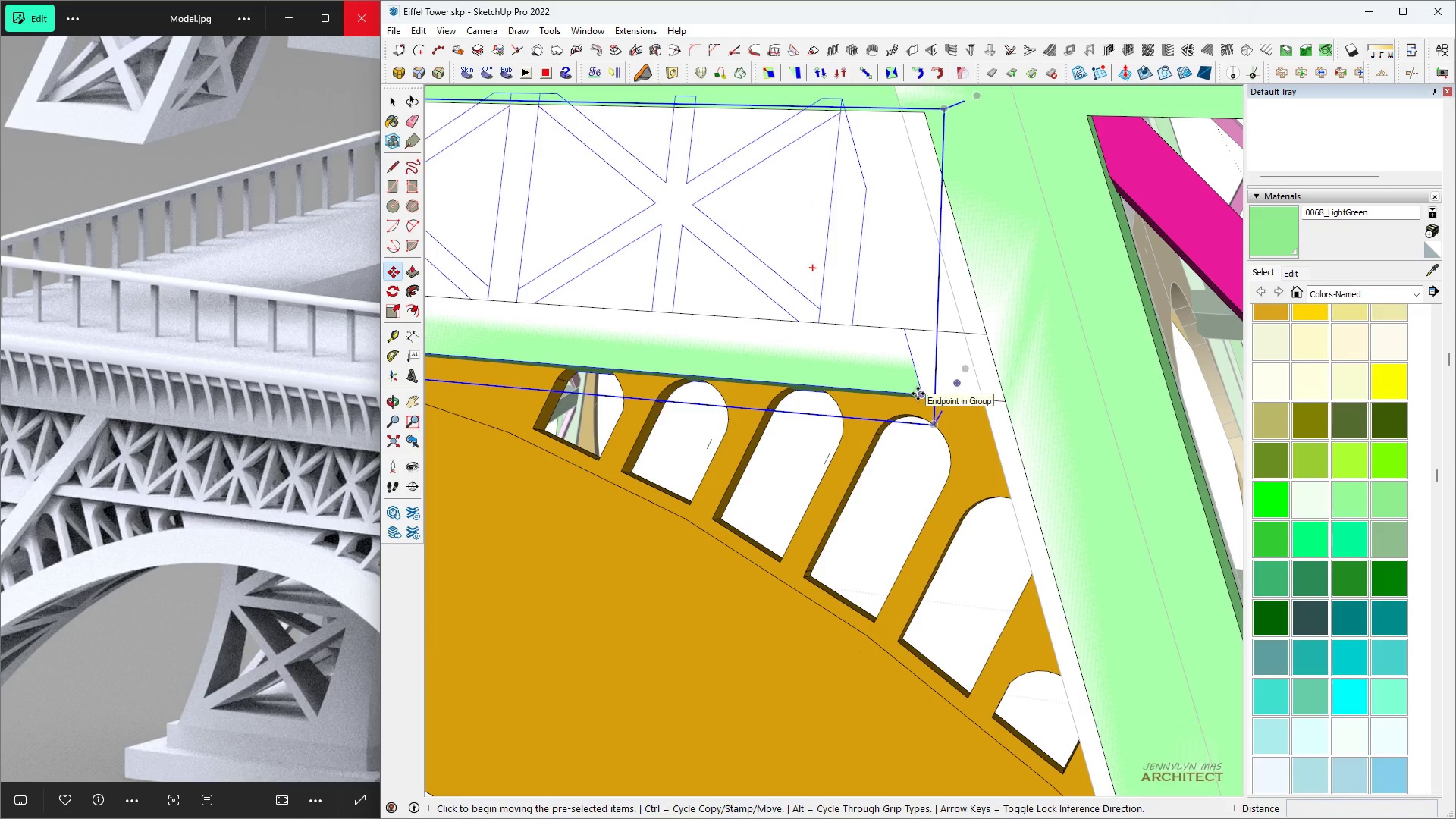 
scroll: coordinate [1003, 326], scroll_direction: up, amount: 6.0
 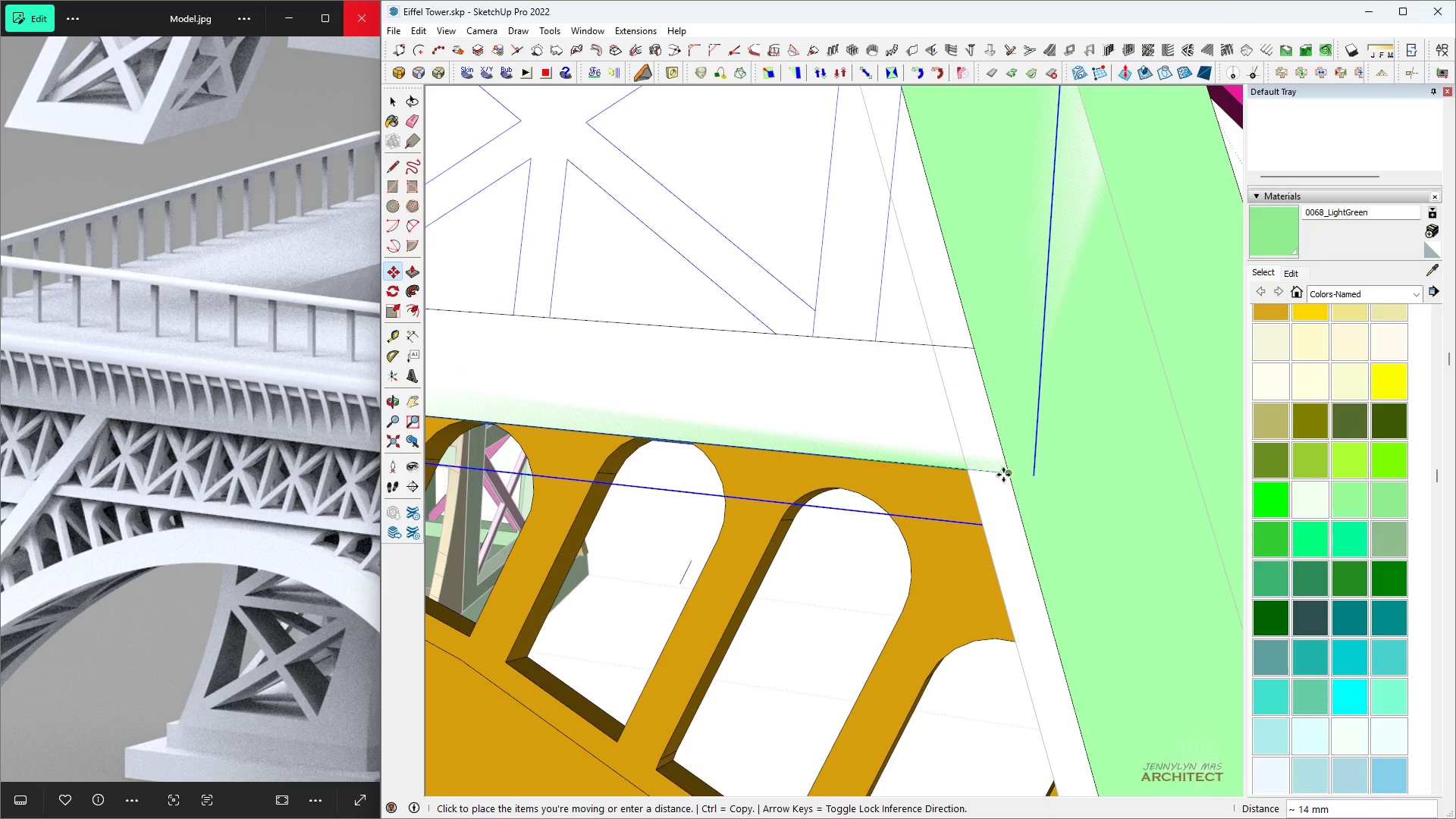 
key(Space)
 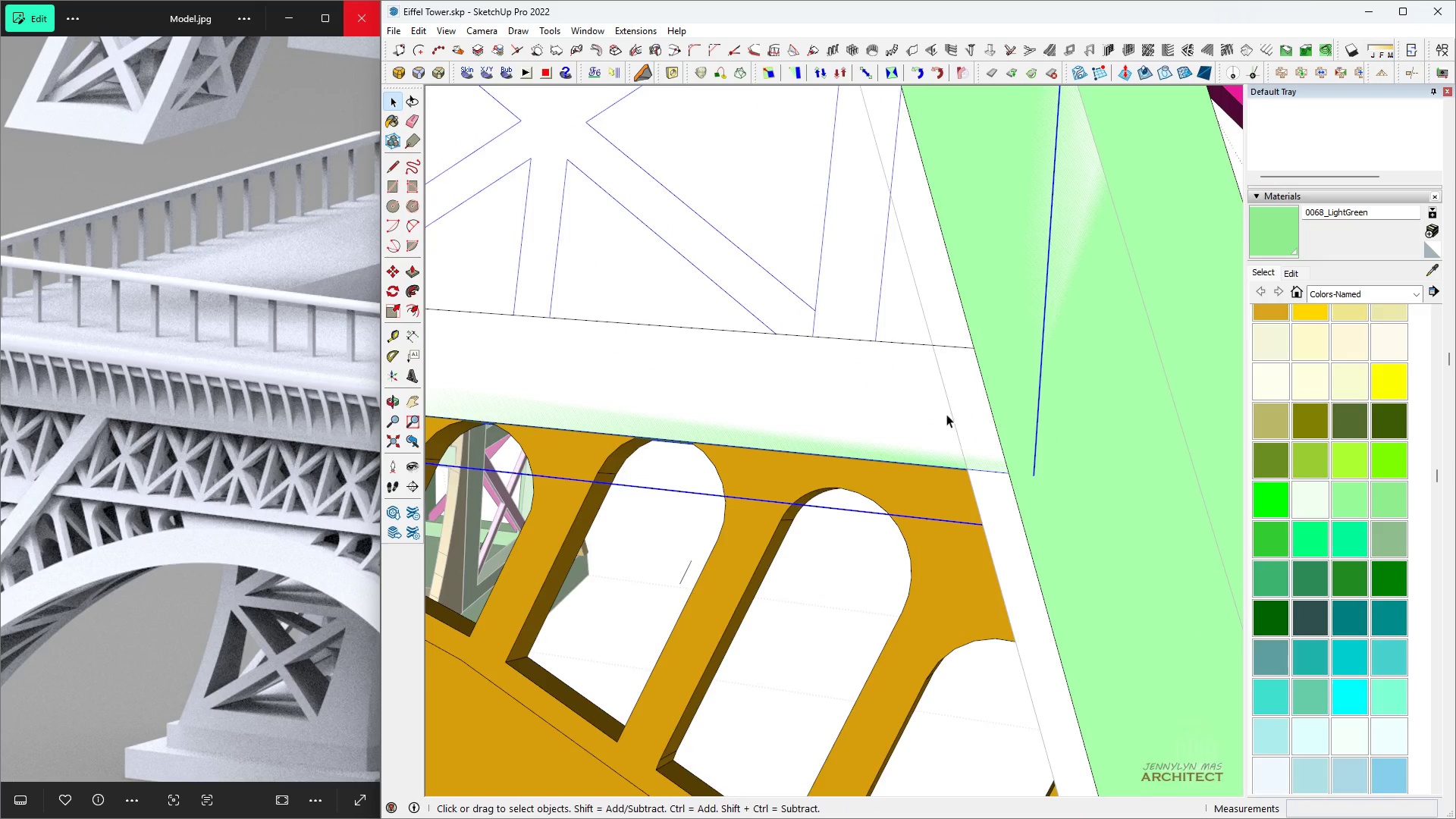 
scroll: coordinate [924, 364], scroll_direction: down, amount: 4.0
 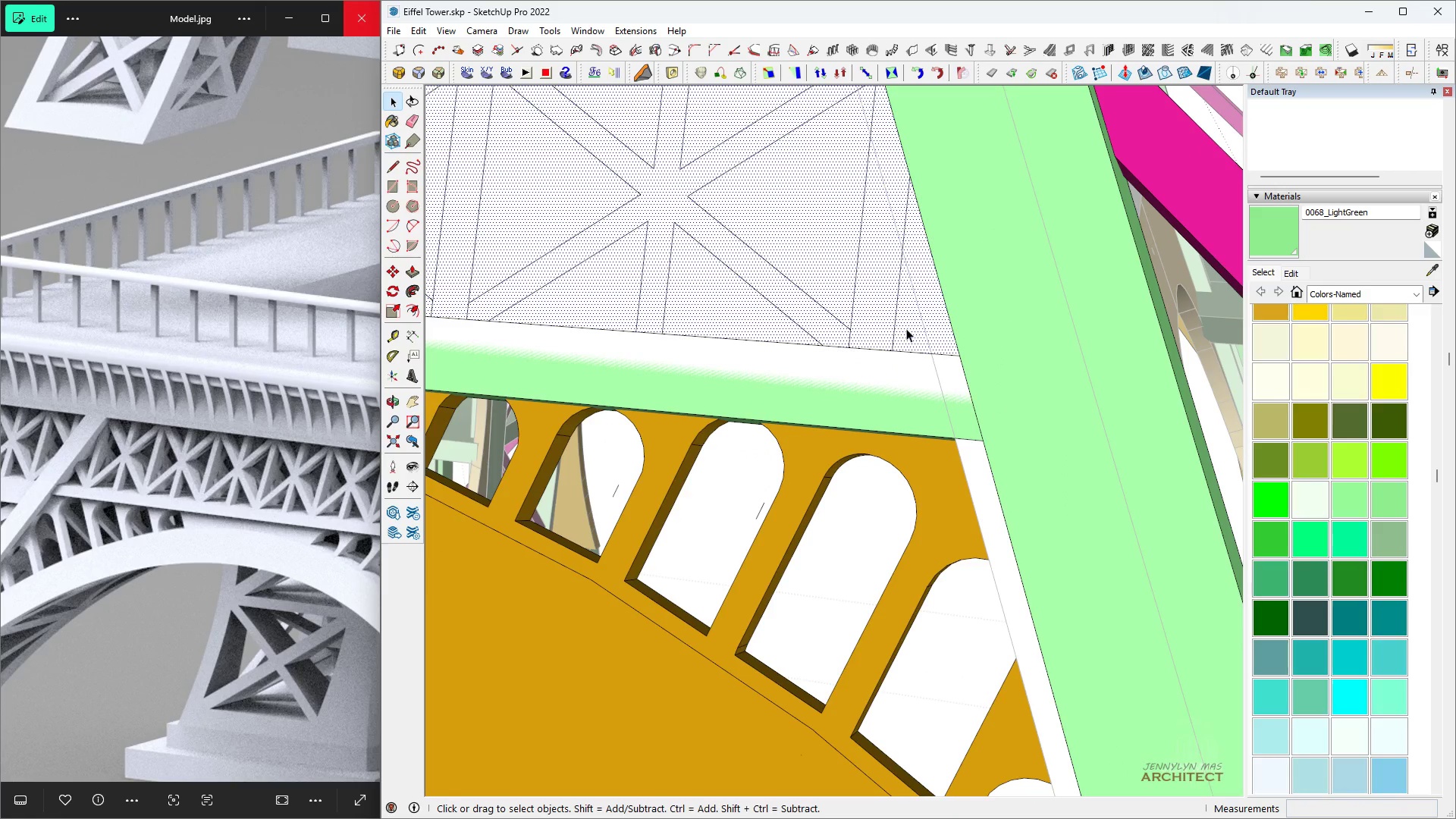 
double_click([906, 328])
 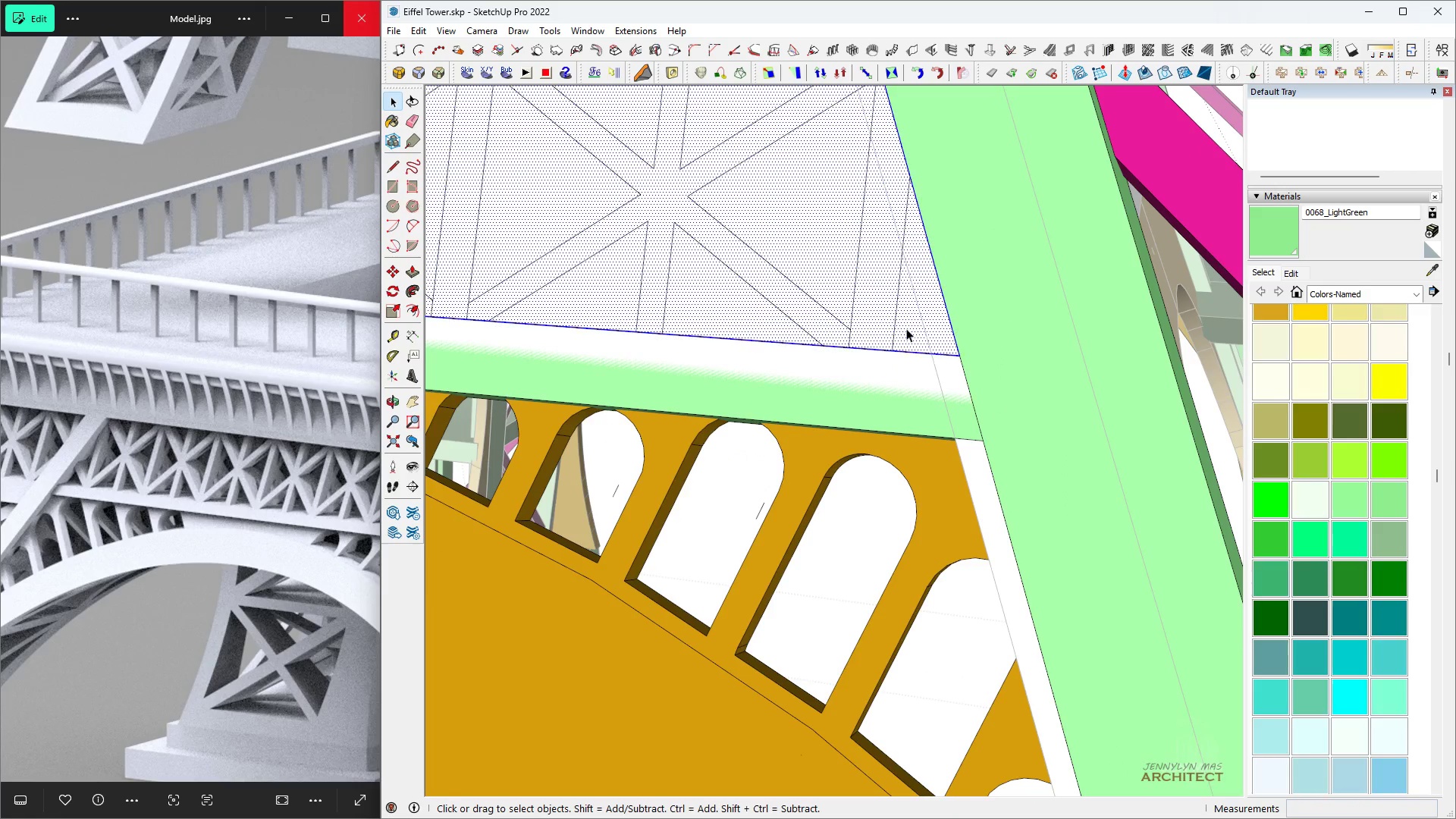 
triple_click([906, 328])
 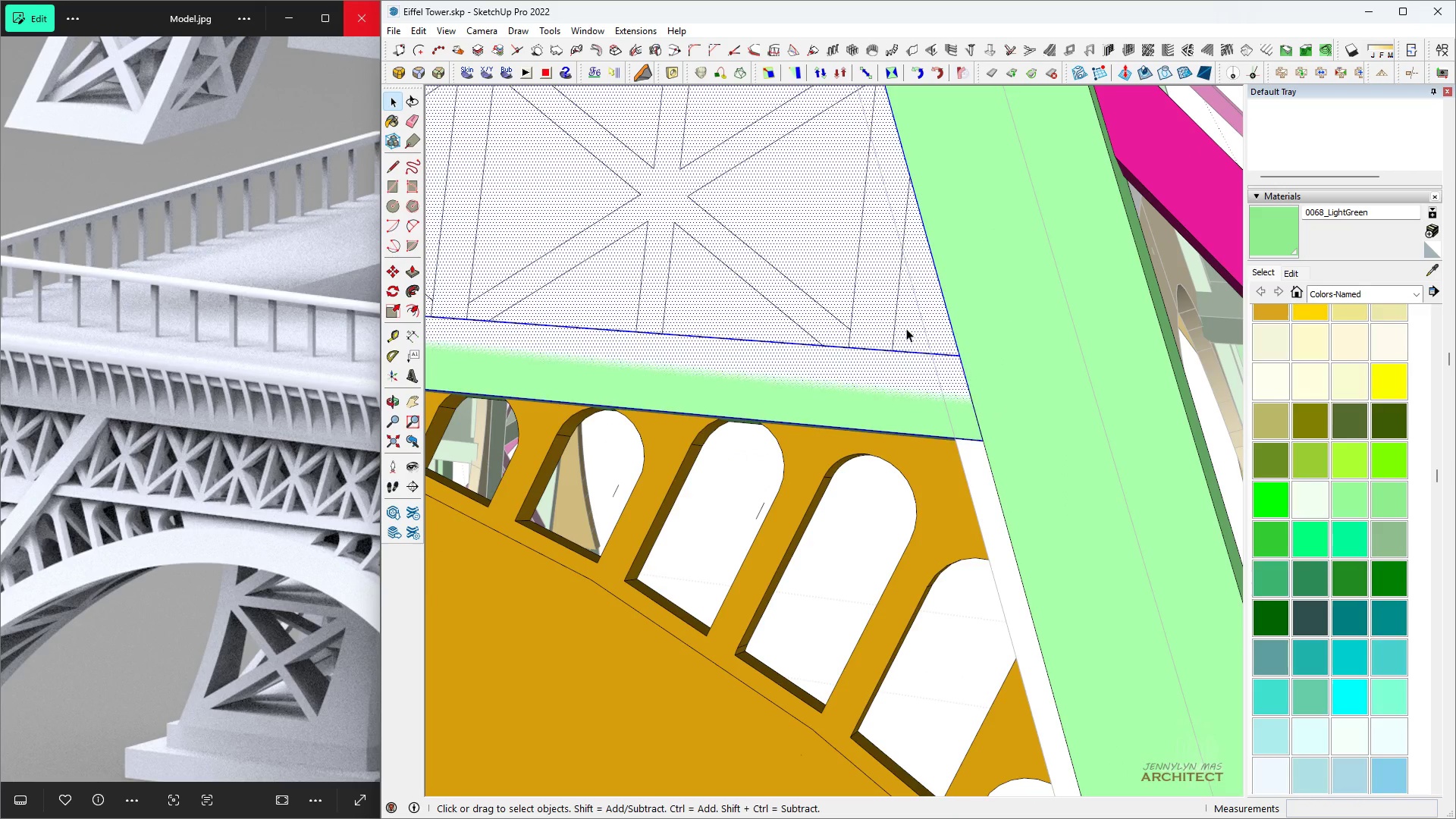 
triple_click([906, 328])
 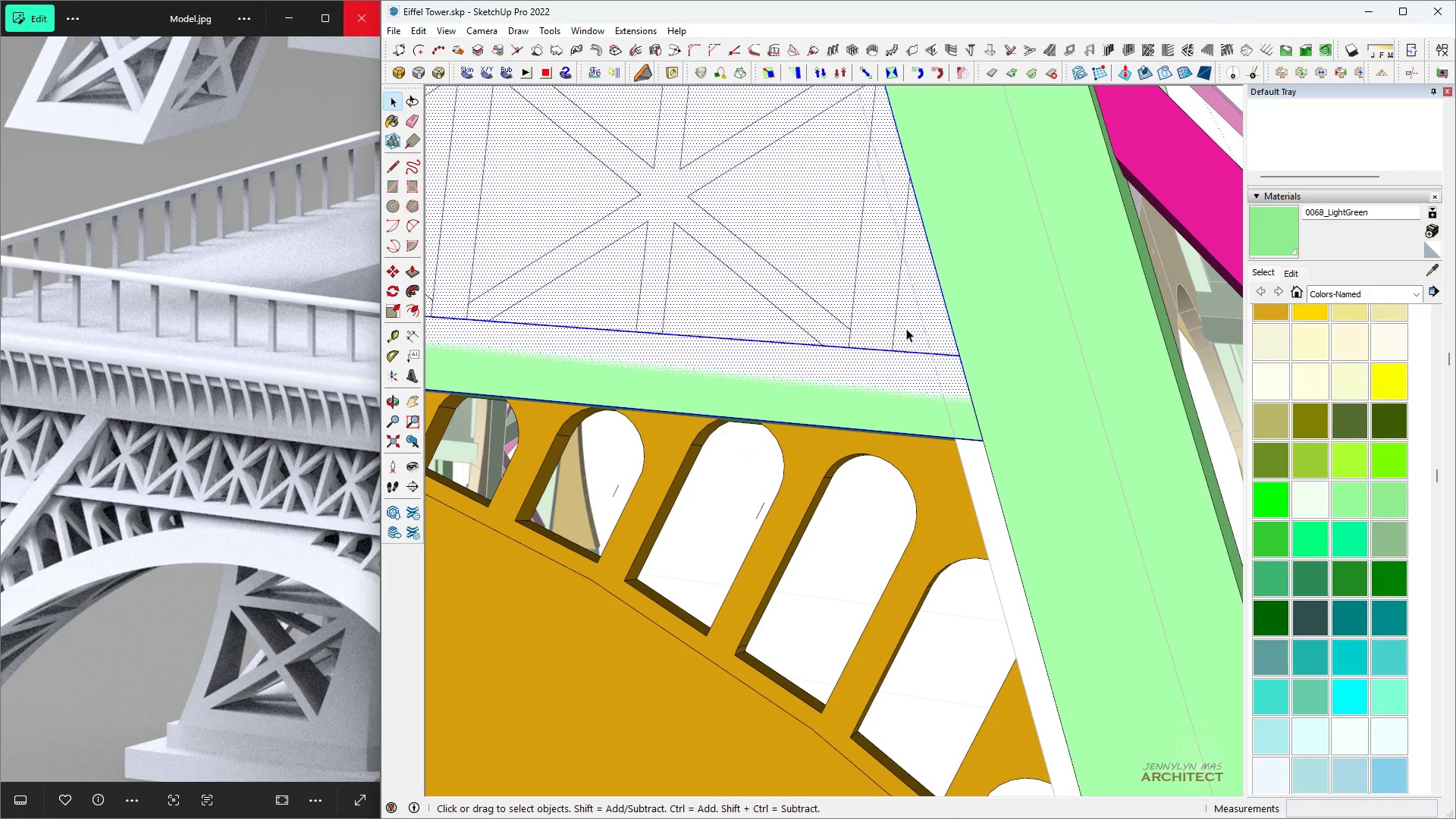 
triple_click([906, 328])
 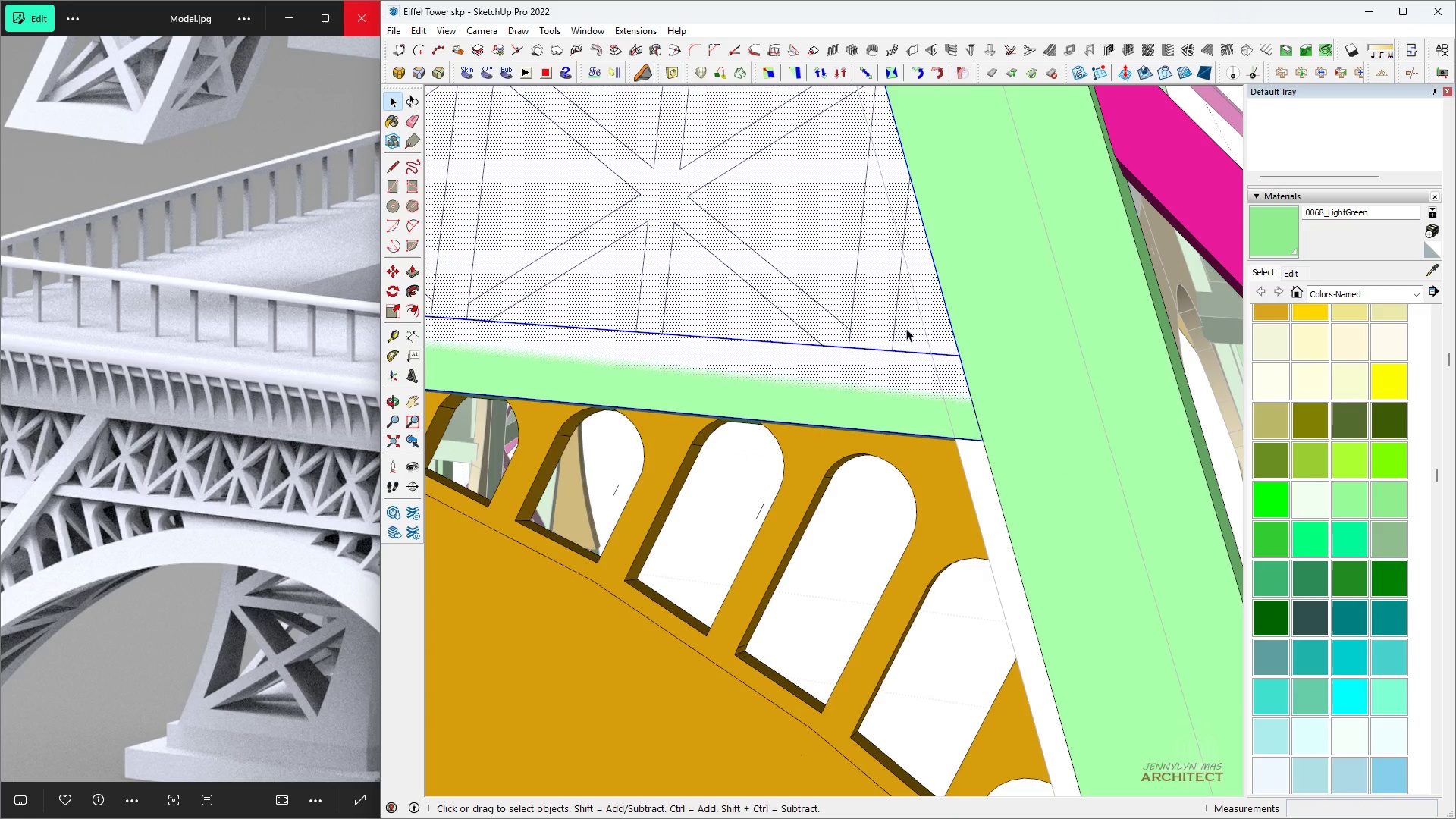 
scroll: coordinate [879, 422], scroll_direction: down, amount: 13.0
 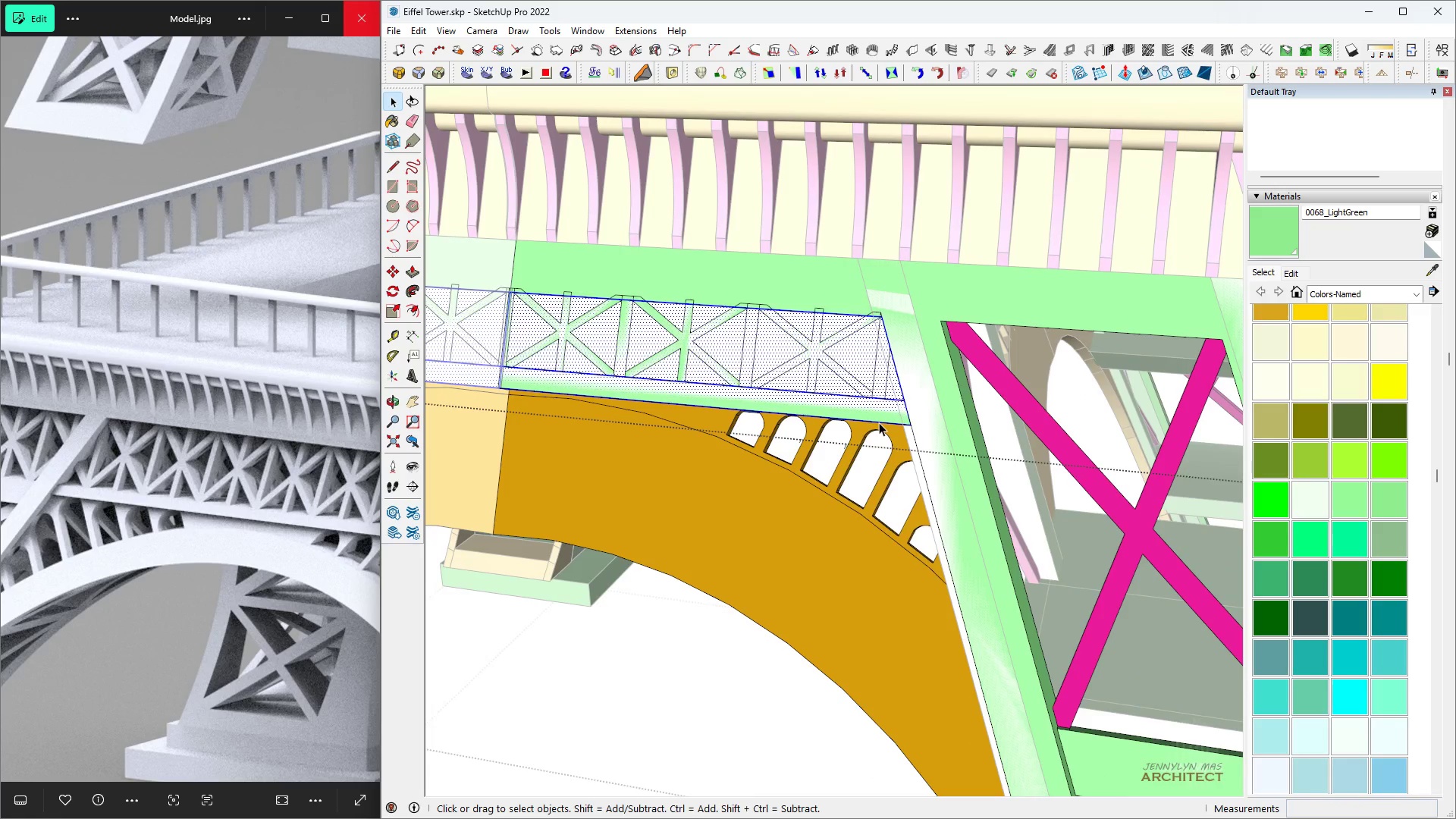 
type([Delete] hh m)
 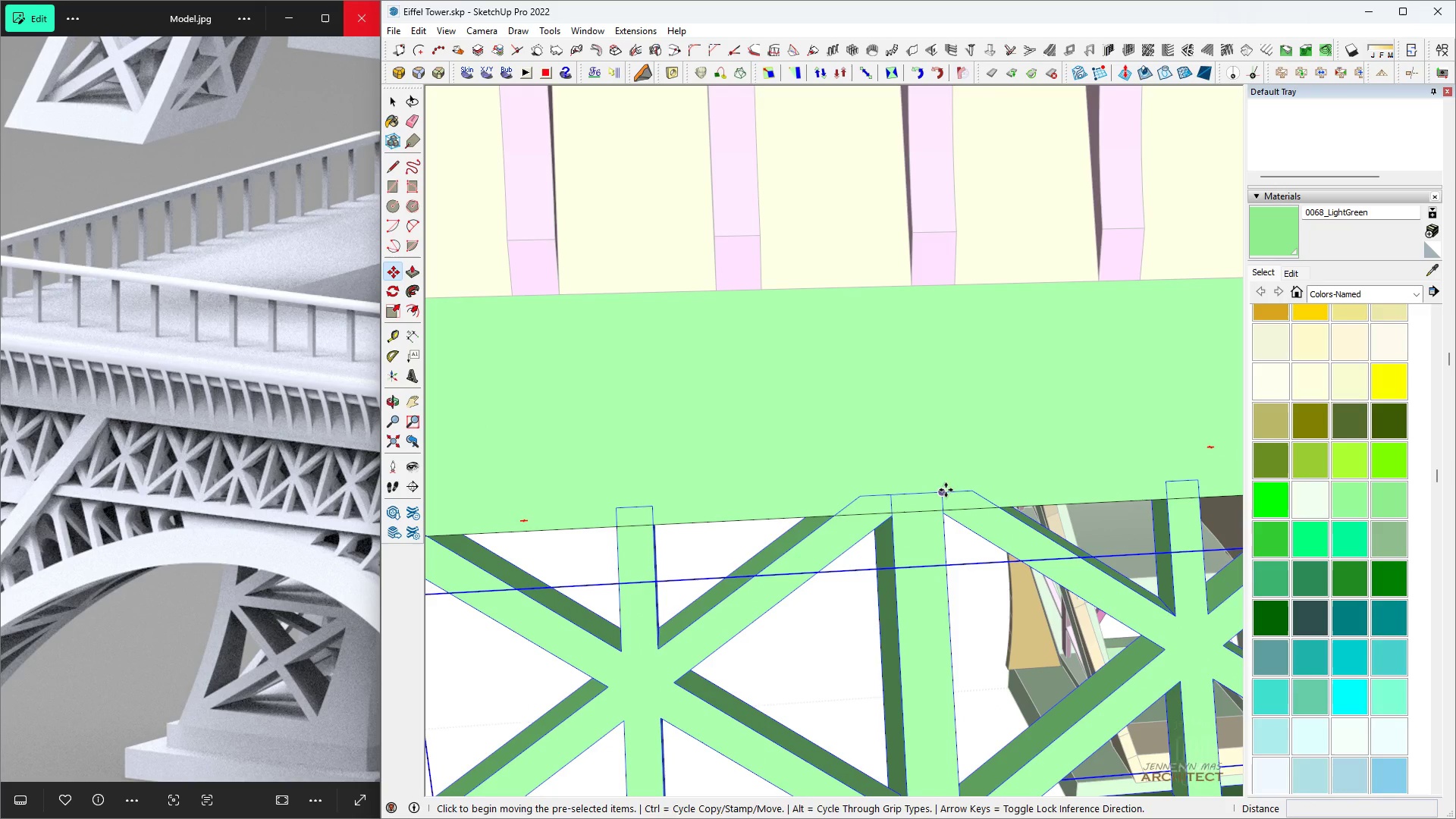 
scroll: coordinate [840, 282], scroll_direction: up, amount: 15.0
 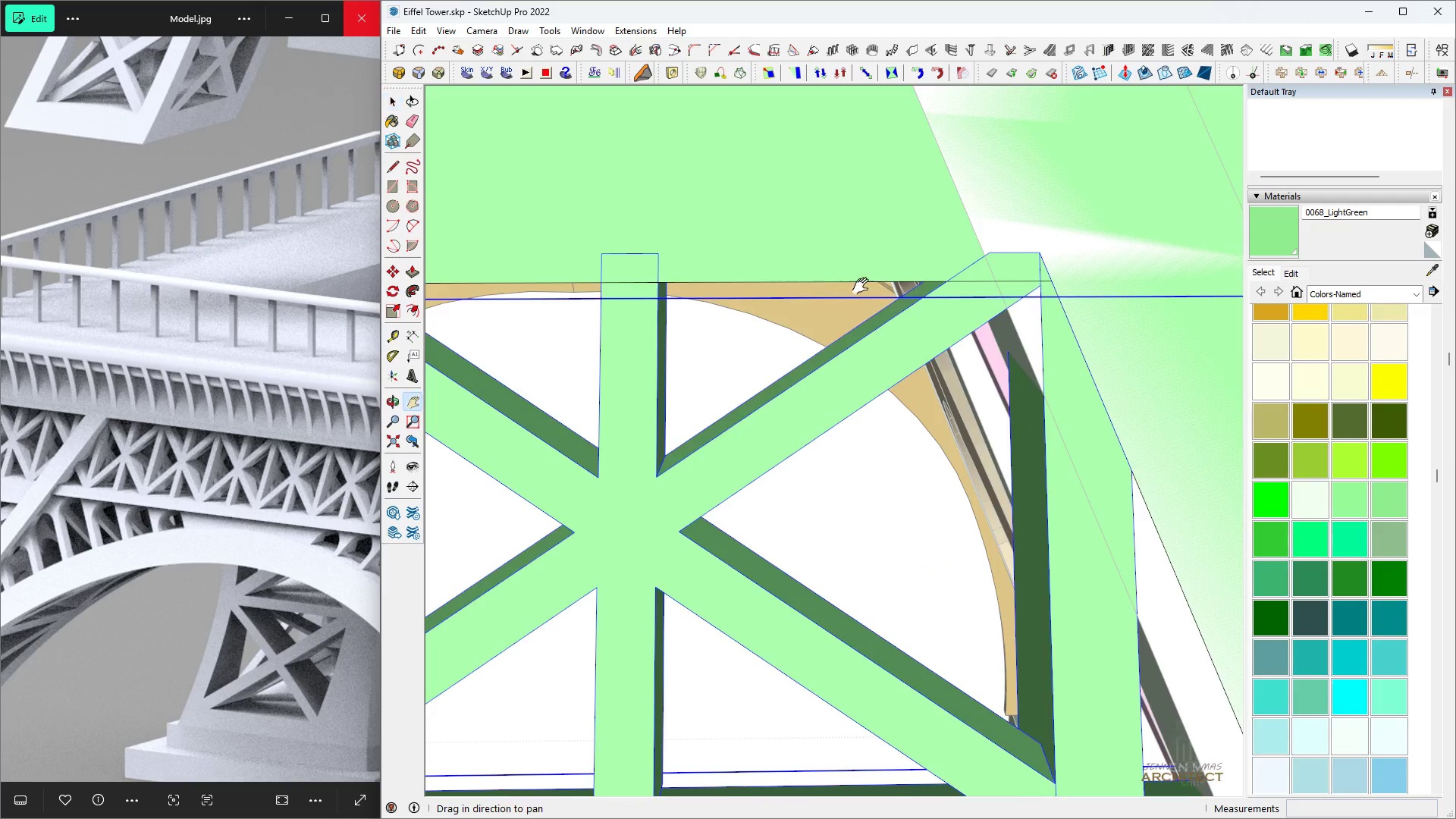 
scroll: coordinate [963, 489], scroll_direction: down, amount: 7.0
 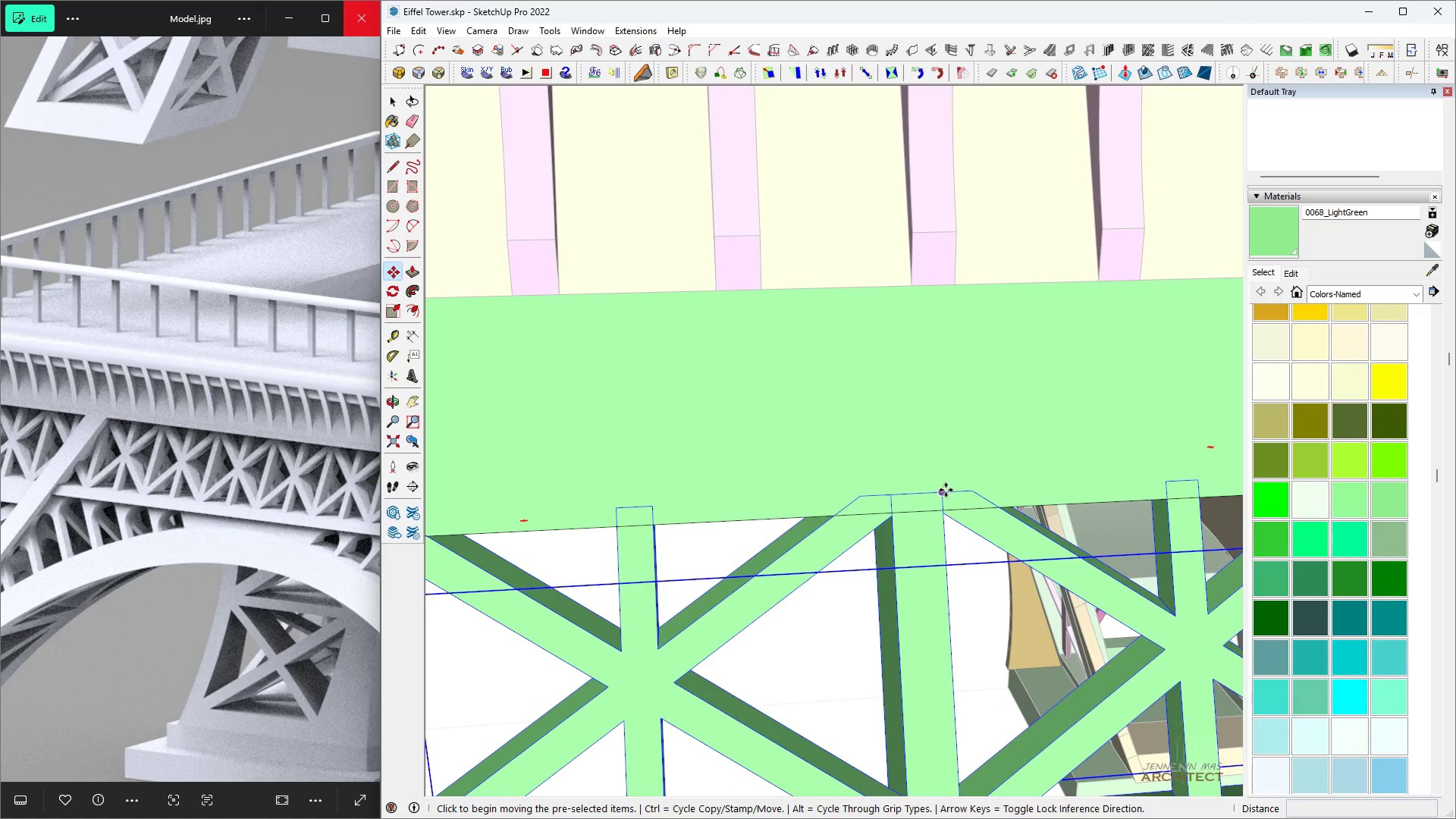 
left_click([946, 490])
 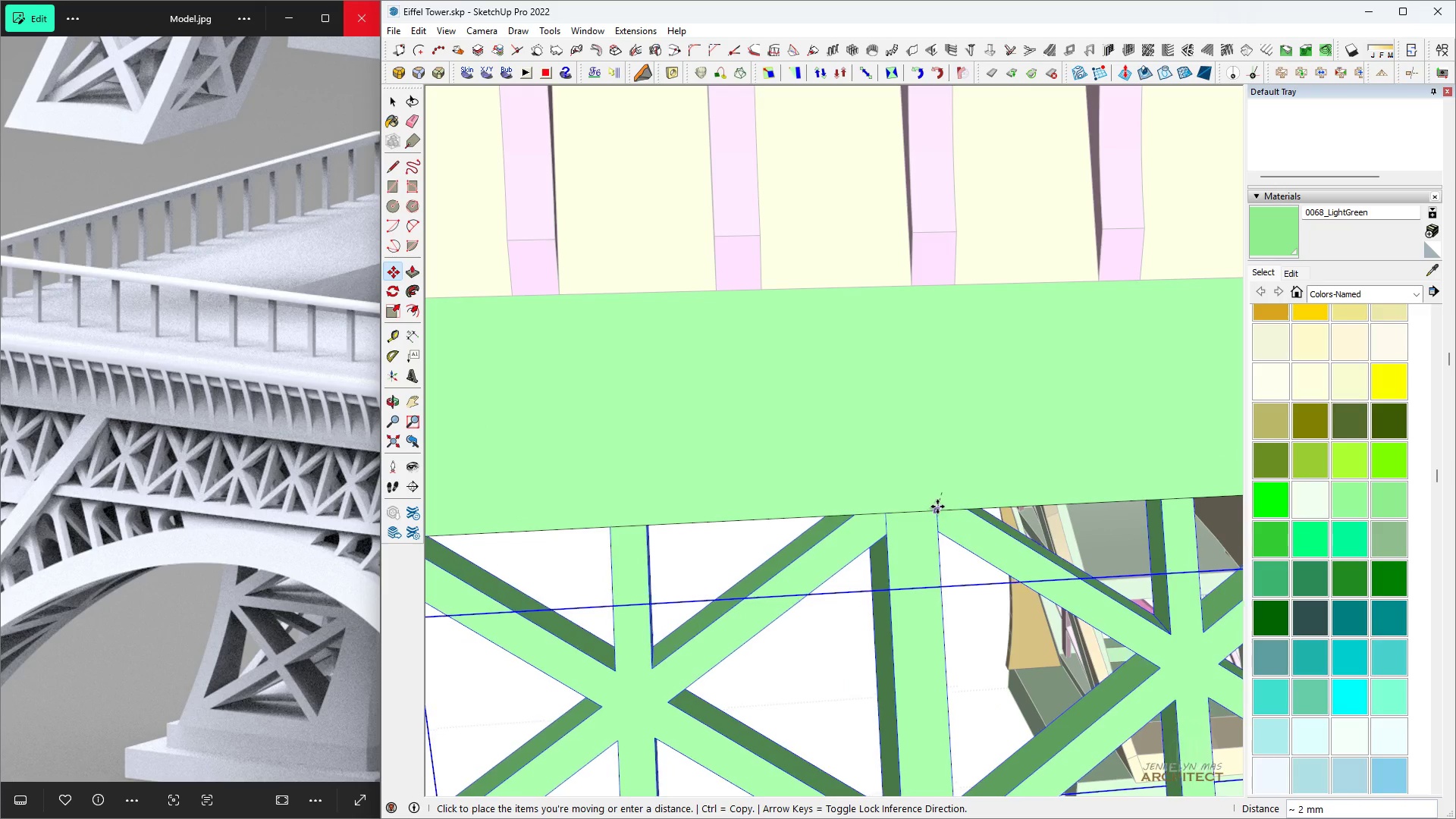 
type( hh m)
 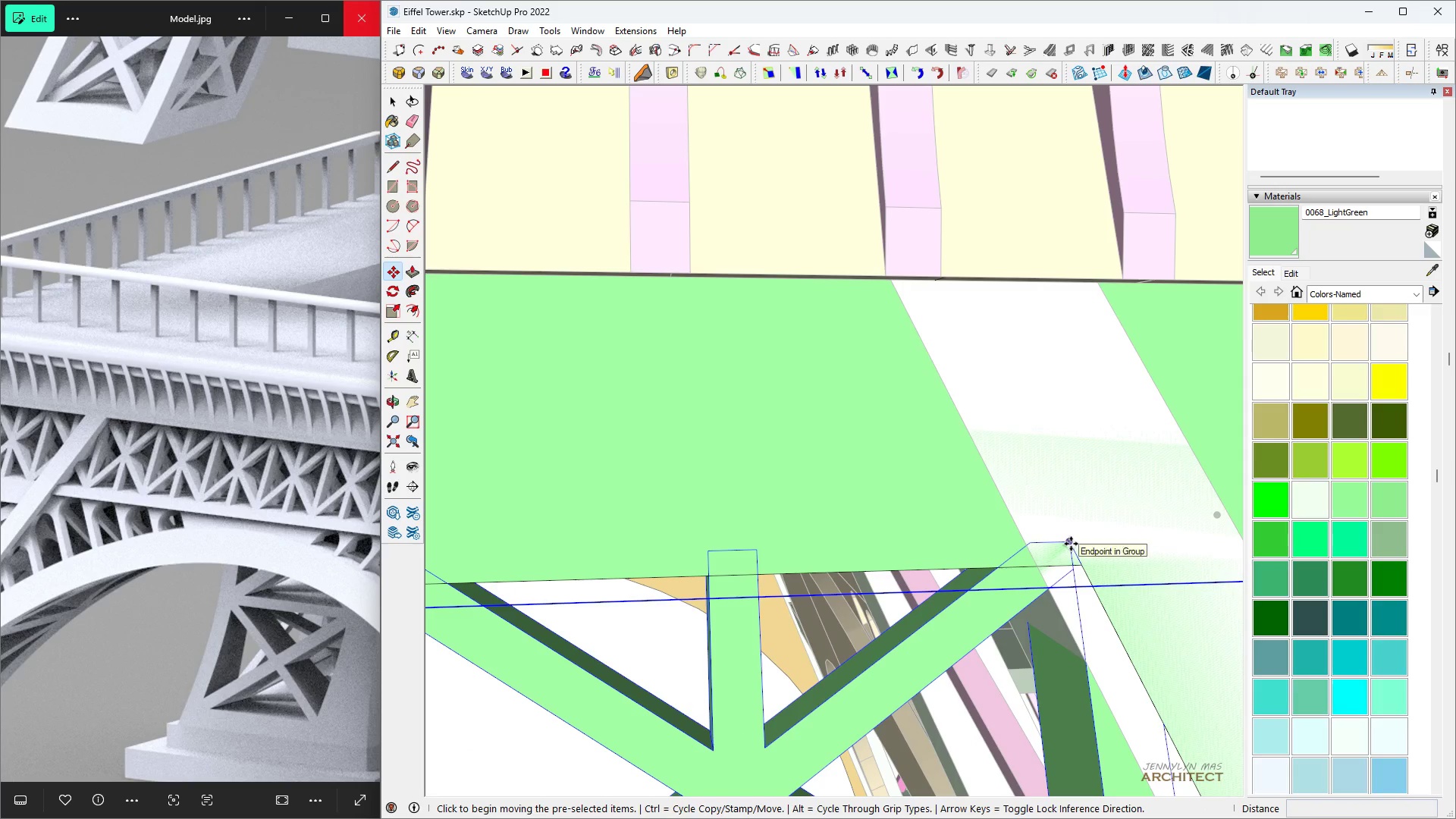 
scroll: coordinate [947, 506], scroll_direction: down, amount: 6.0
 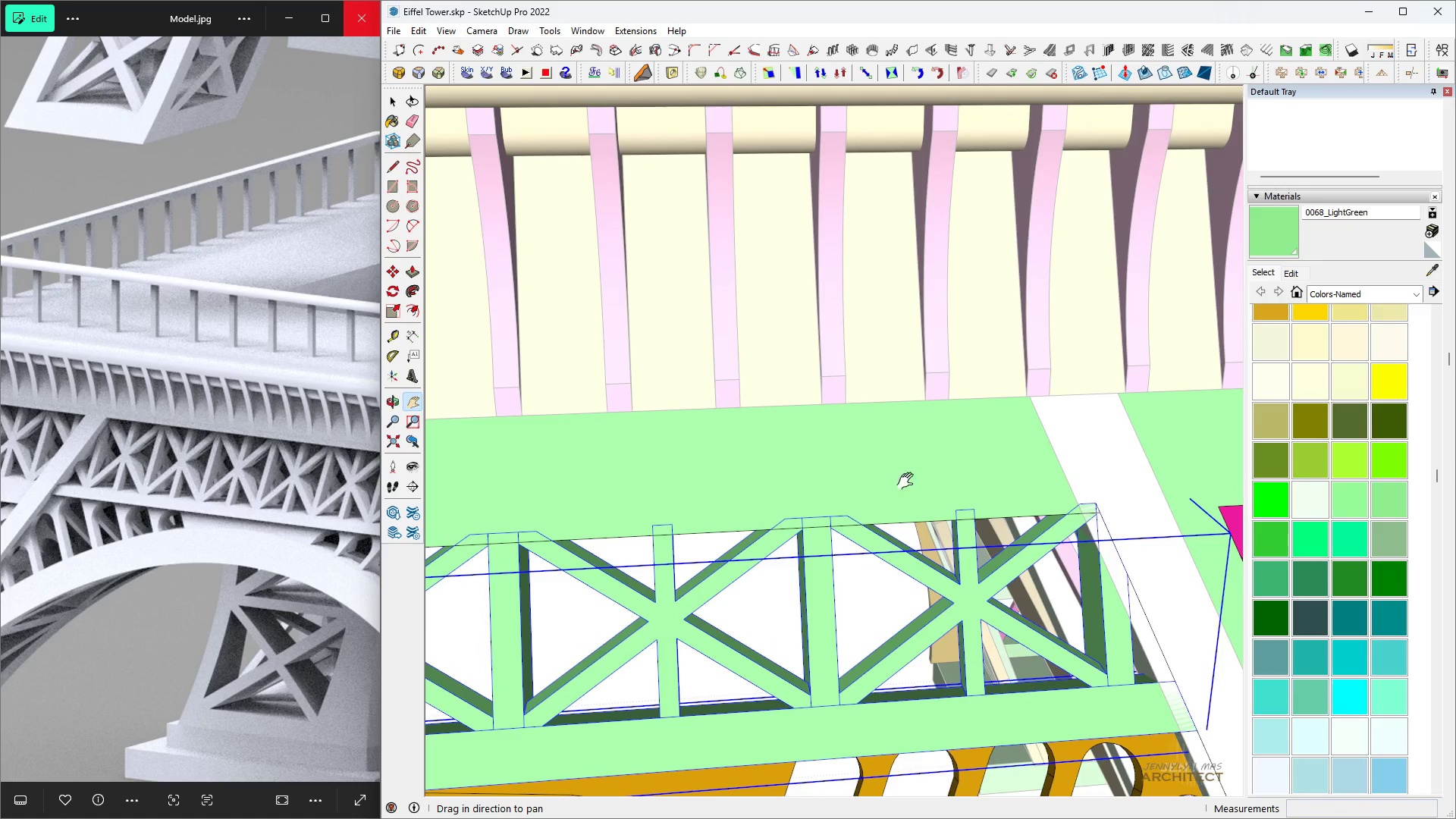 
scroll: coordinate [1080, 521], scroll_direction: up, amount: 9.0
 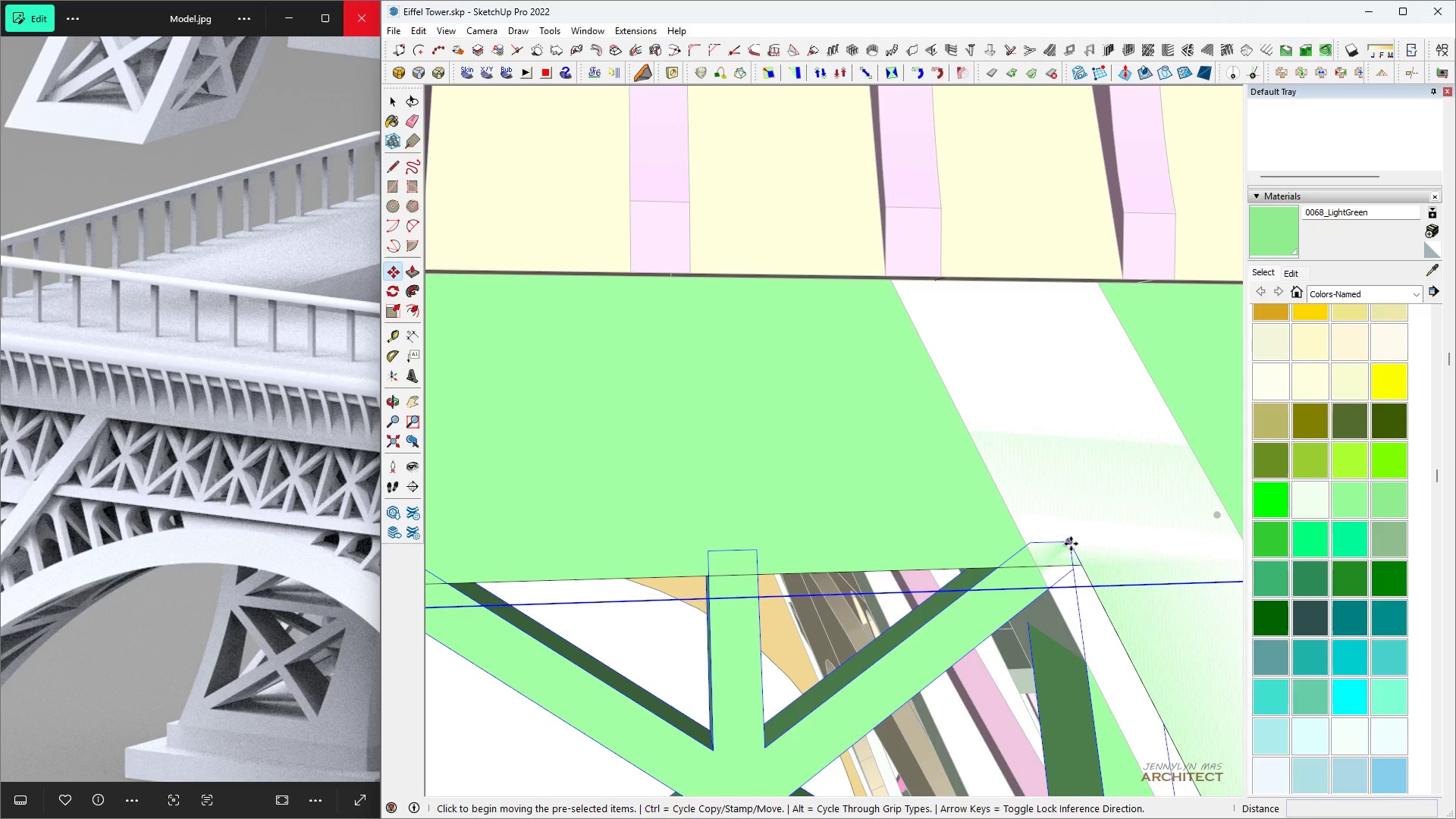 
left_click([1071, 544])
 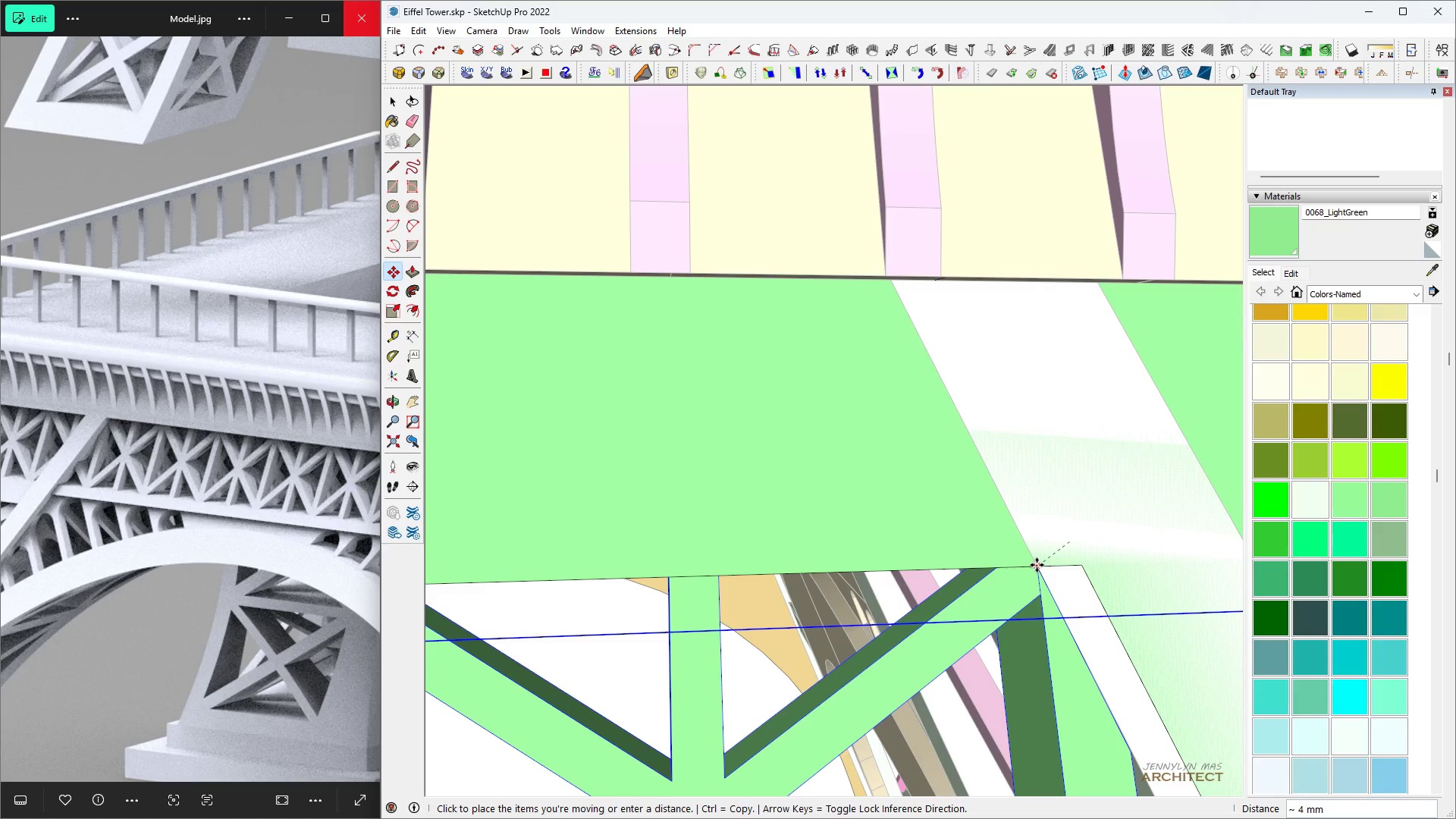 
type( hhh )
 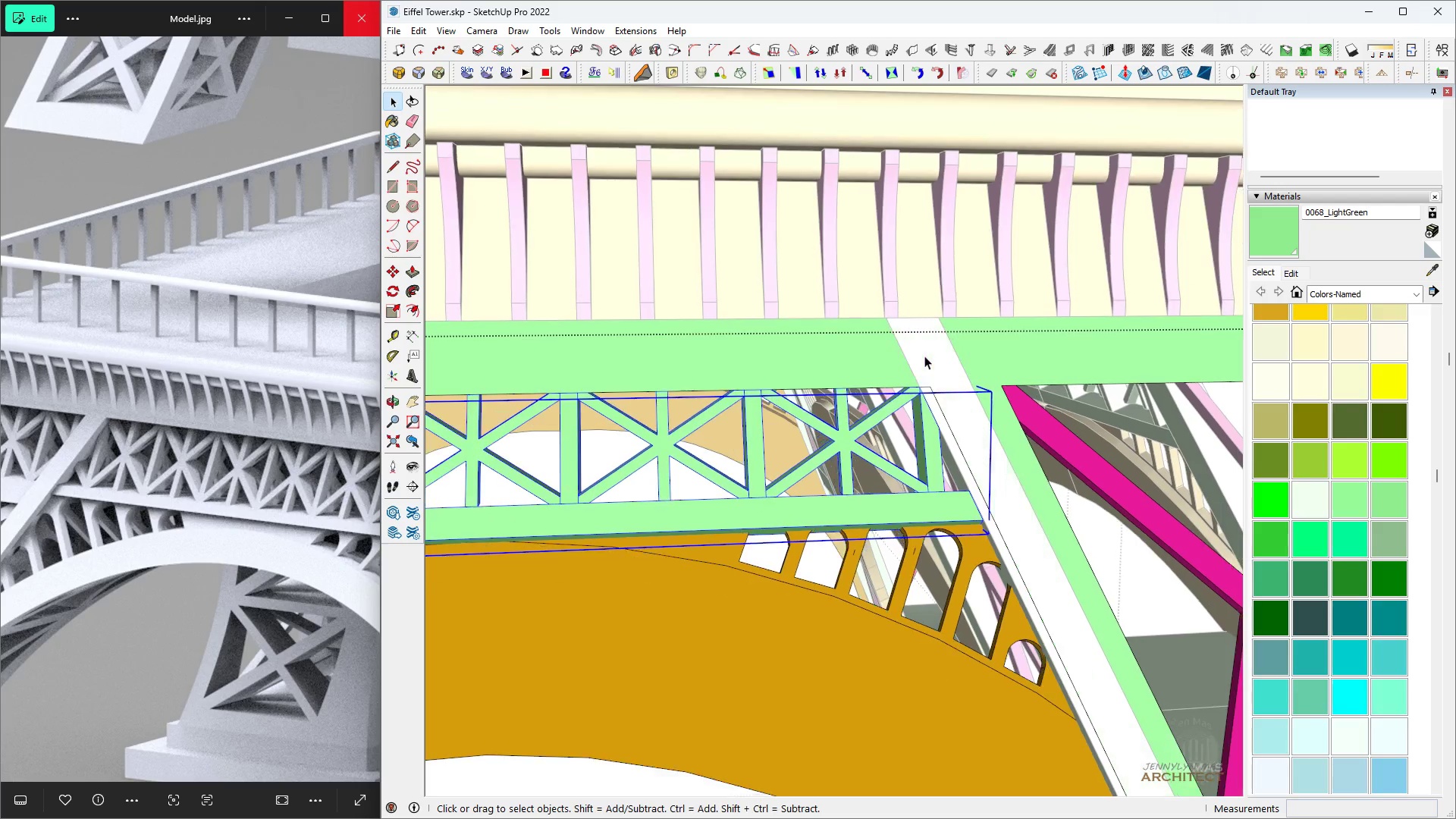 
scroll: coordinate [924, 356], scroll_direction: down, amount: 15.0
 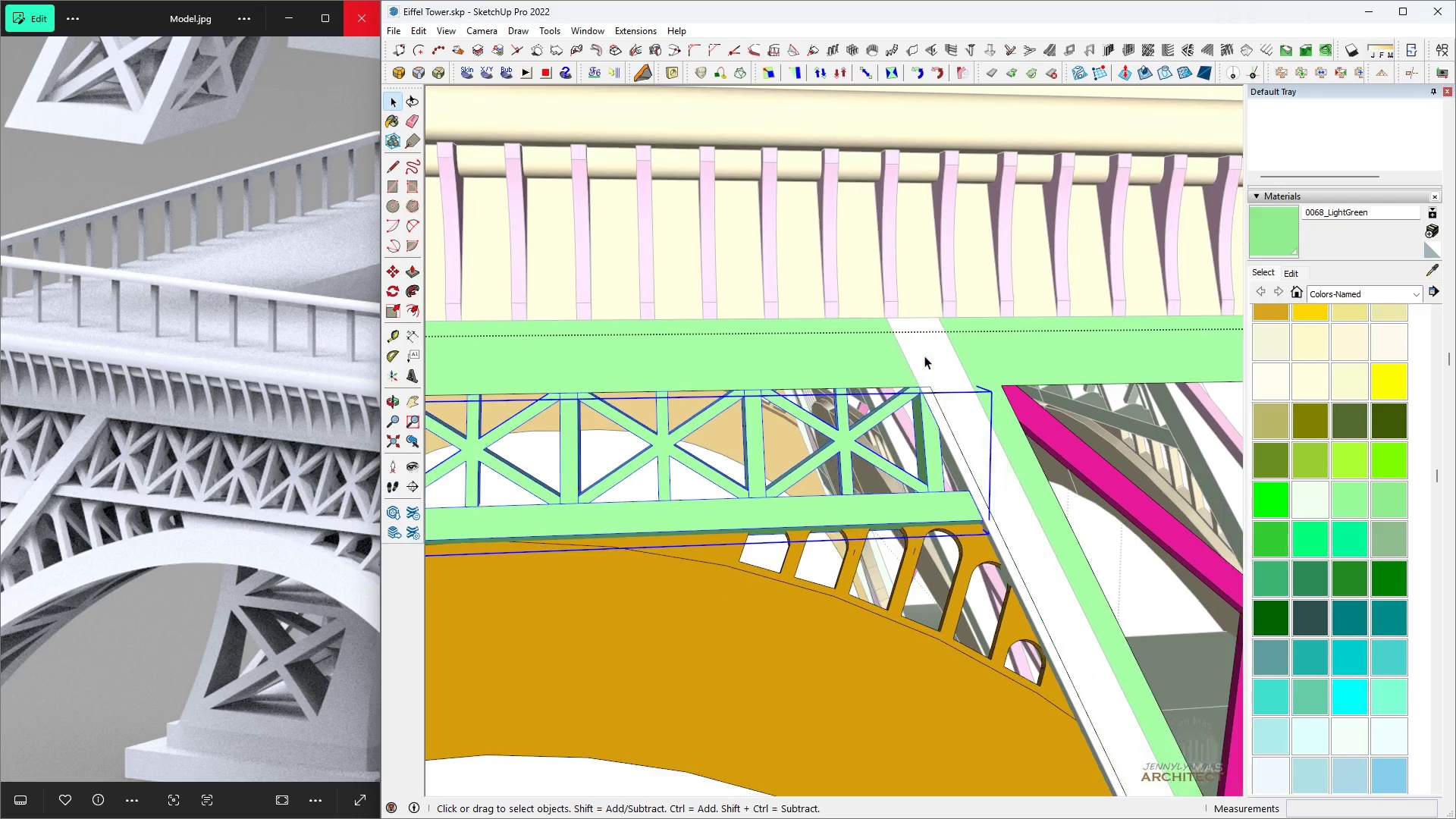 
left_click([924, 356])
 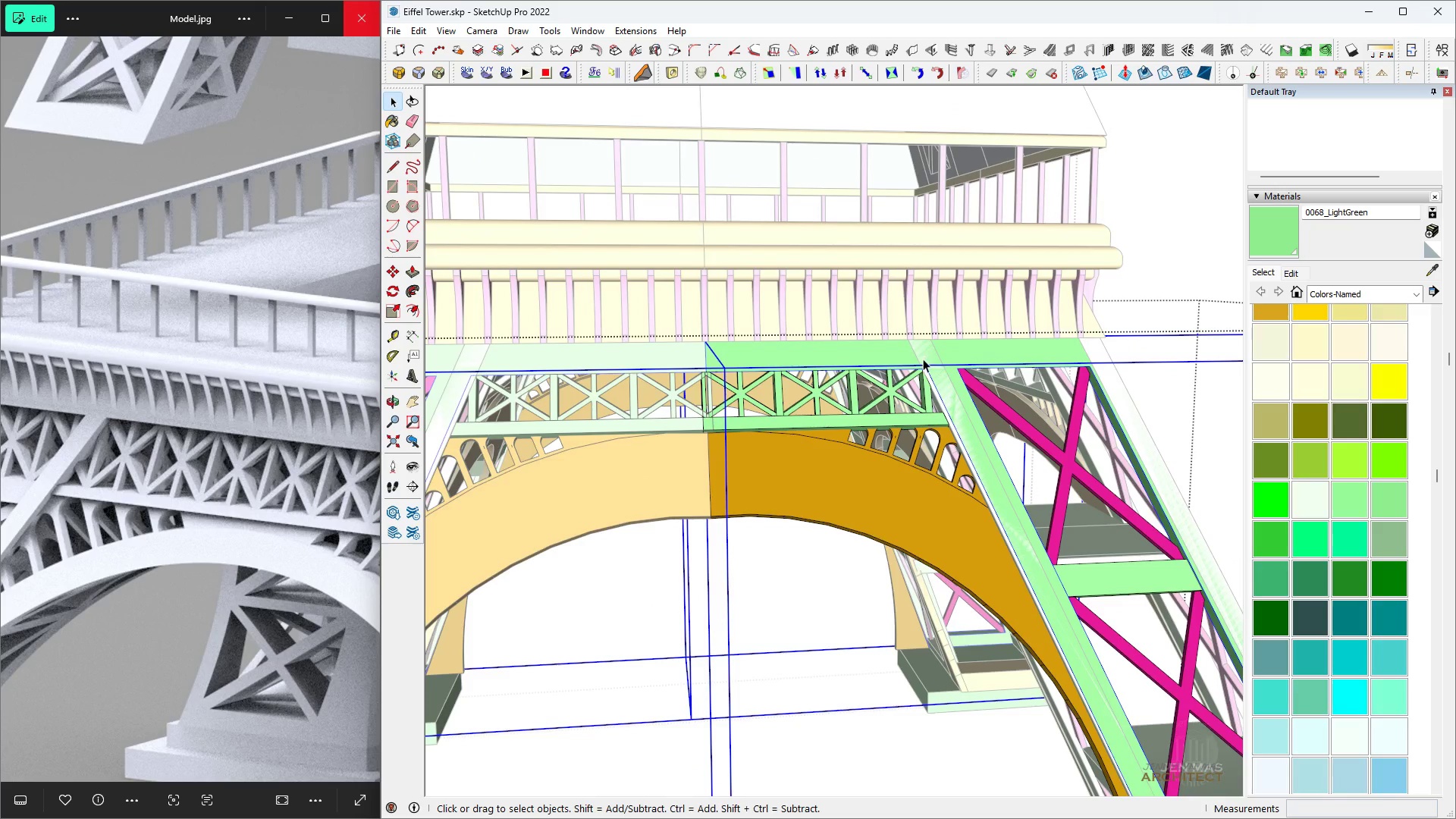 
key(Escape)
 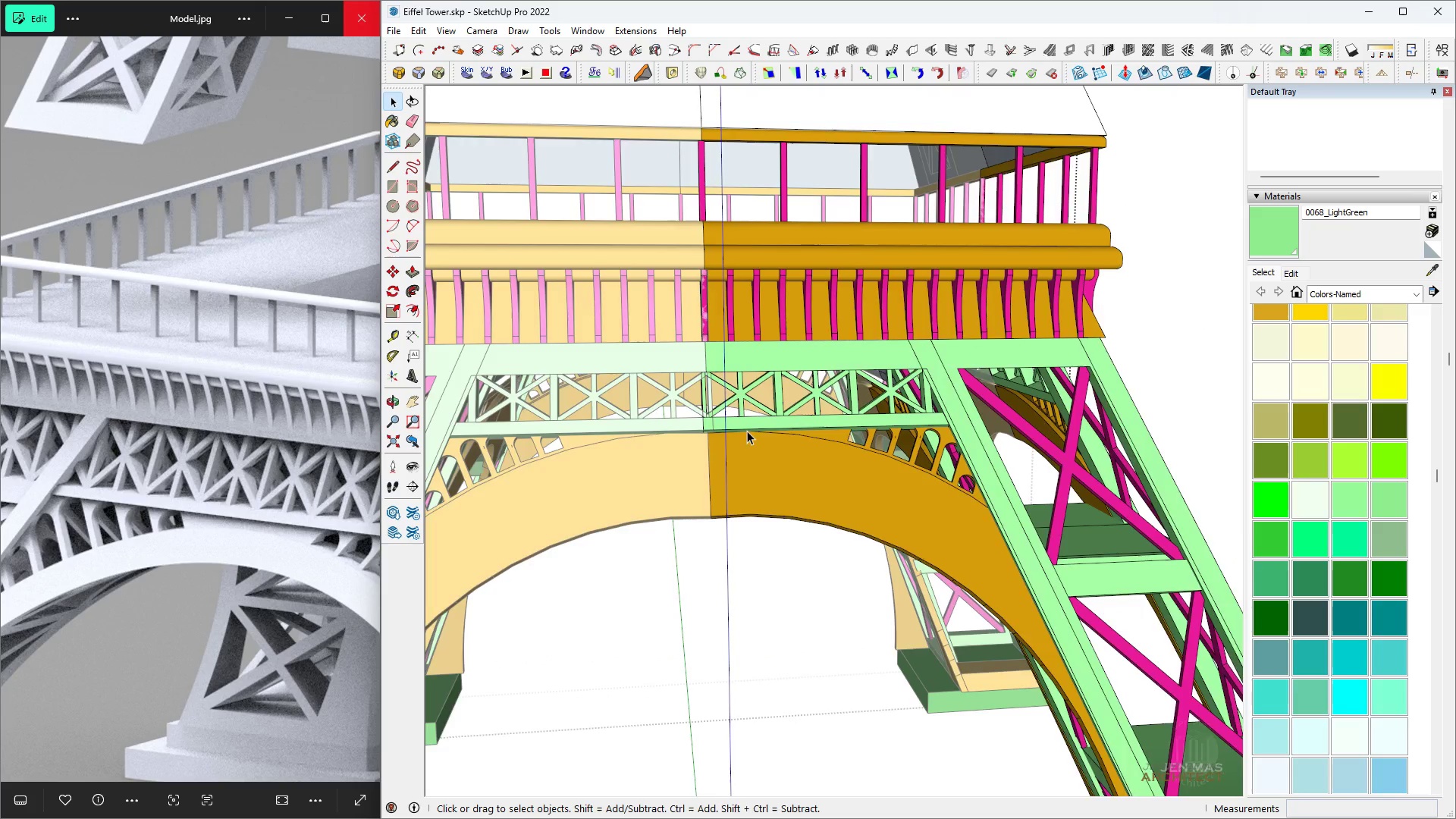 
scroll: coordinate [736, 425], scroll_direction: up, amount: 2.0
 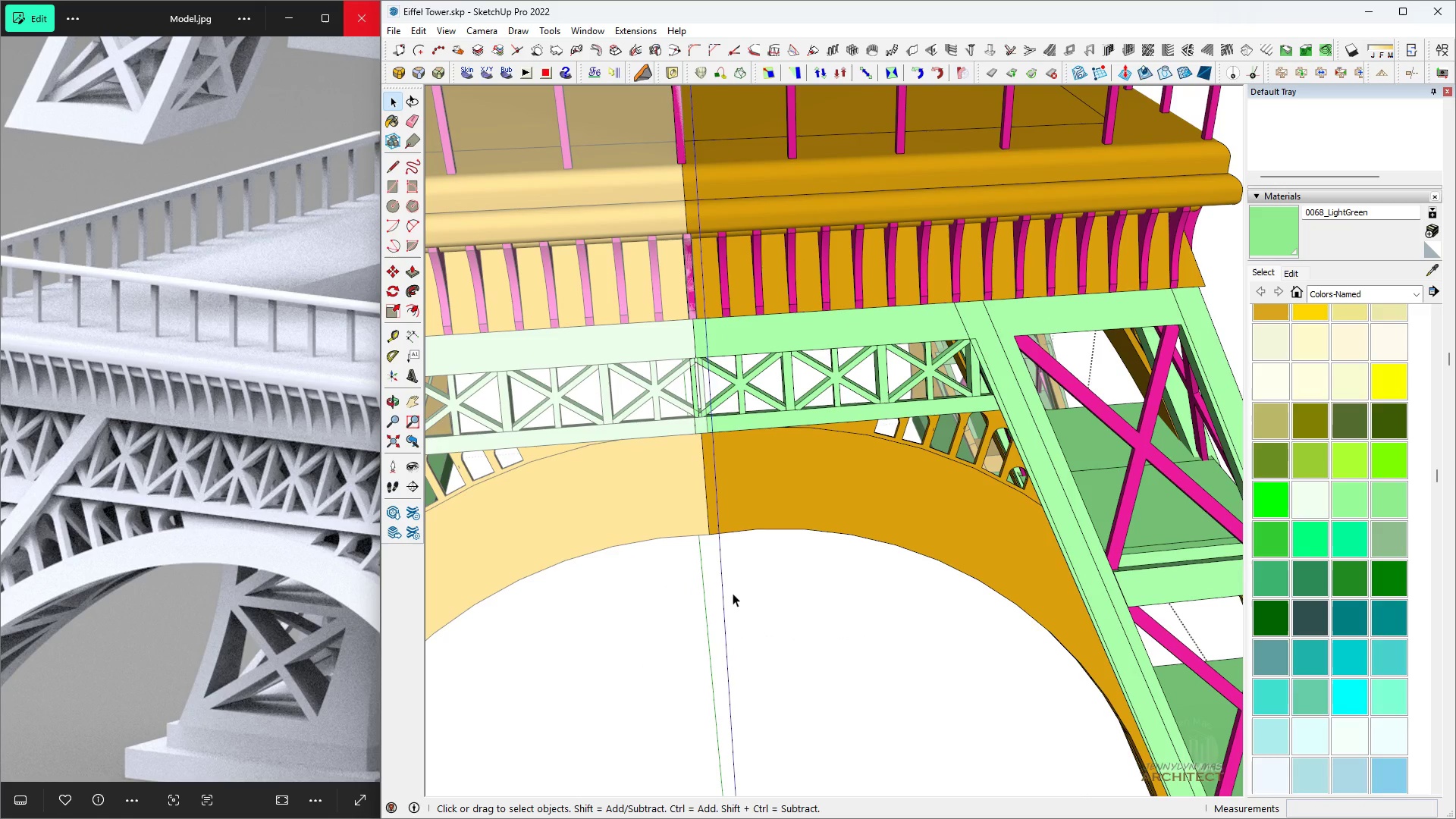 
scroll: coordinate [760, 425], scroll_direction: down, amount: 3.0
 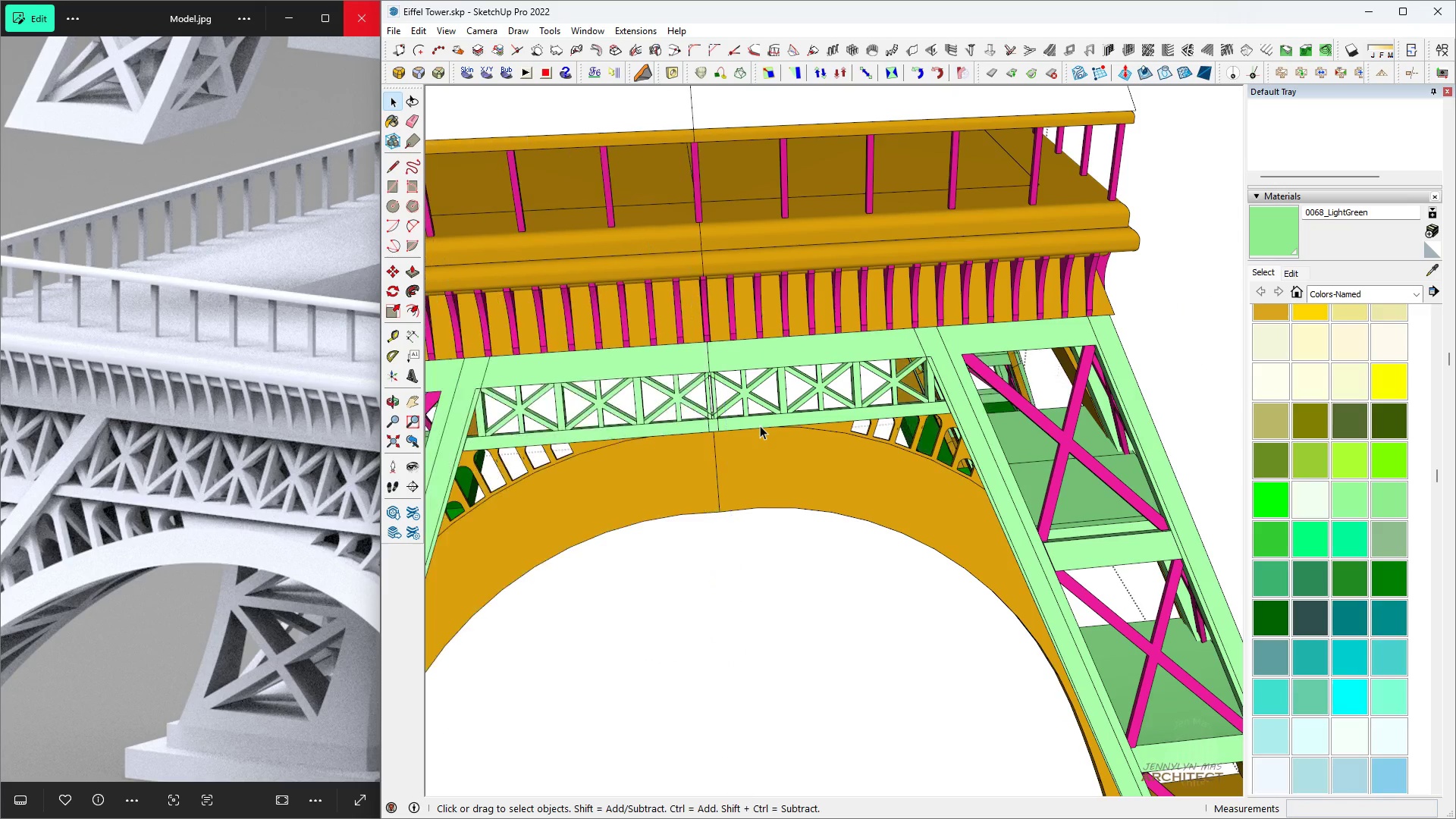 
key(Escape)
 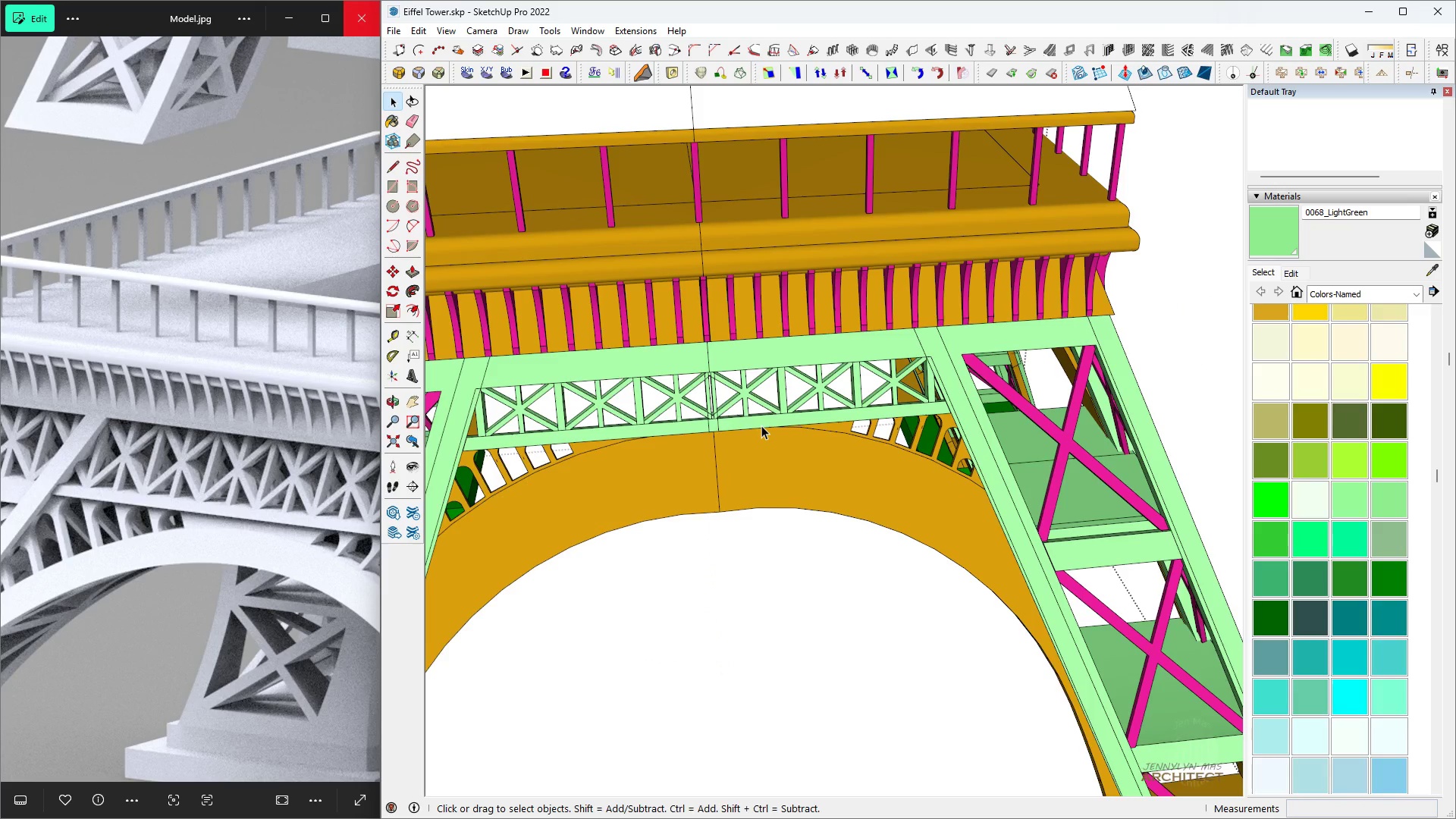 
scroll: coordinate [761, 425], scroll_direction: down, amount: 3.0
 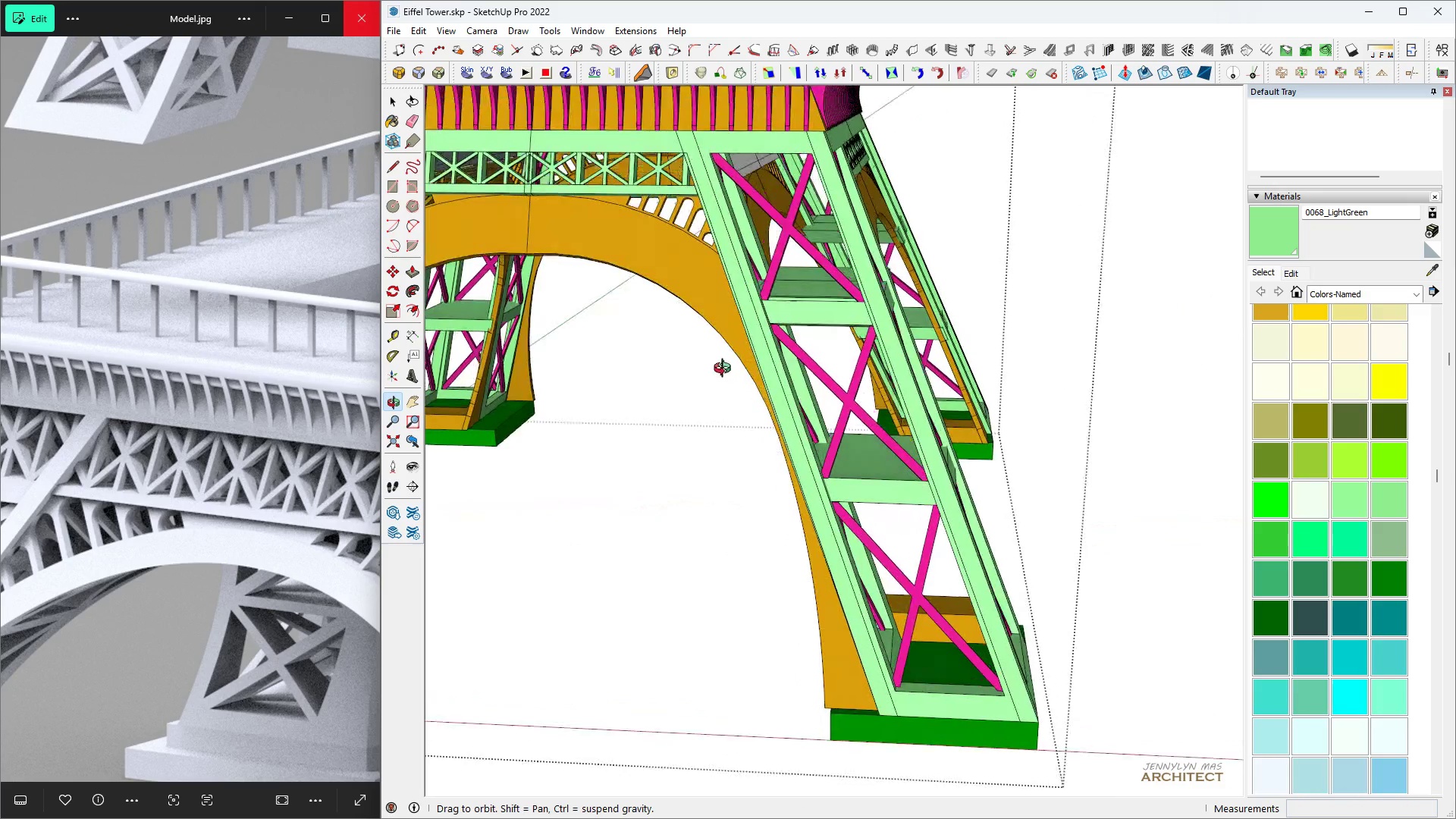 
scroll: coordinate [776, 337], scroll_direction: up, amount: 9.0
 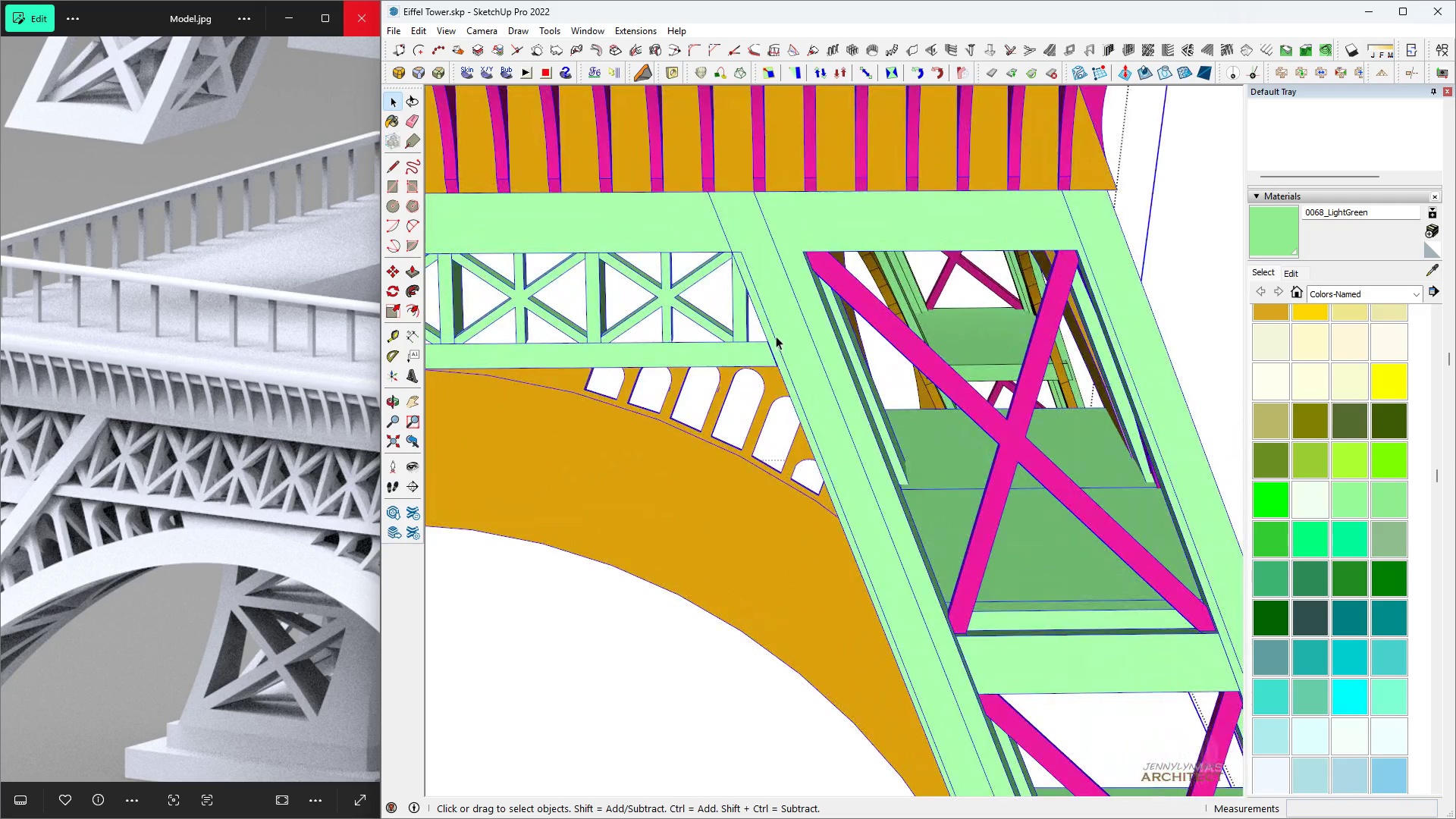 
double_click([776, 336])
 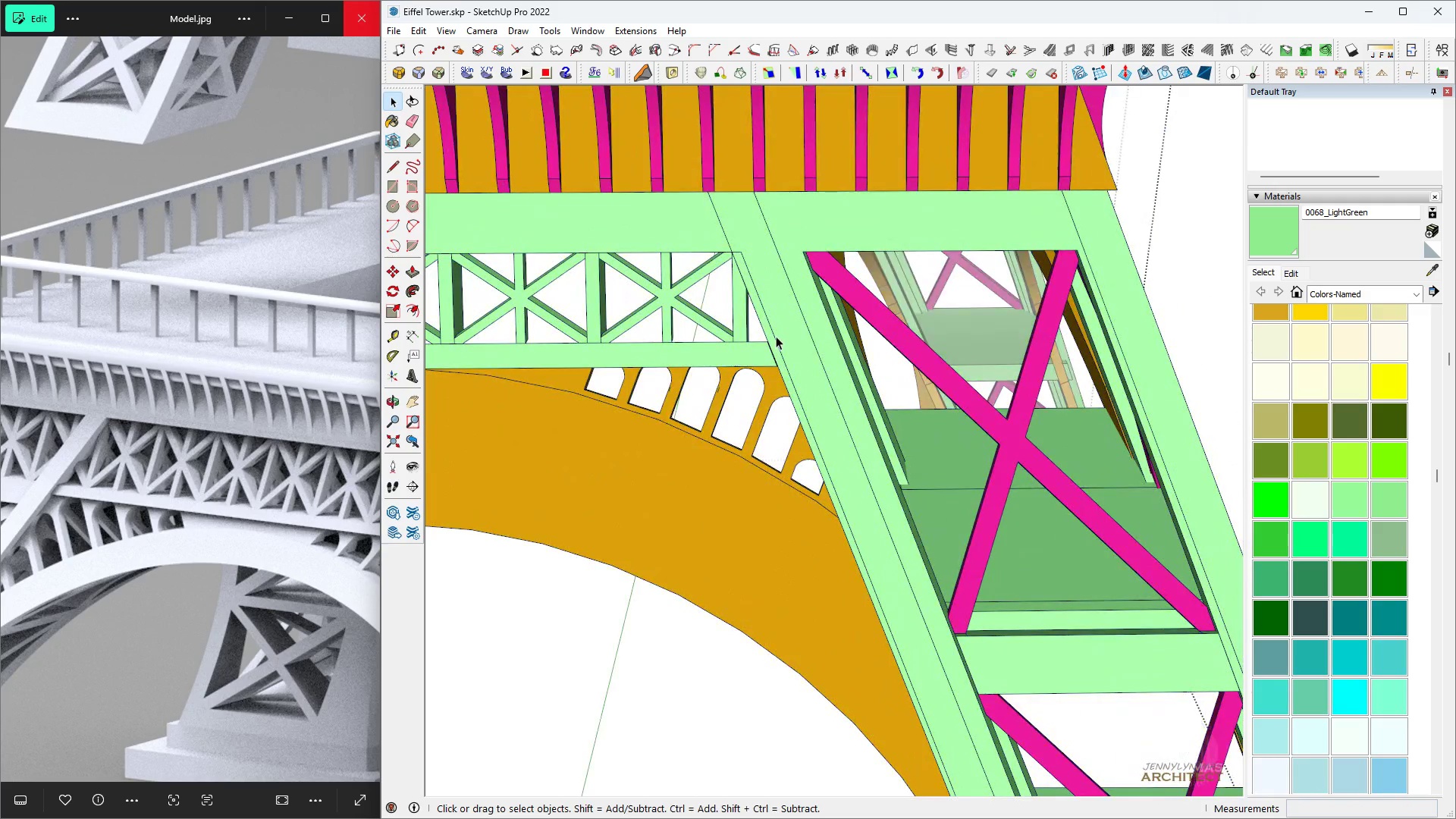 
triple_click([776, 336])
 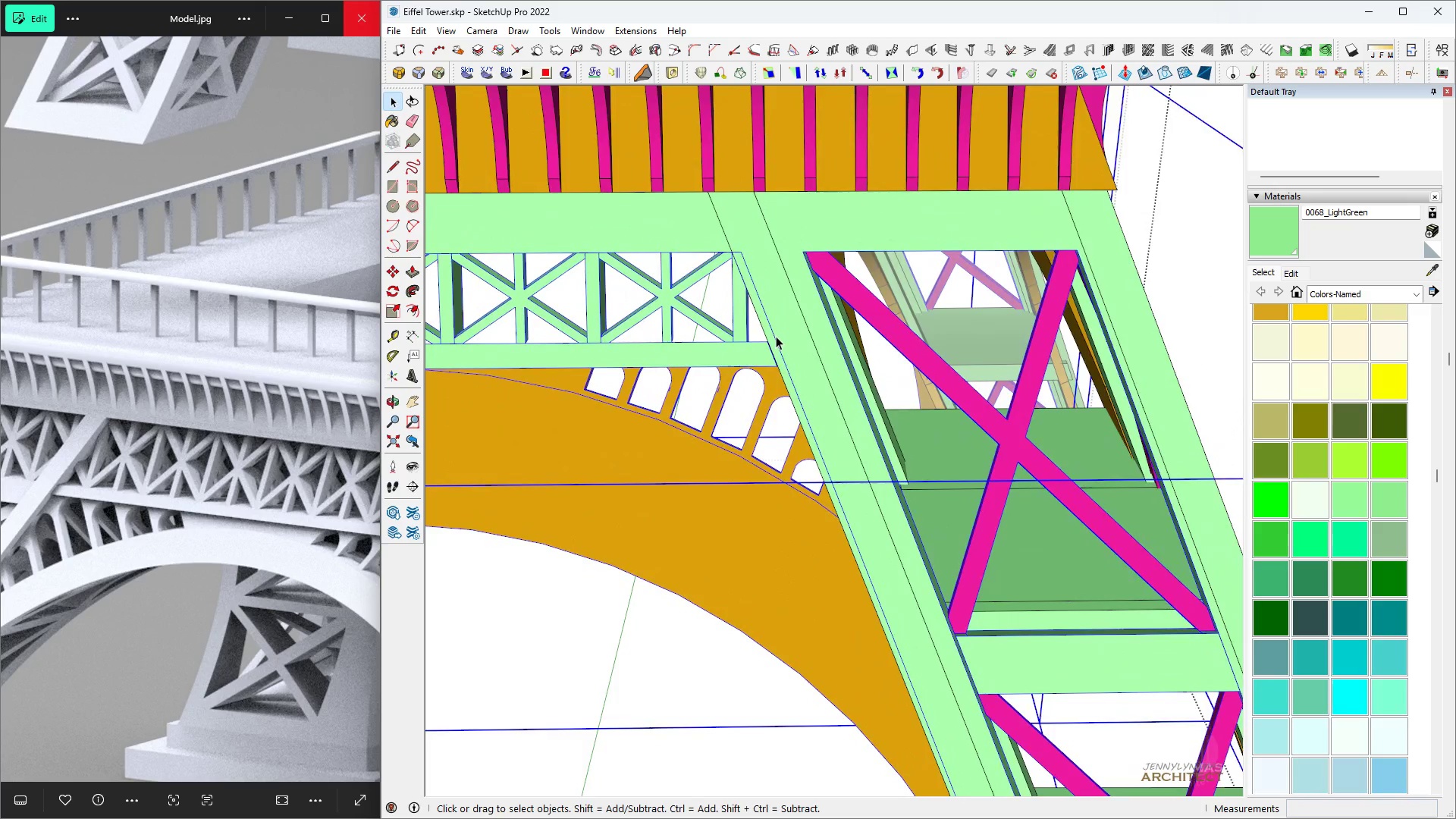 
triple_click([776, 336])
 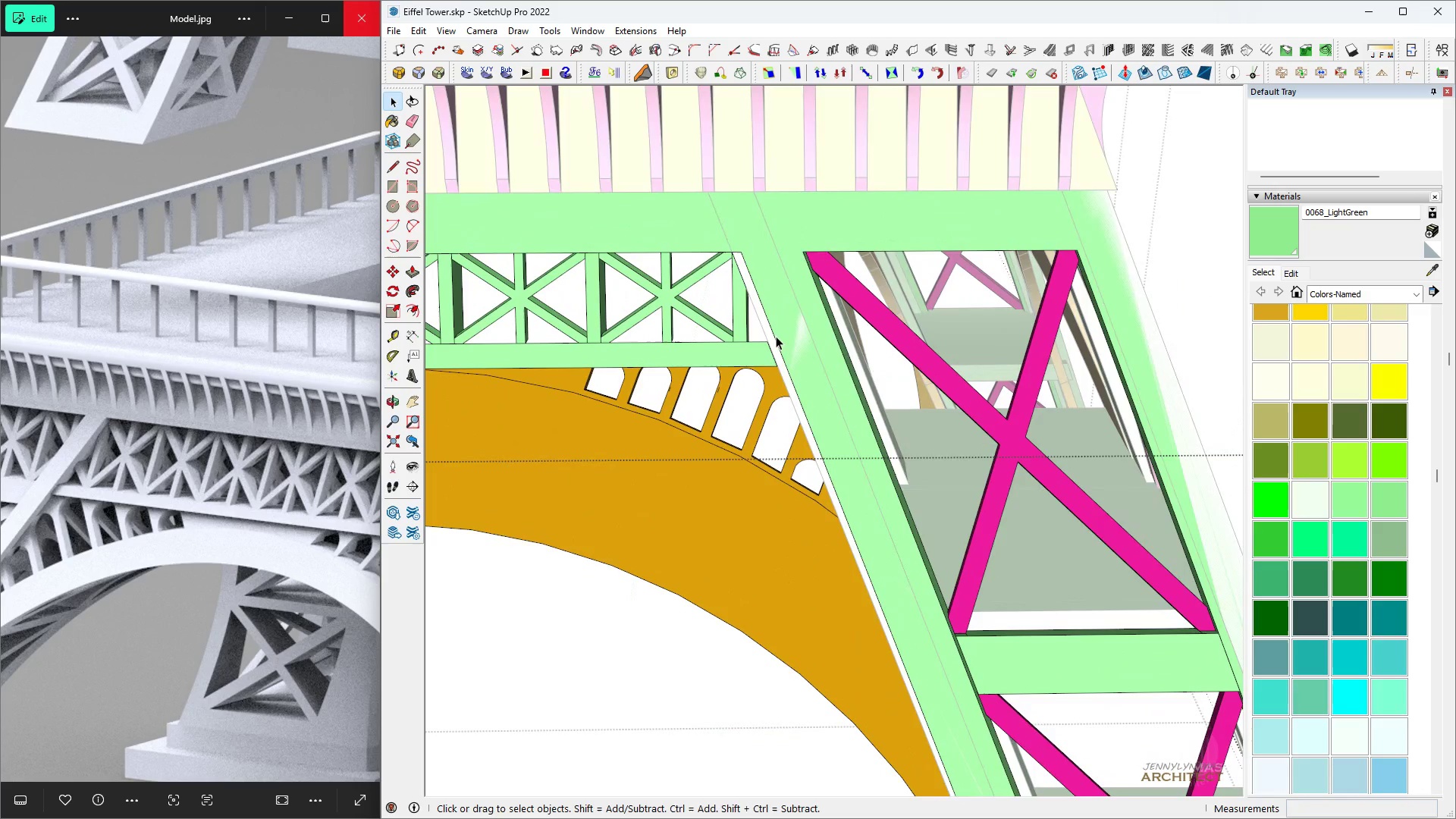 
triple_click([776, 336])
 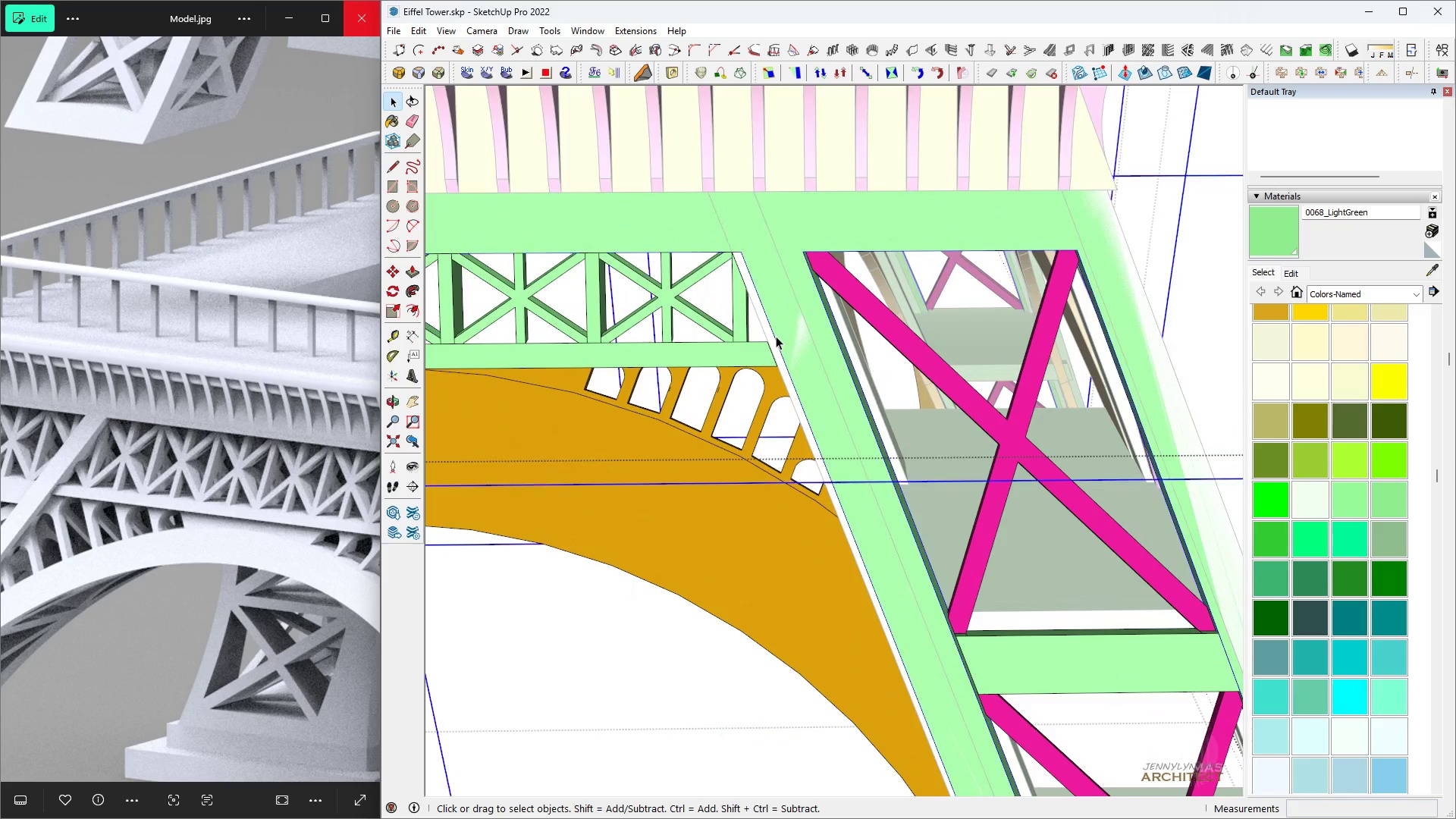 
triple_click([776, 336])
 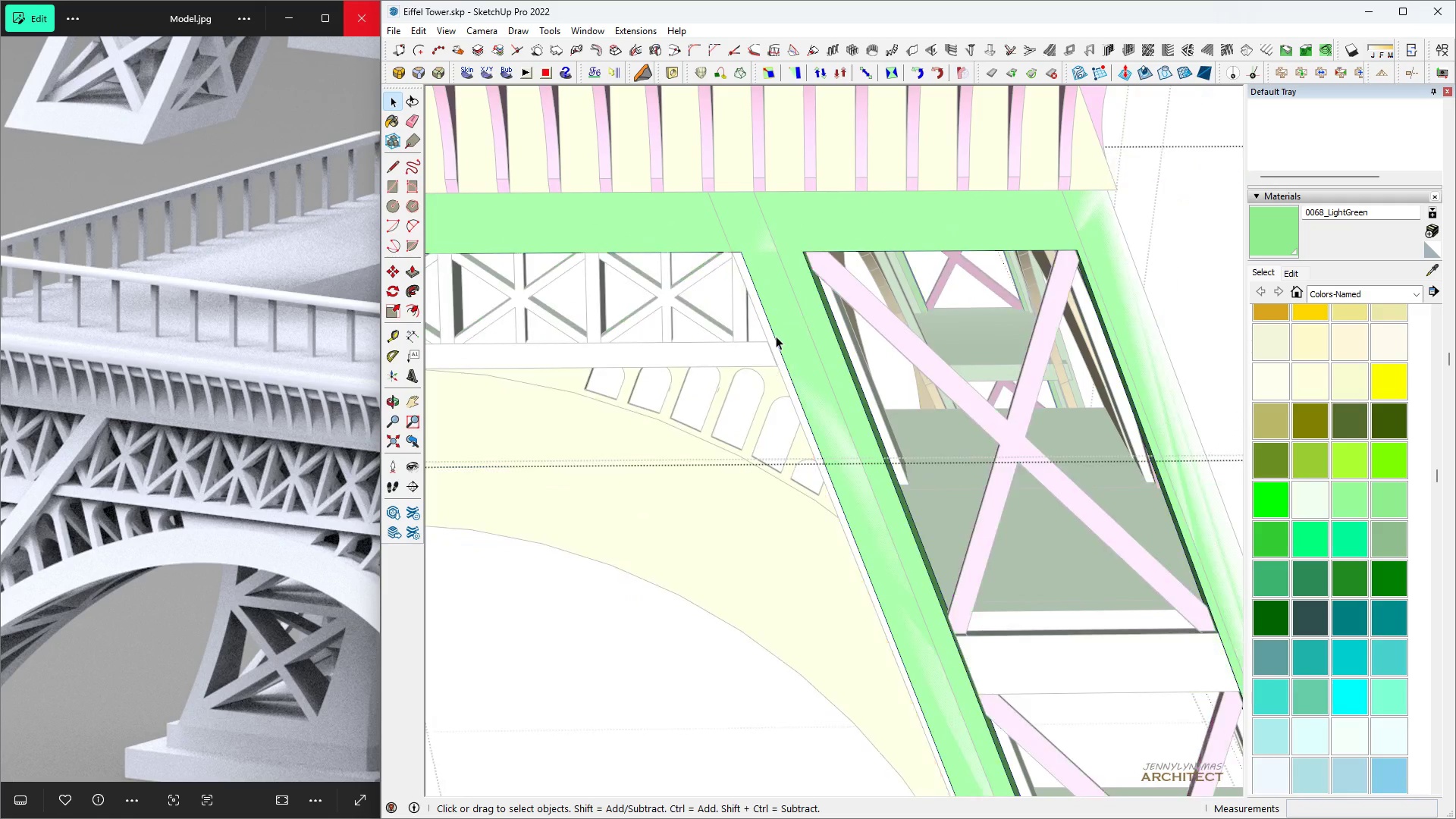 
triple_click([776, 336])
 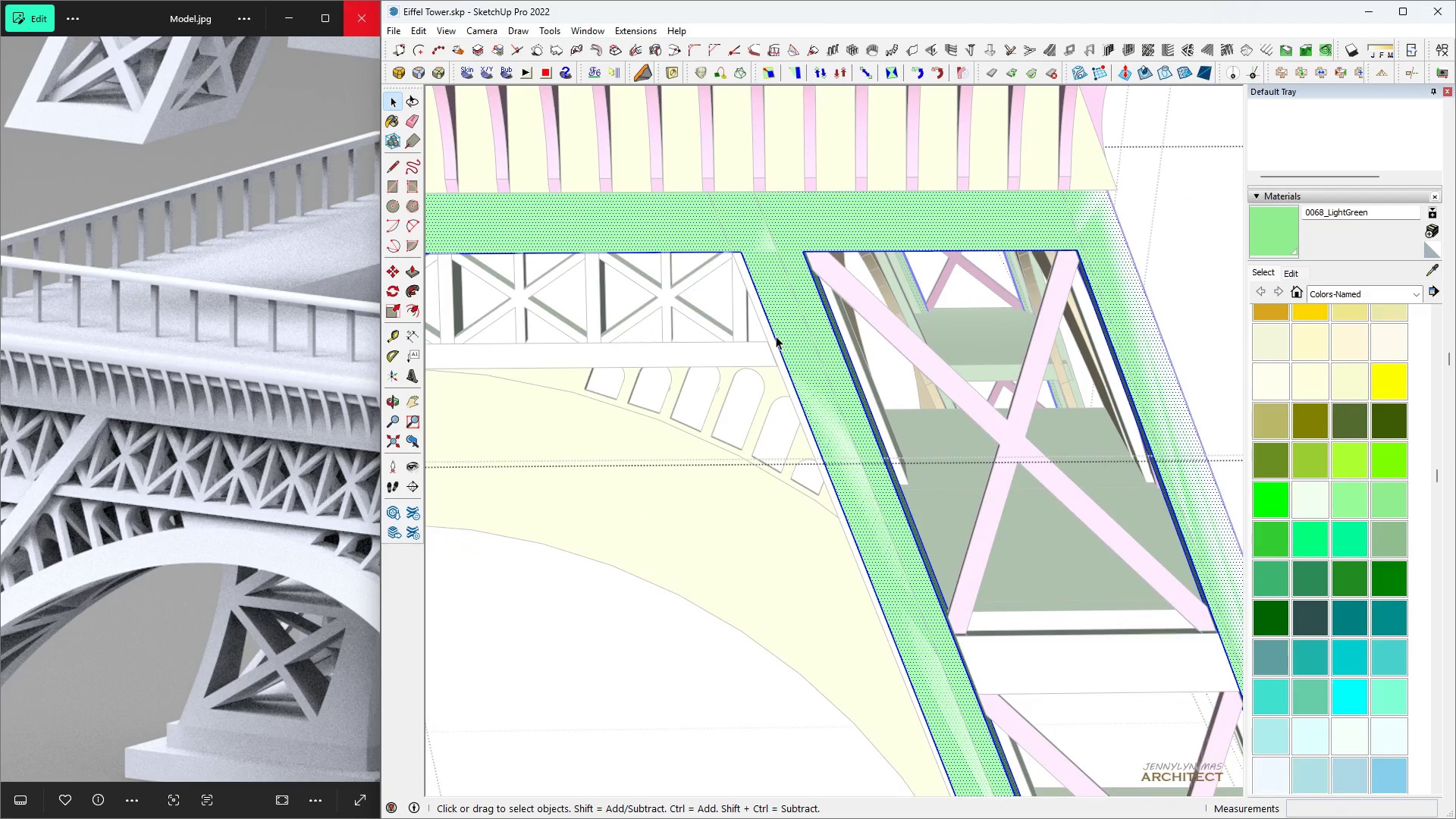 
triple_click([776, 336])
 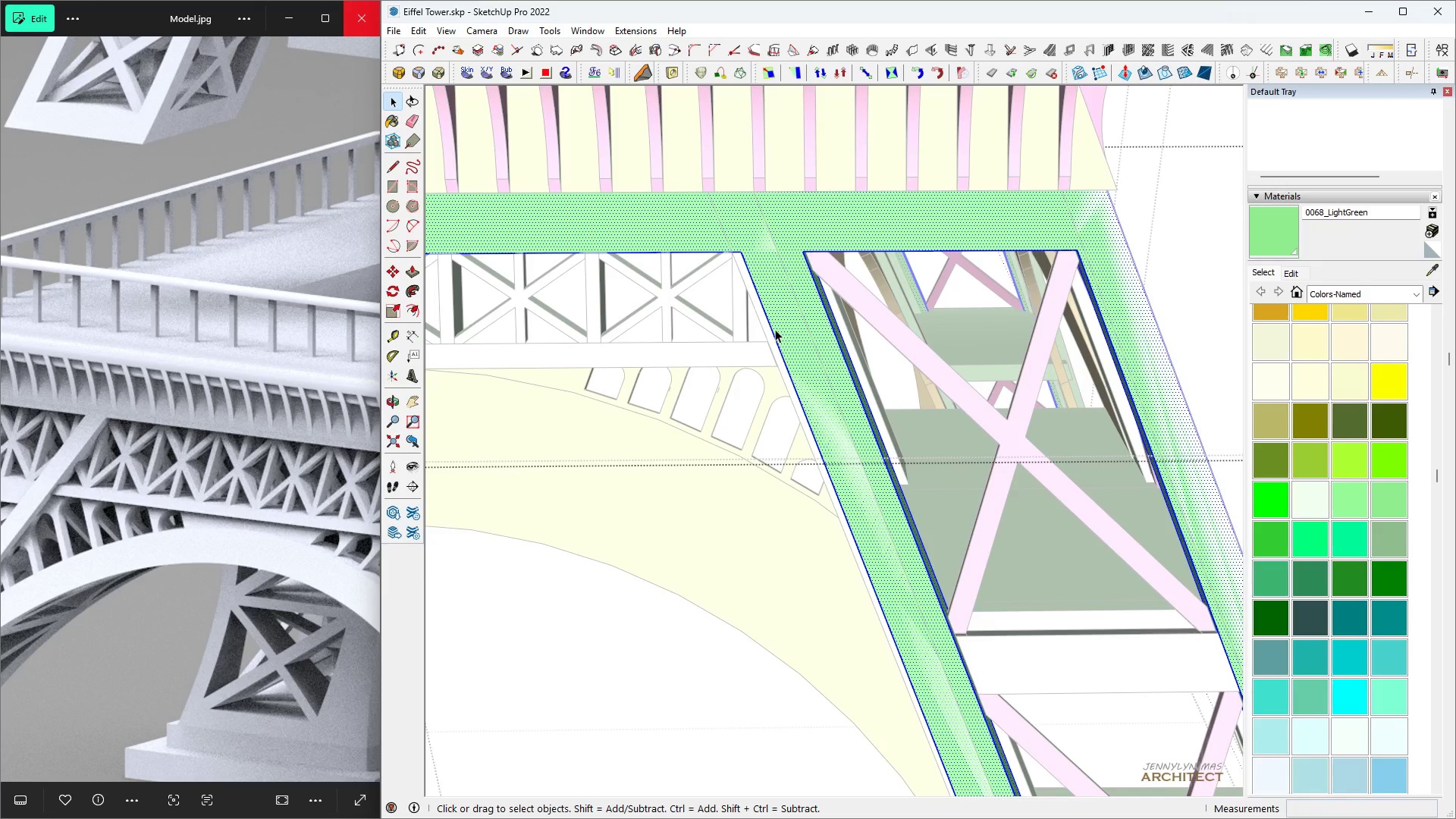 
scroll: coordinate [767, 313], scroll_direction: up, amount: 5.0
 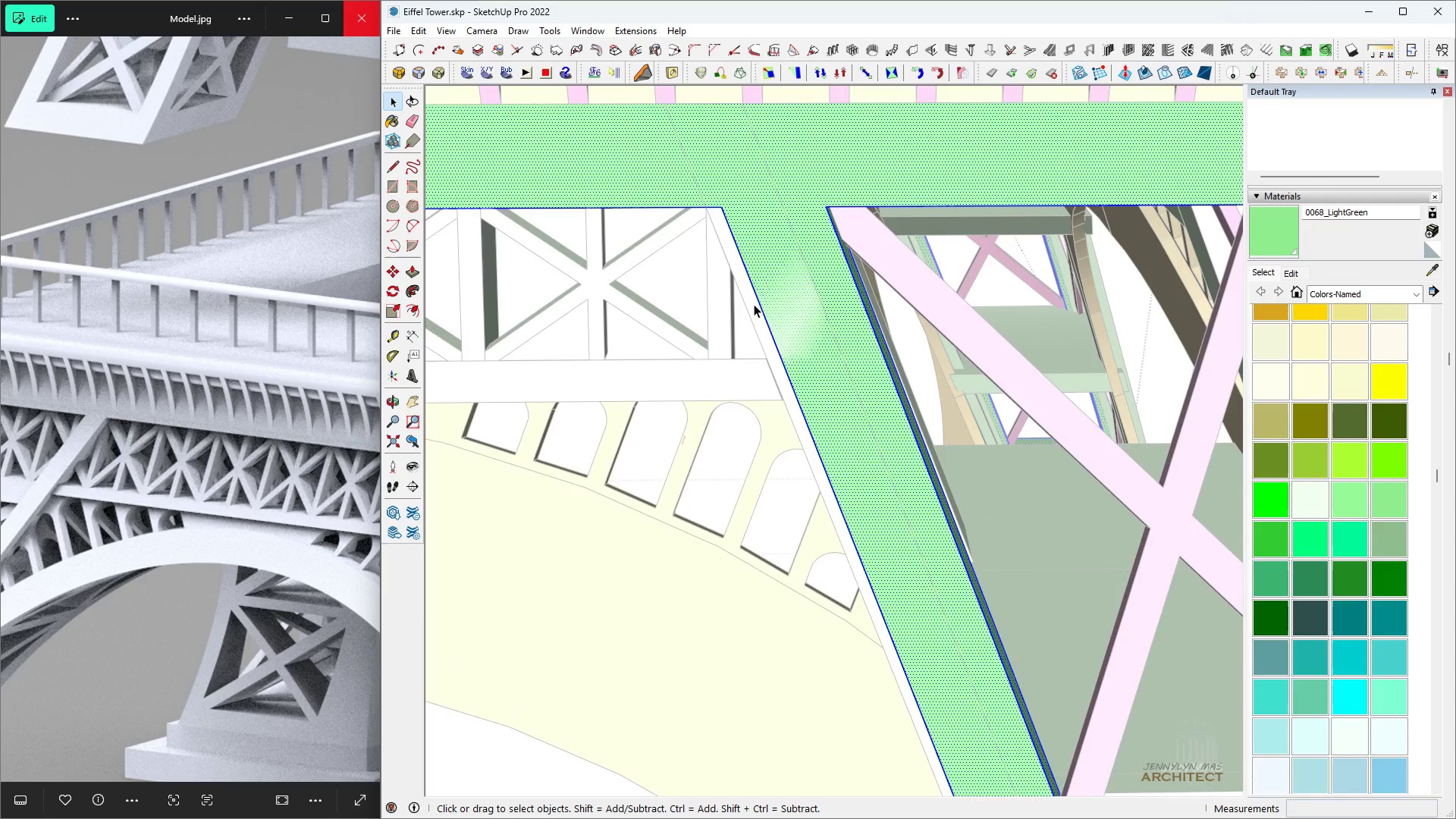 
key(Escape)
 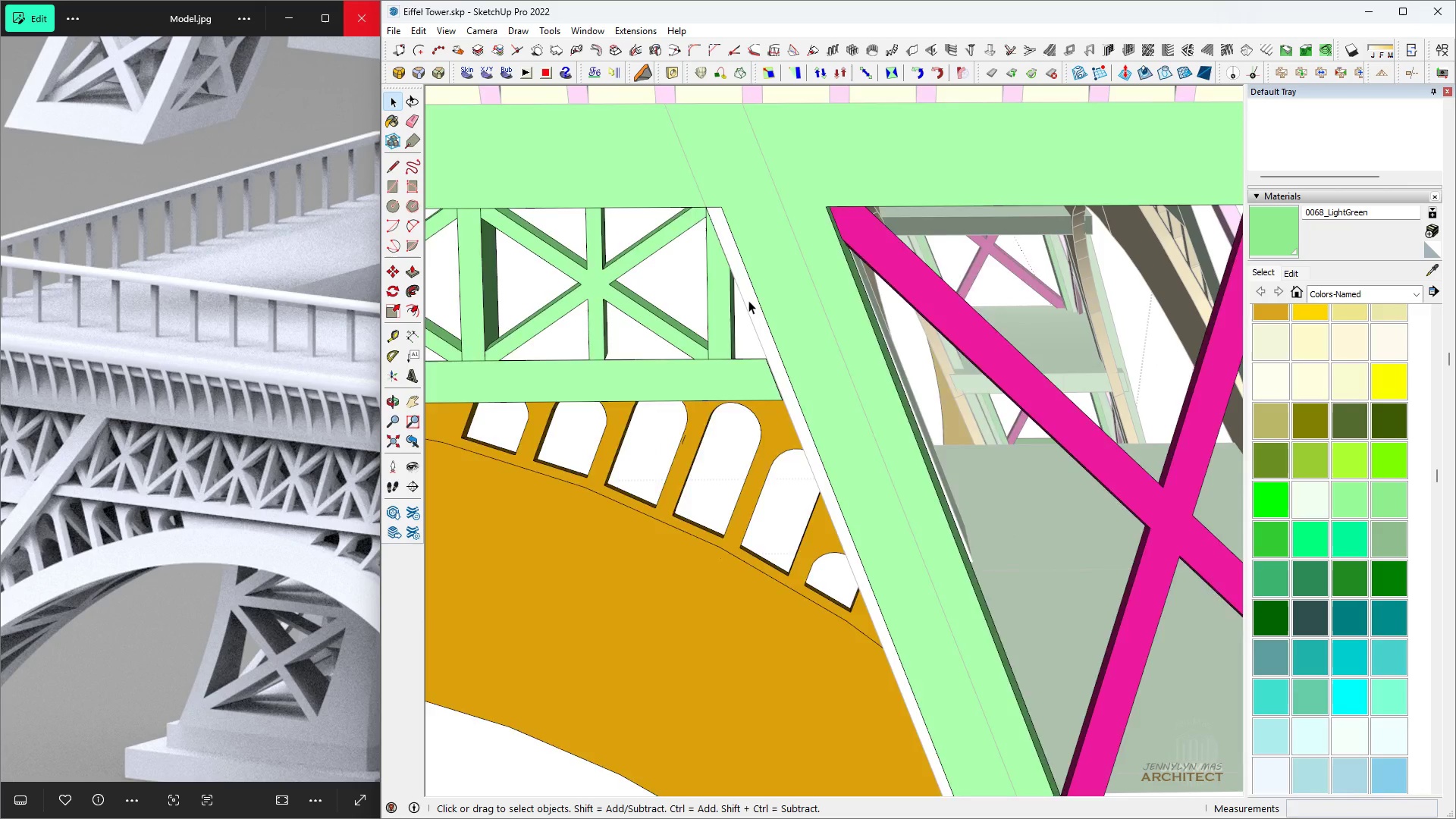 
double_click([748, 300])
 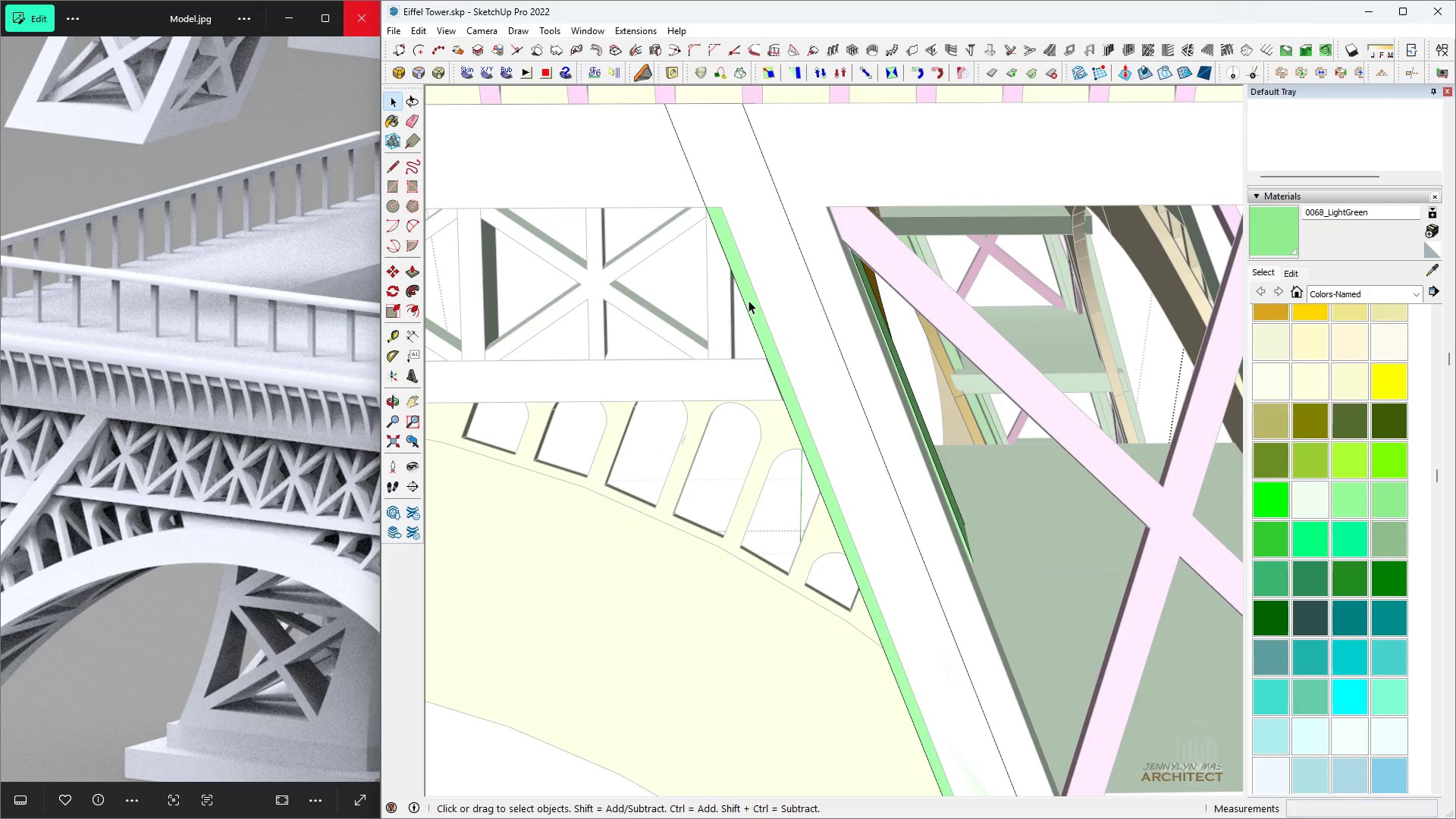 
triple_click([748, 300])
 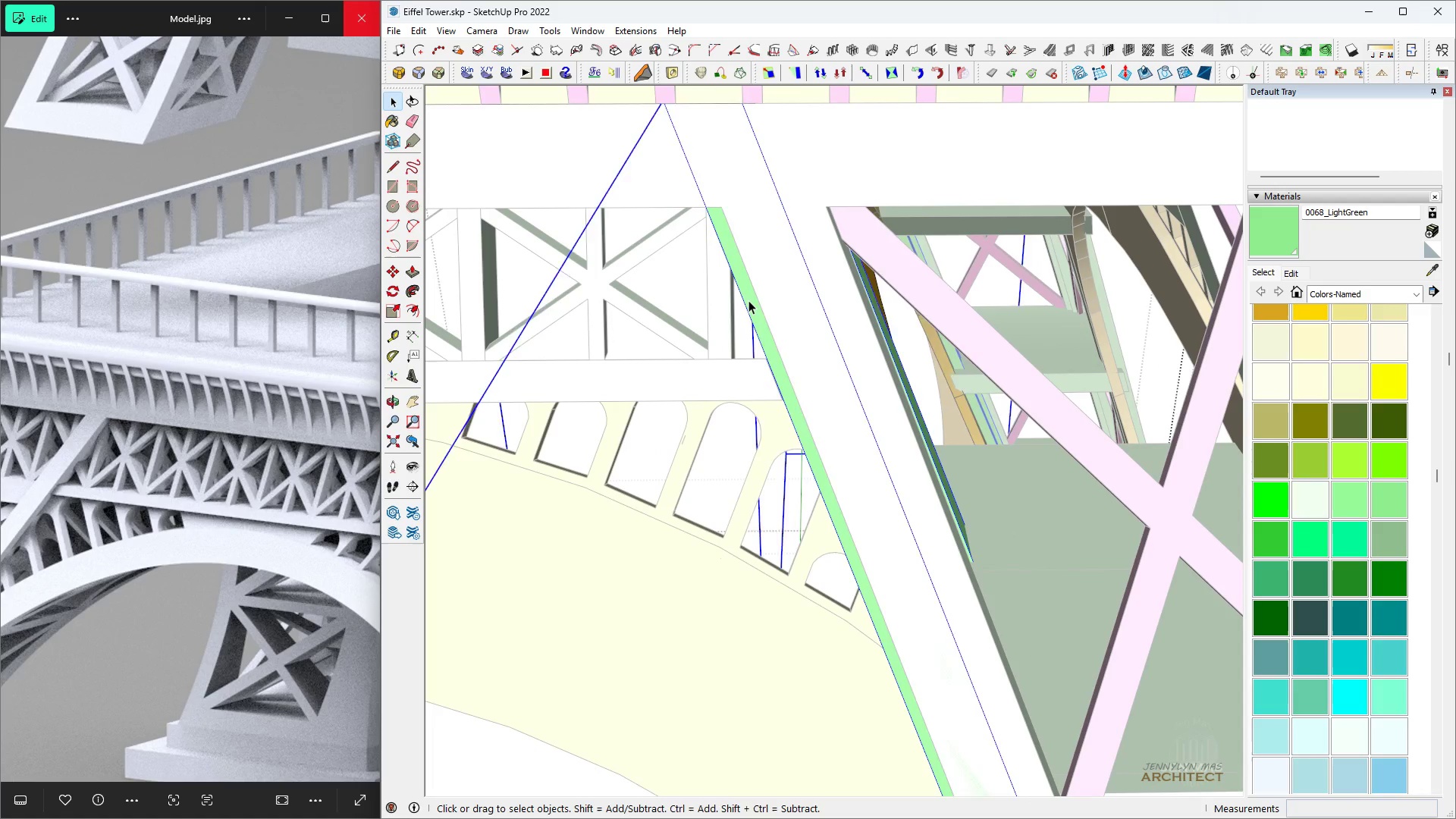 
triple_click([748, 300])
 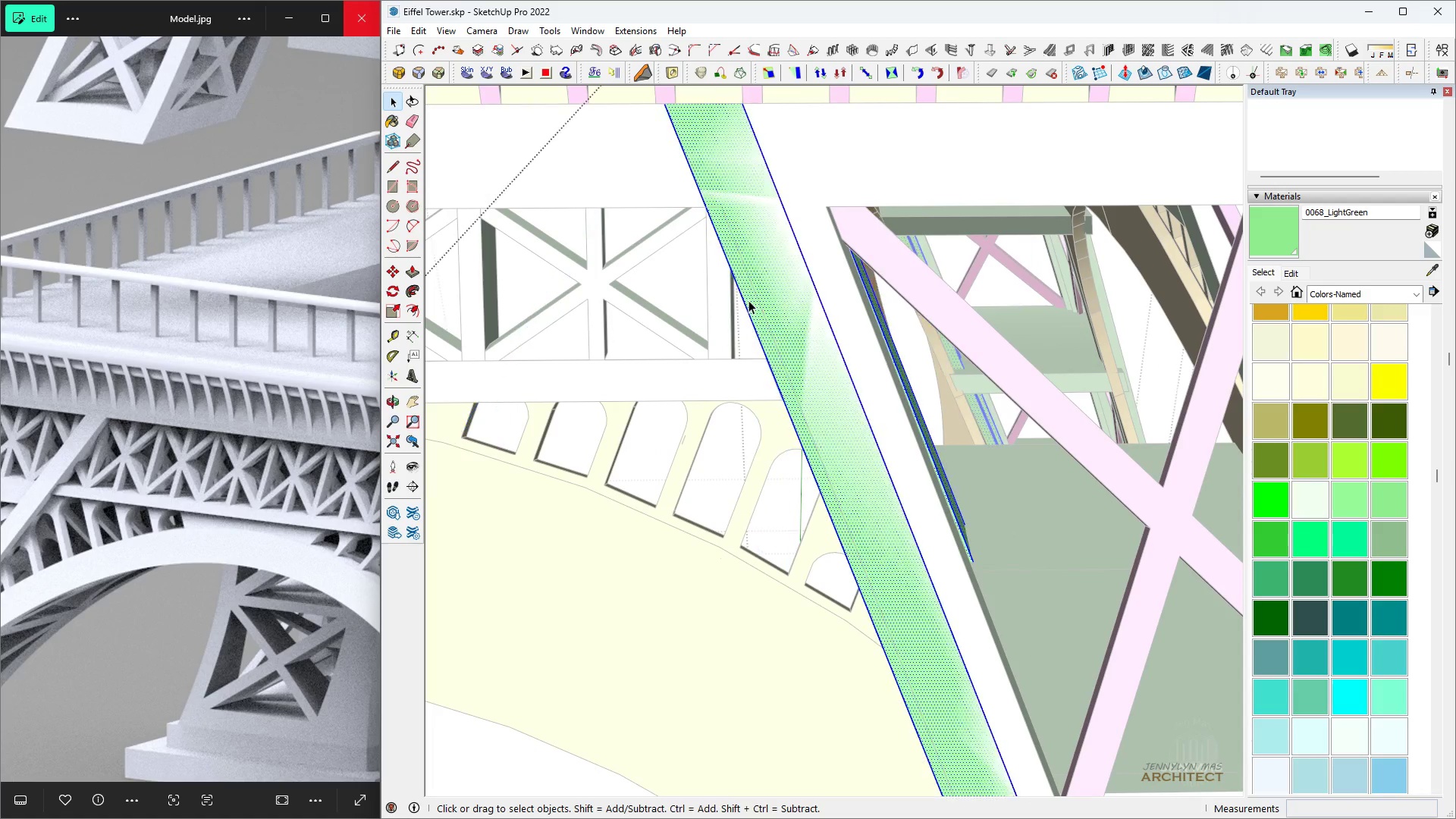 
triple_click([748, 300])
 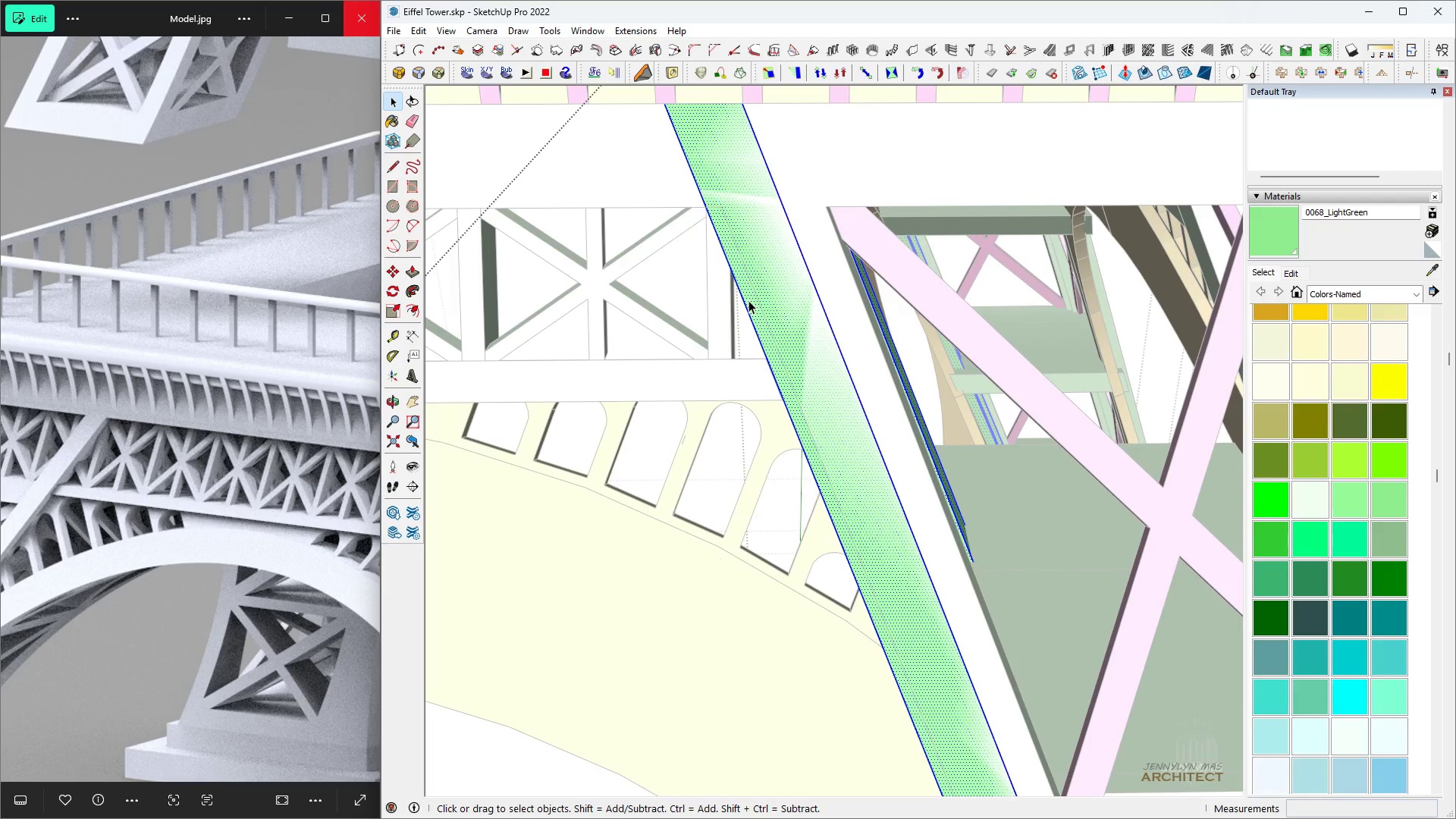 
triple_click([748, 300])
 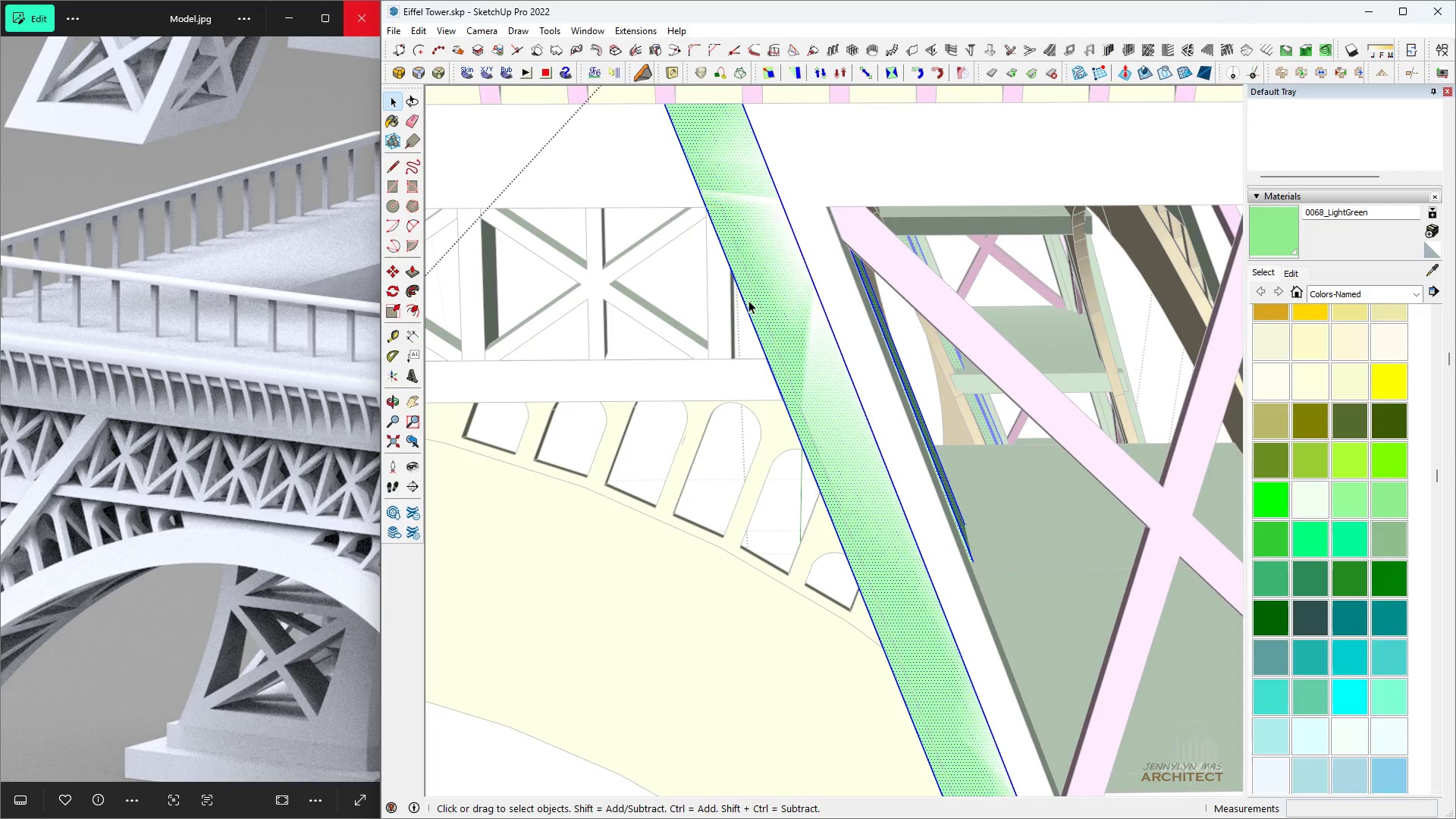 
triple_click([748, 300])
 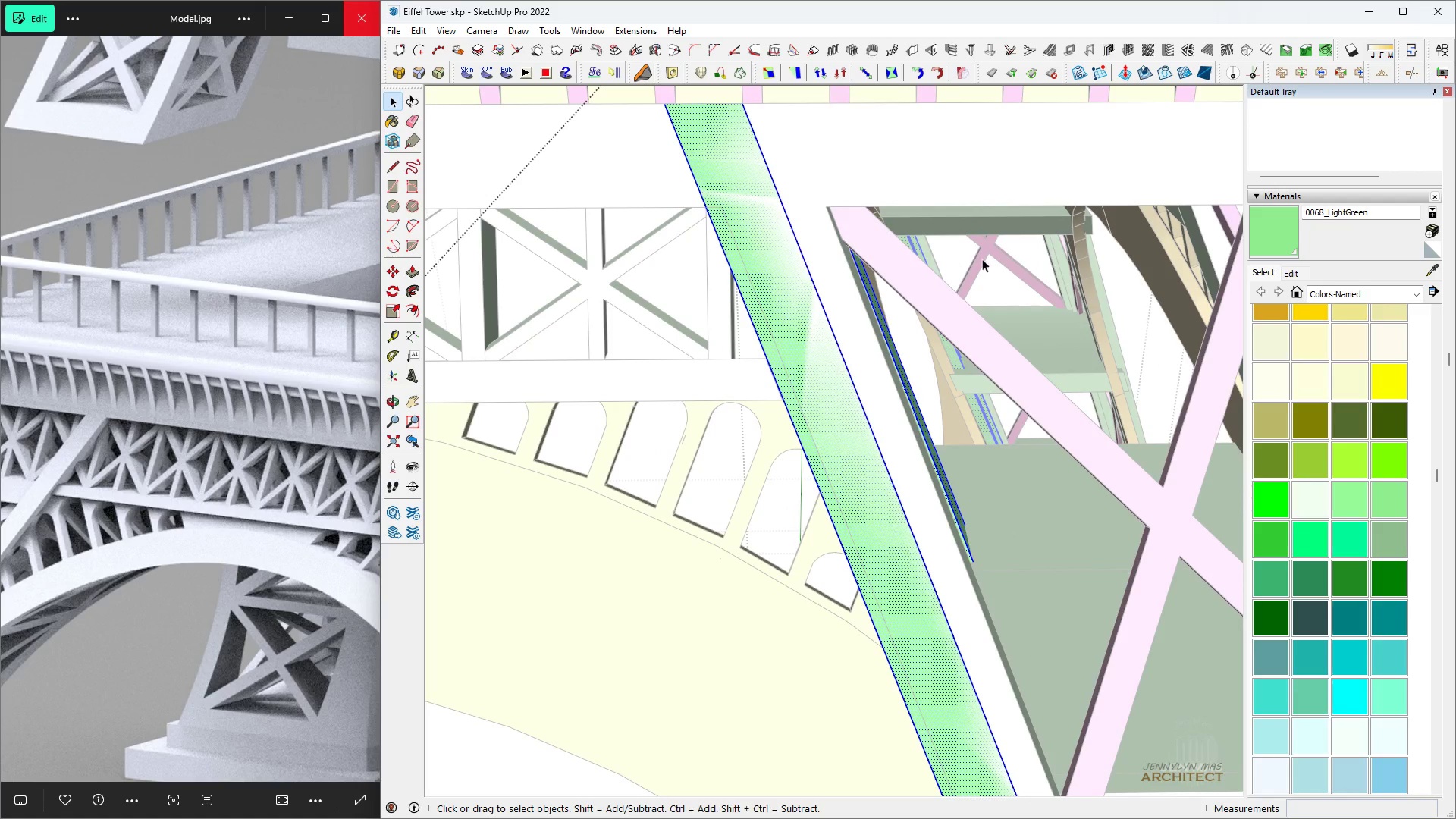 
scroll: coordinate [1037, 498], scroll_direction: down, amount: 20.0
 